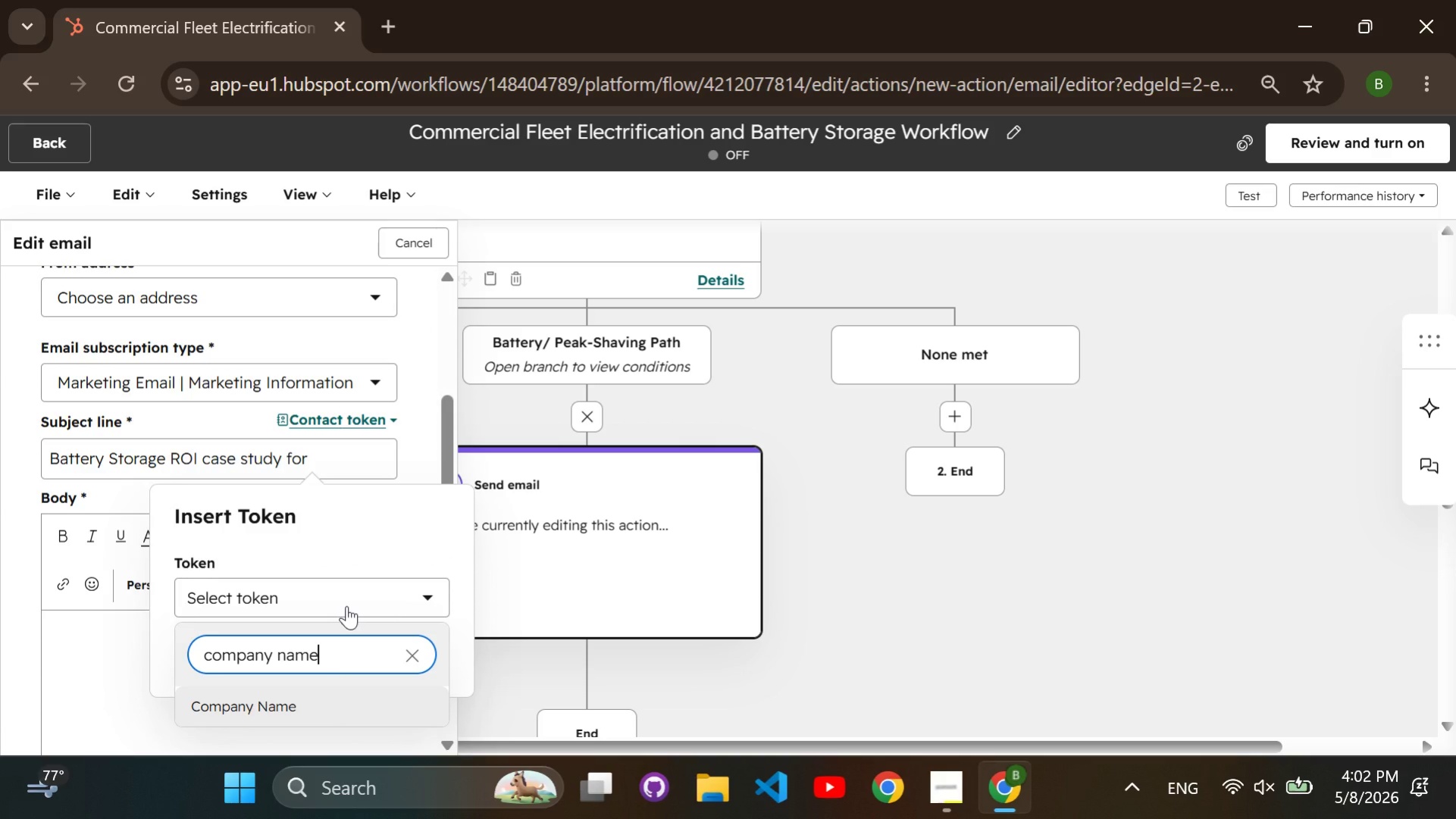 
key(Enter)
 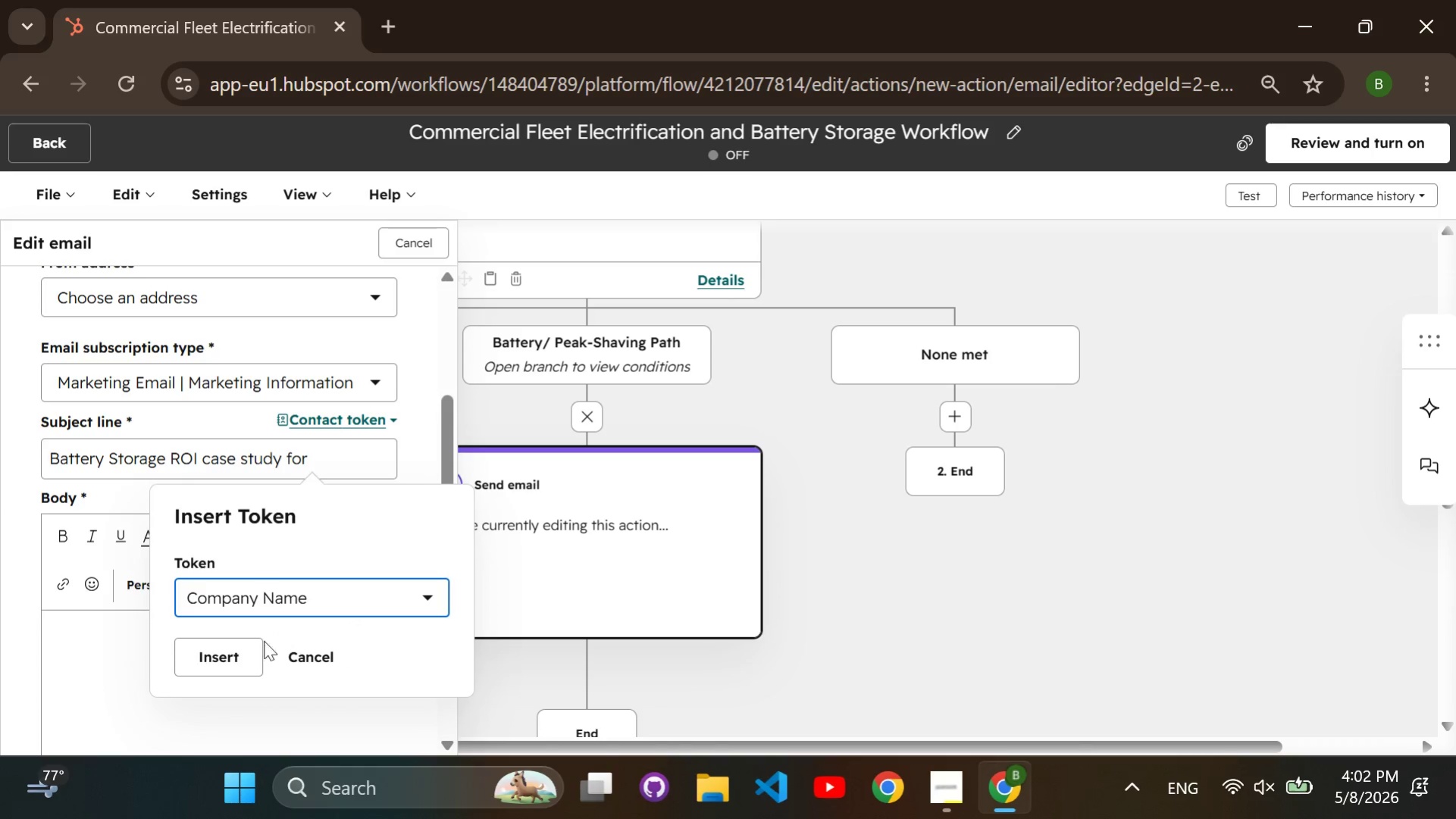 
left_click([251, 661])
 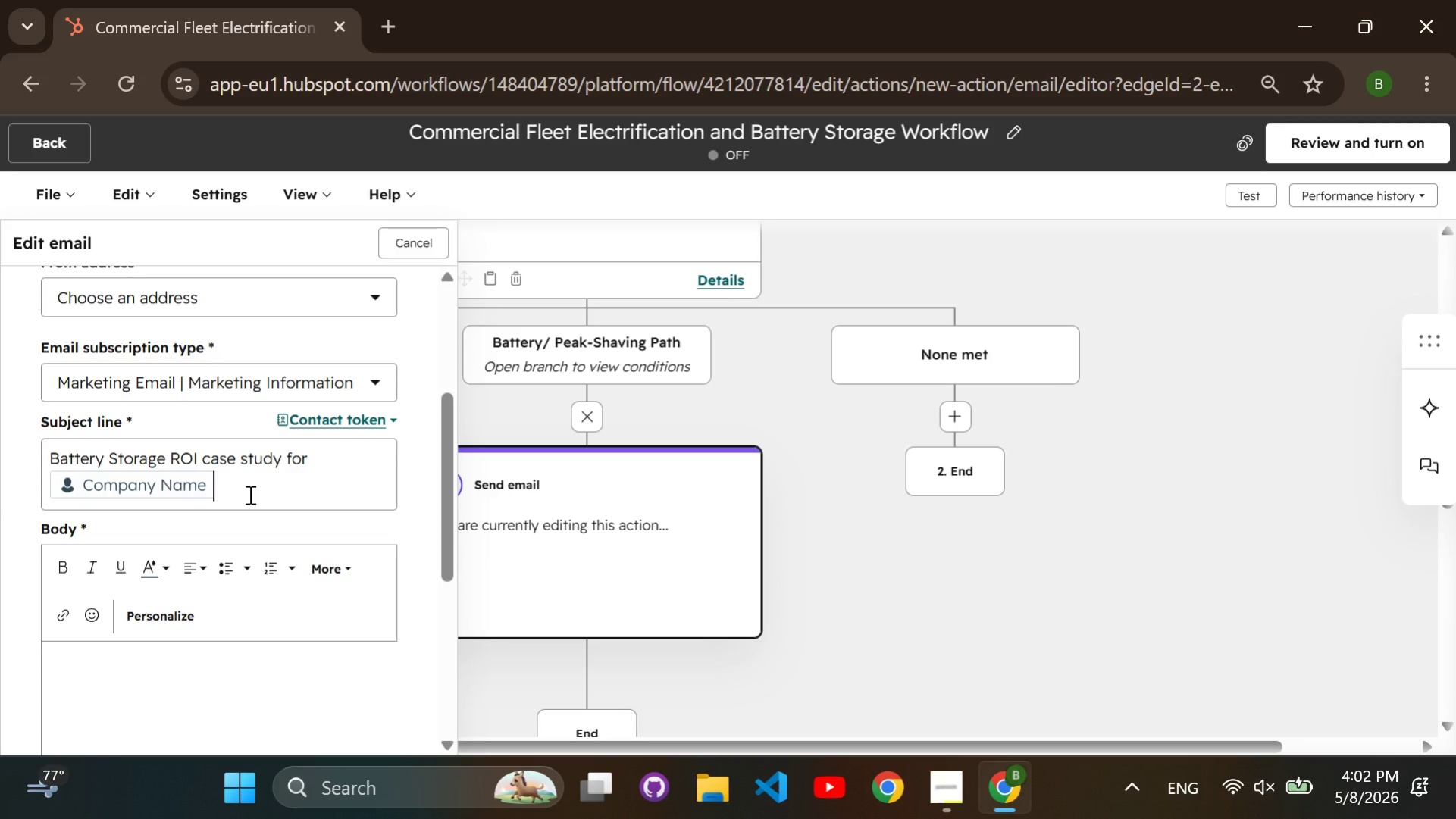 
scroll: coordinate [250, 494], scroll_direction: down, amount: 1.0
 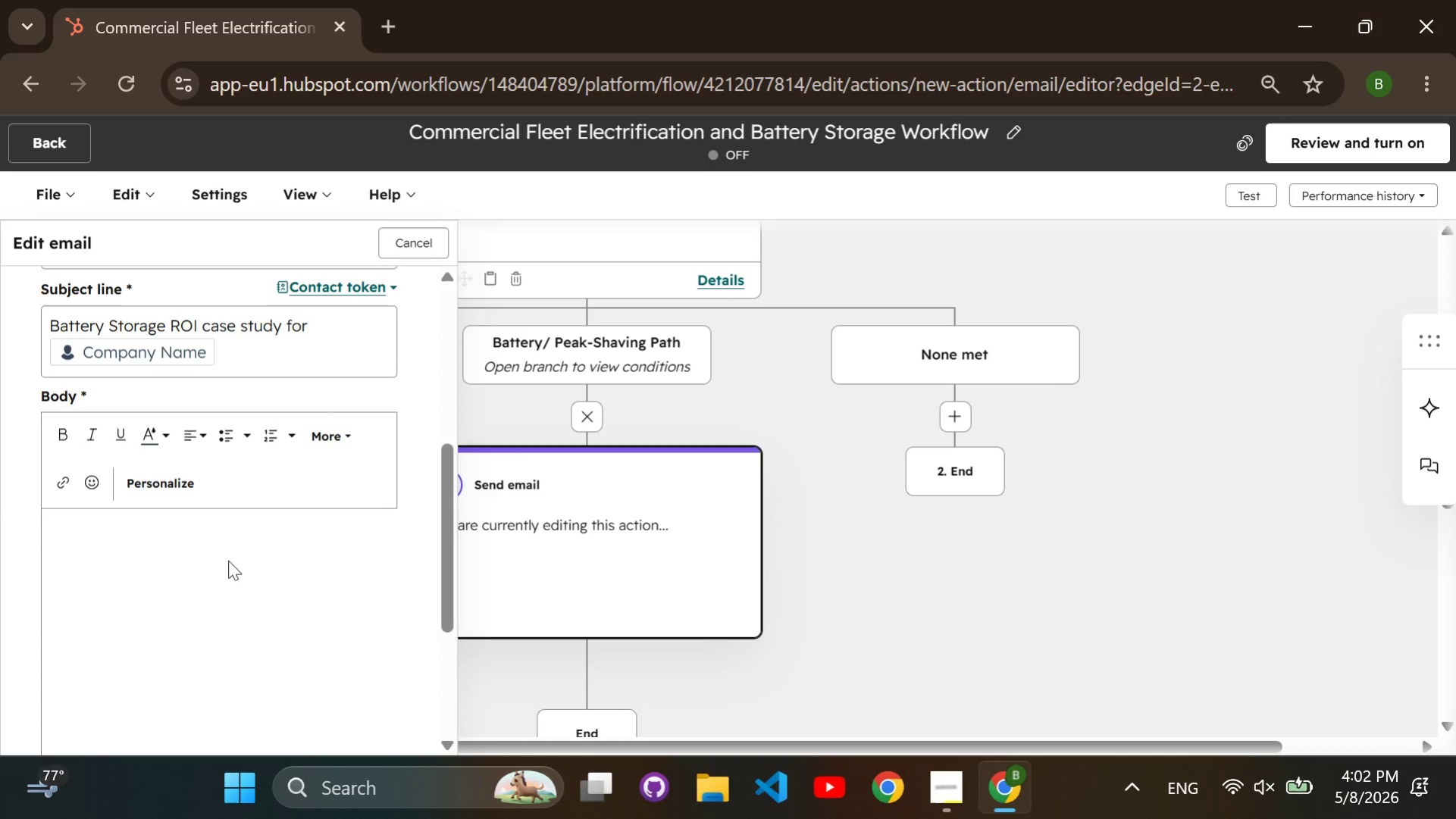 
left_click([228, 560])
 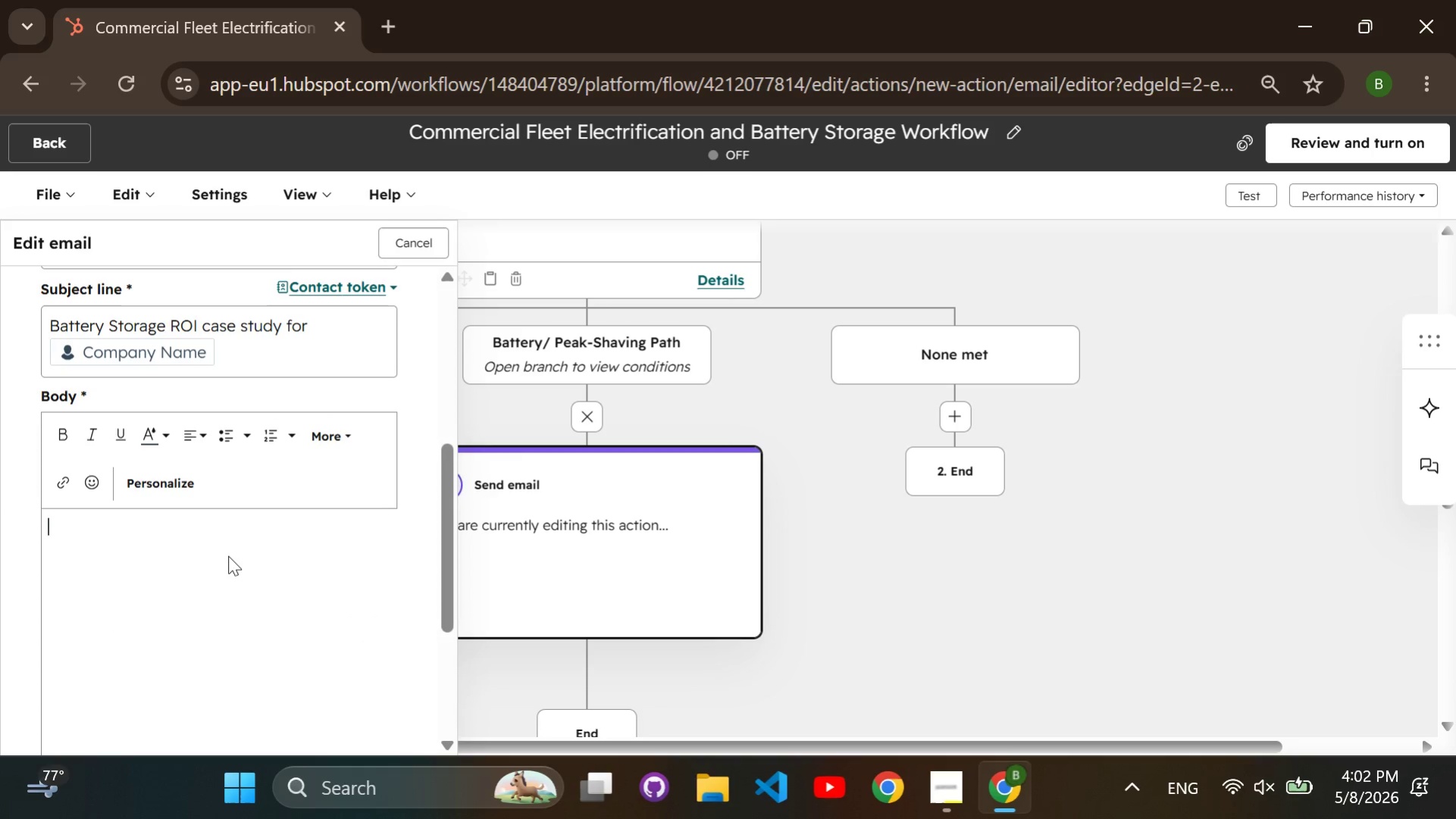 
key(CapsLock)
 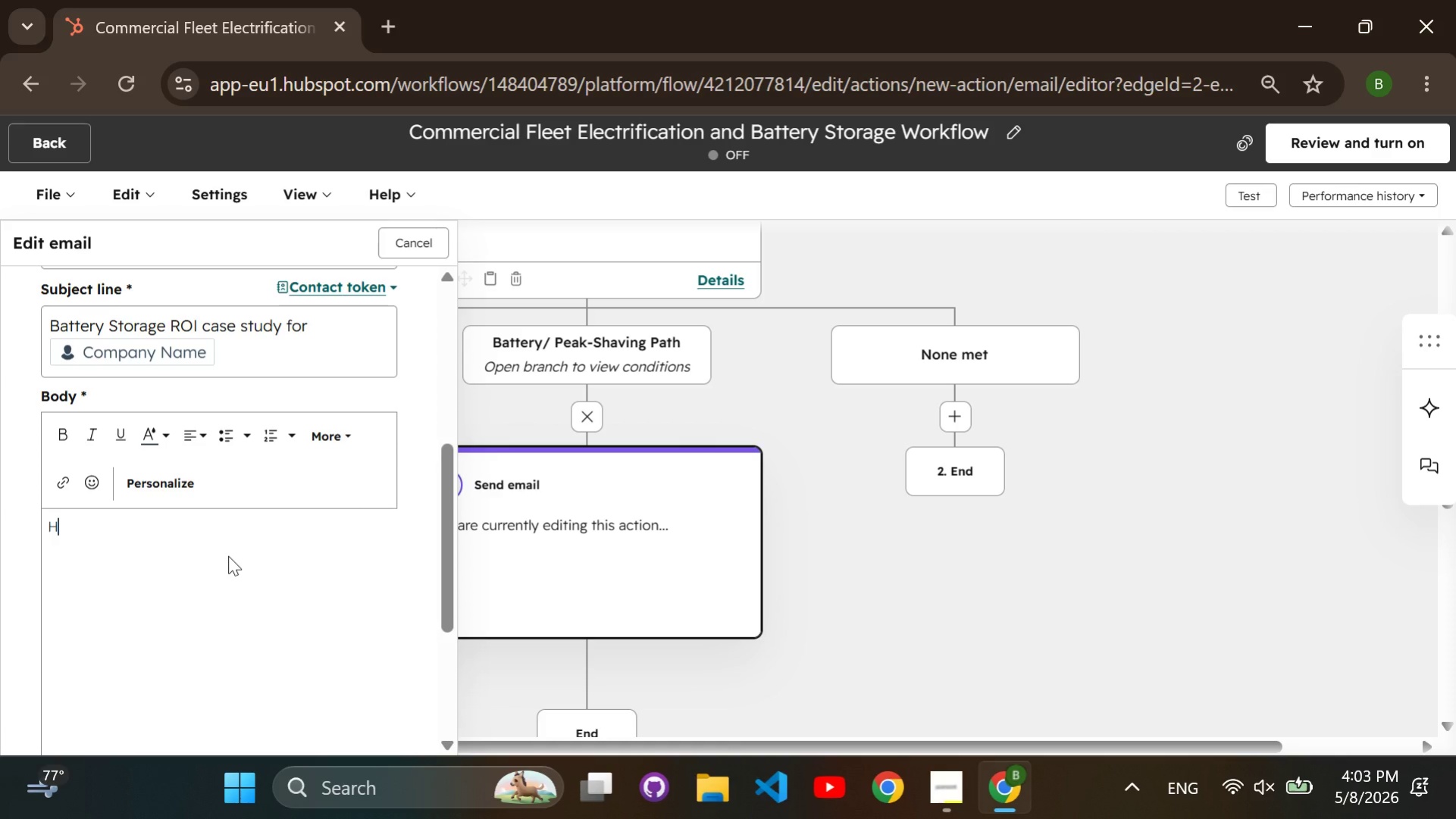 
key(H)
 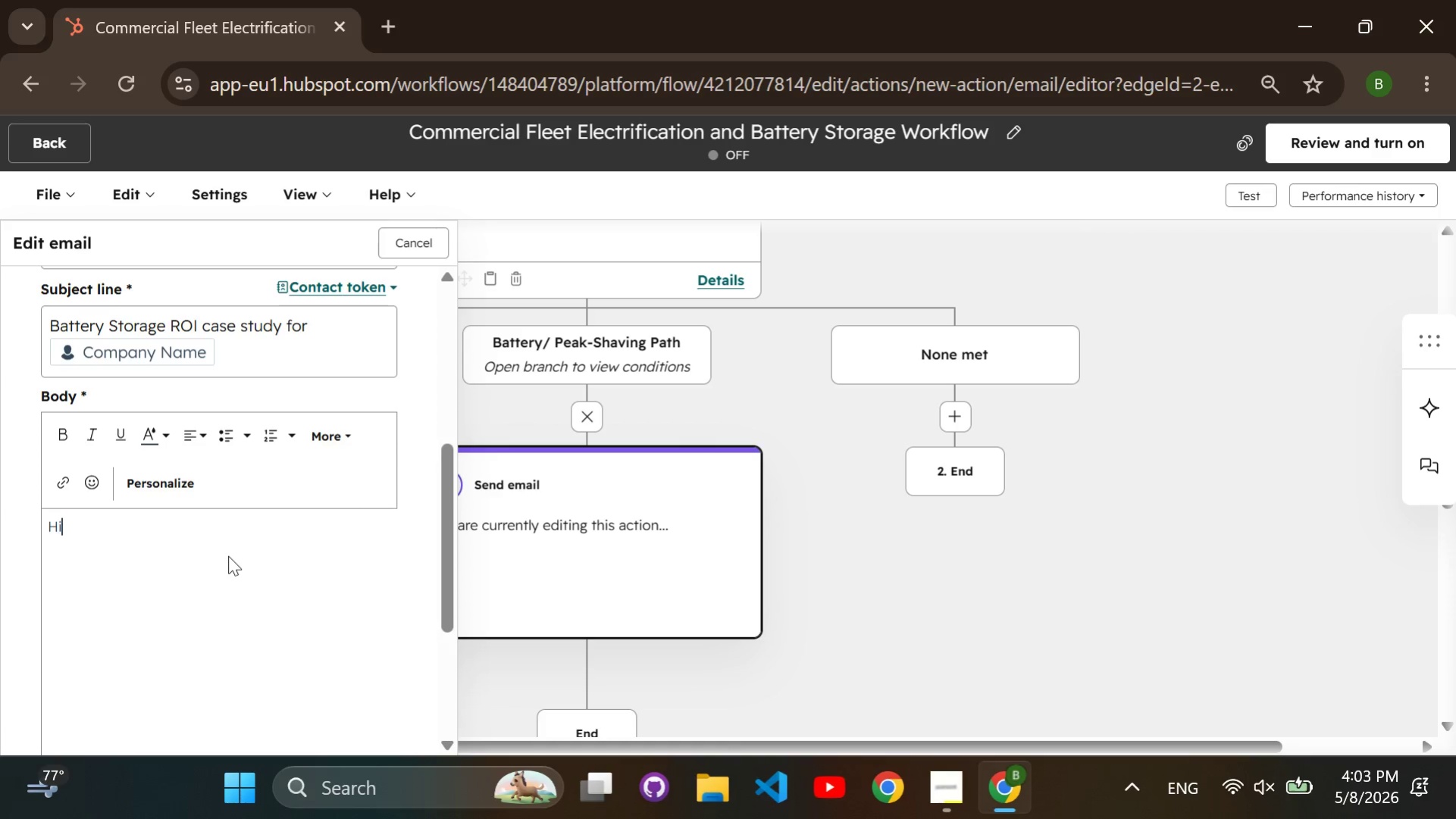 
key(CapsLock)
 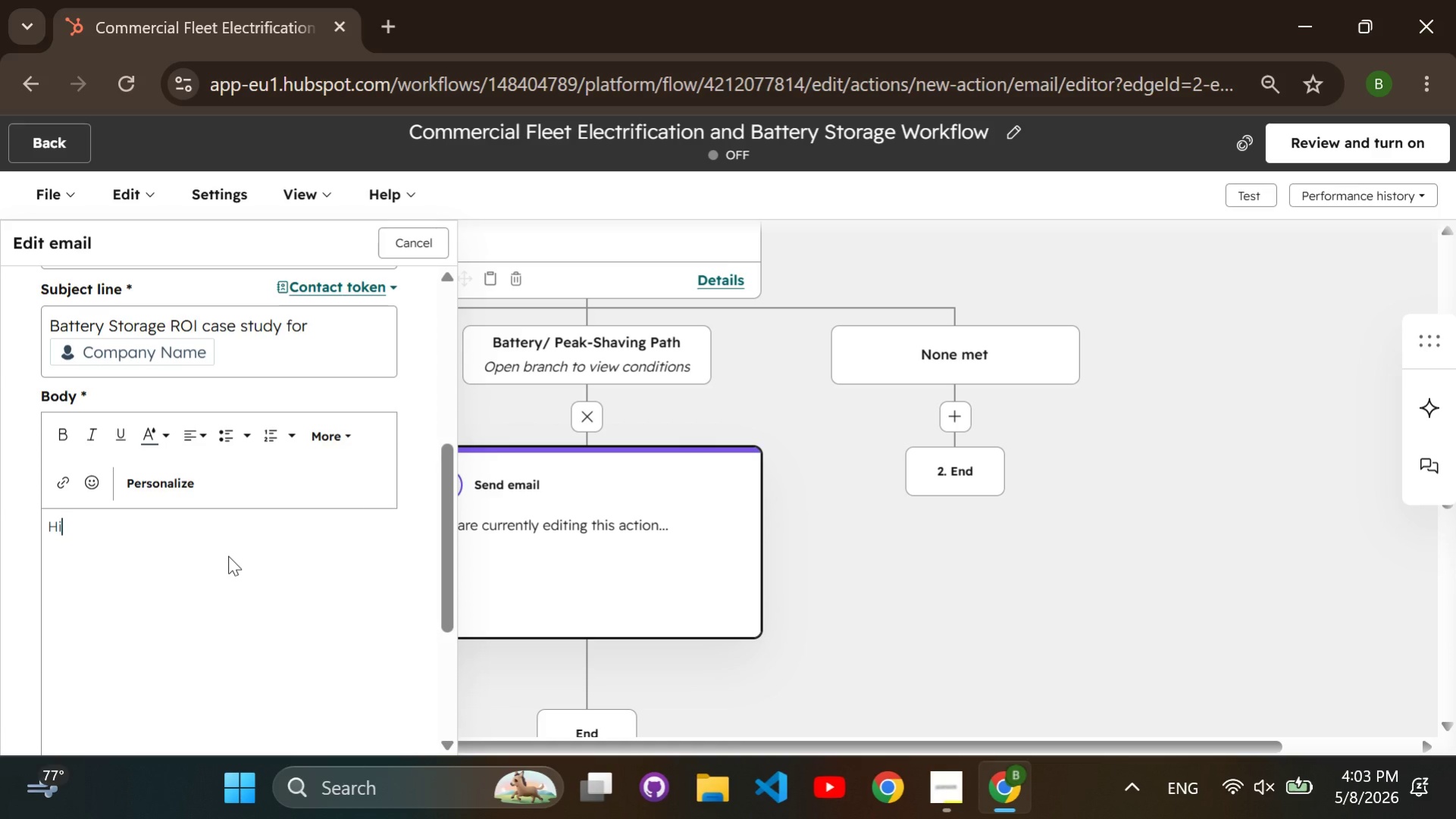 
key(I)
 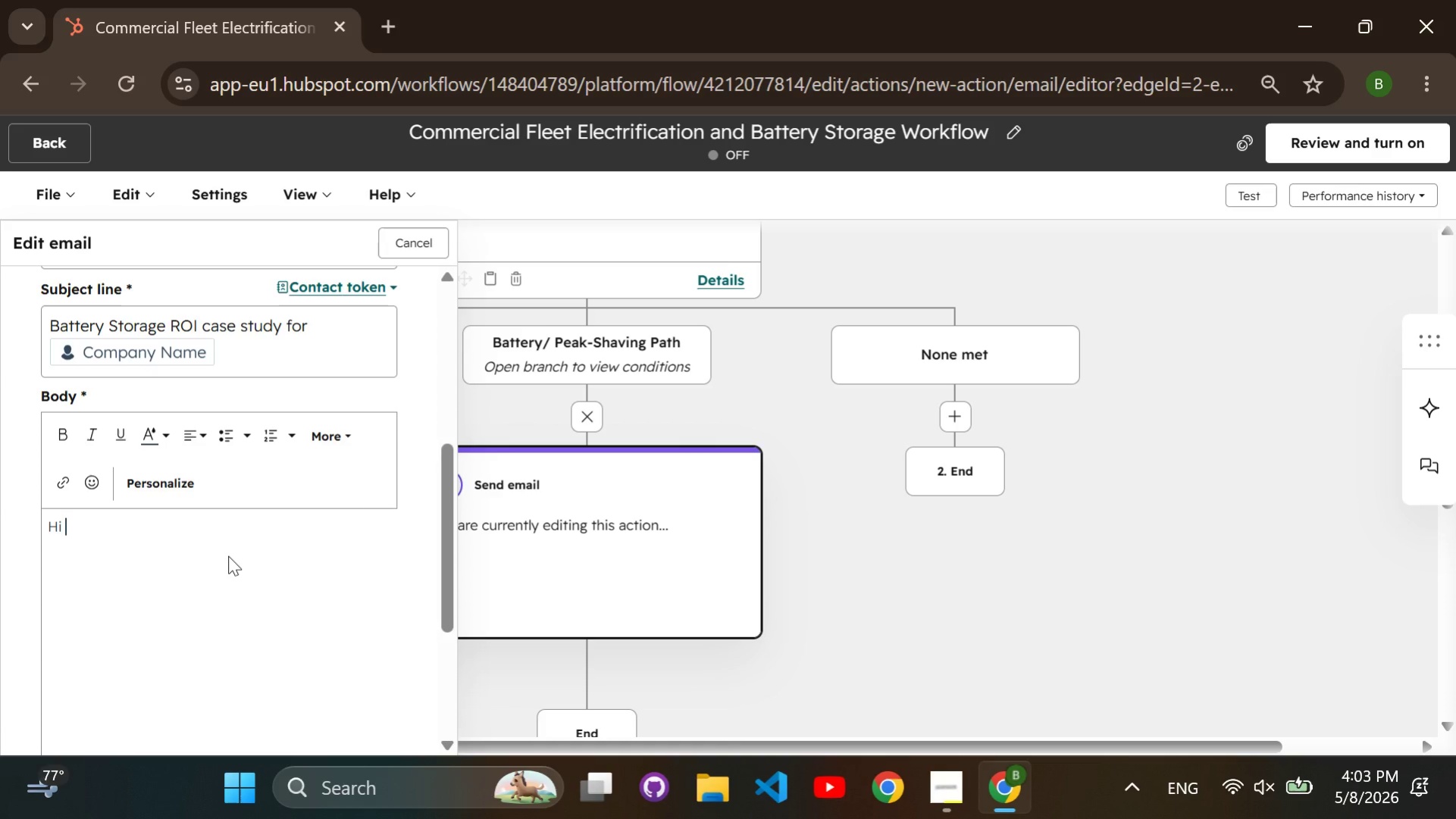 
key(Space)
 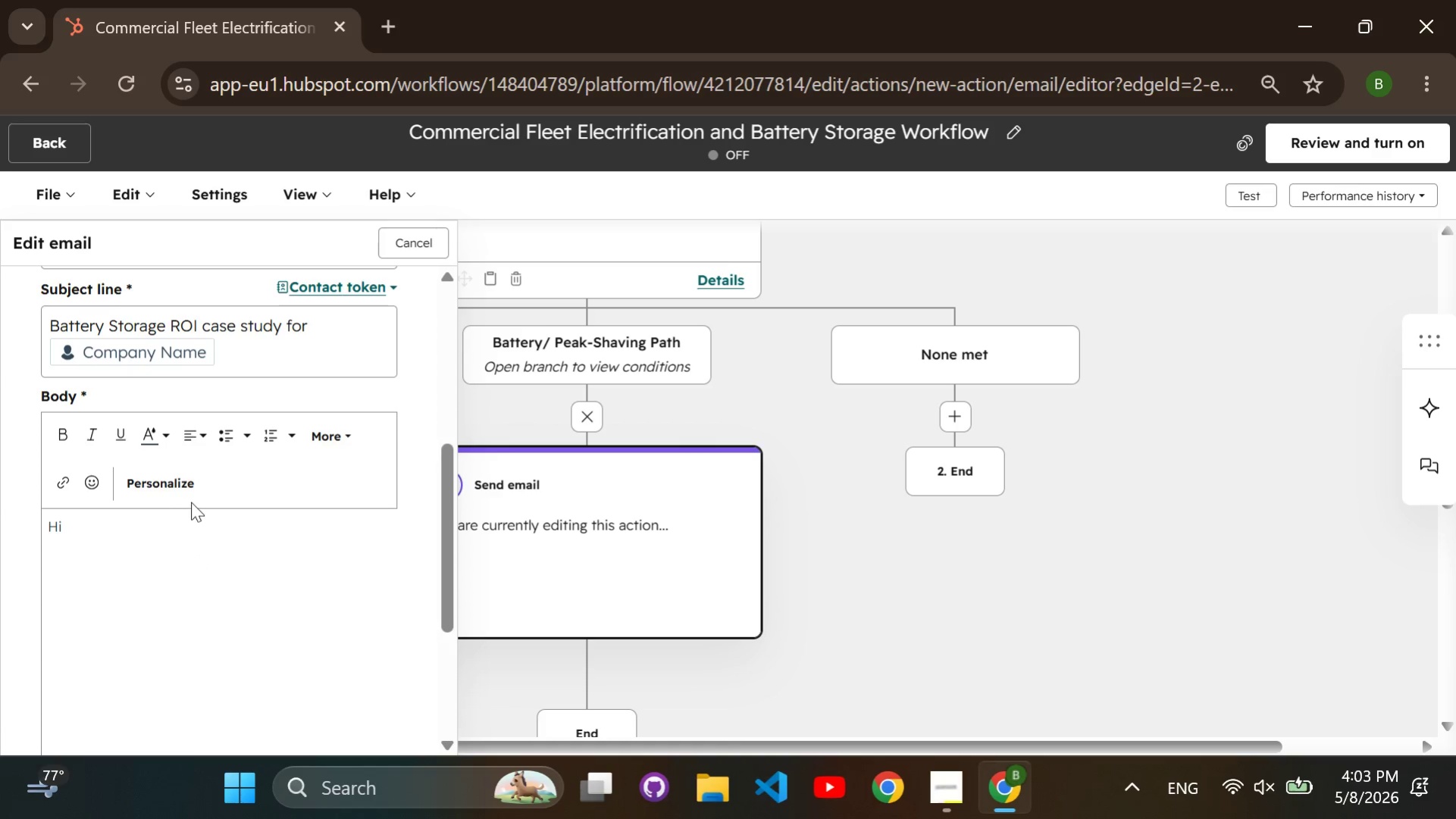 
left_click([172, 481])
 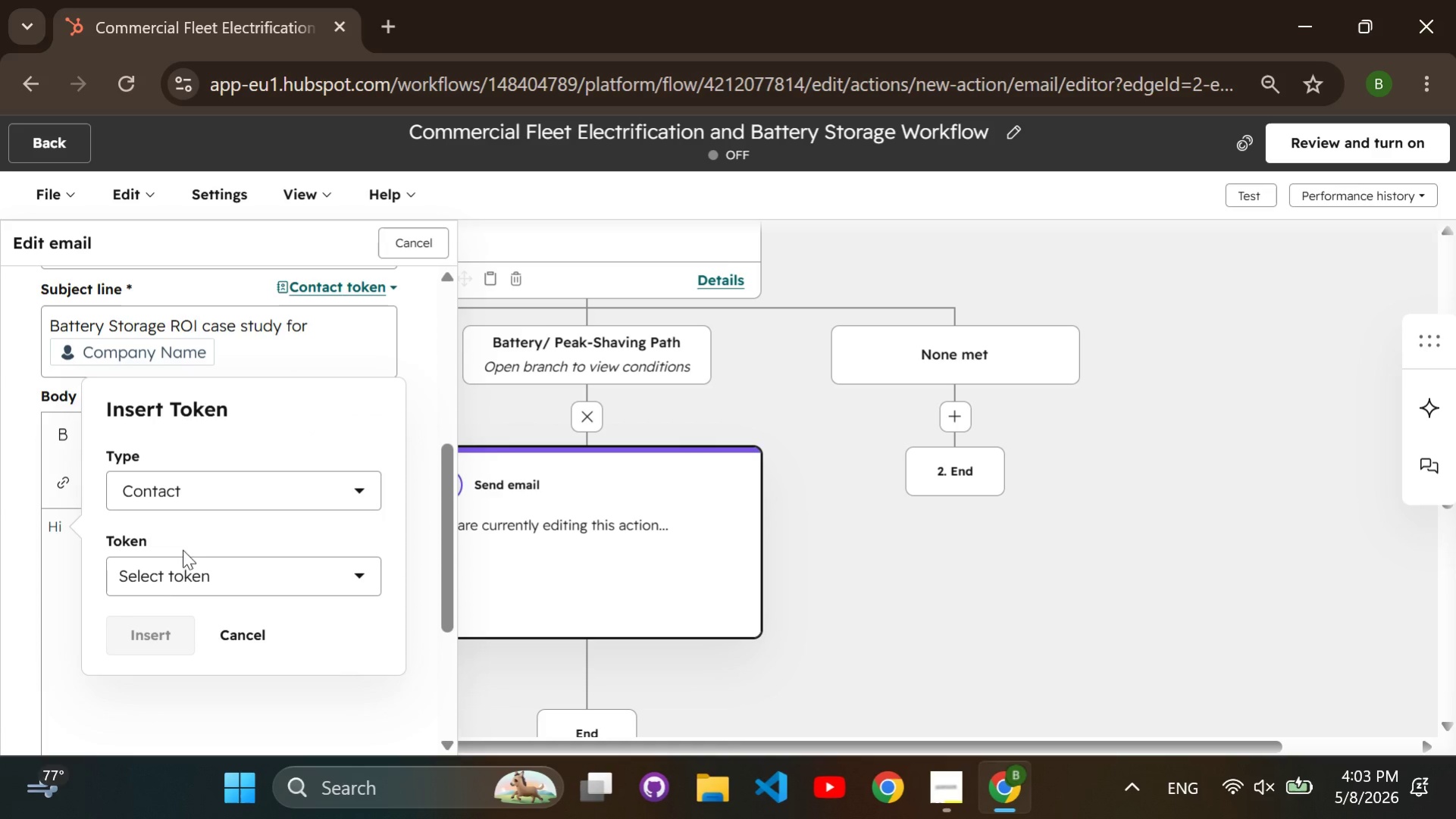 
double_click([181, 571])
 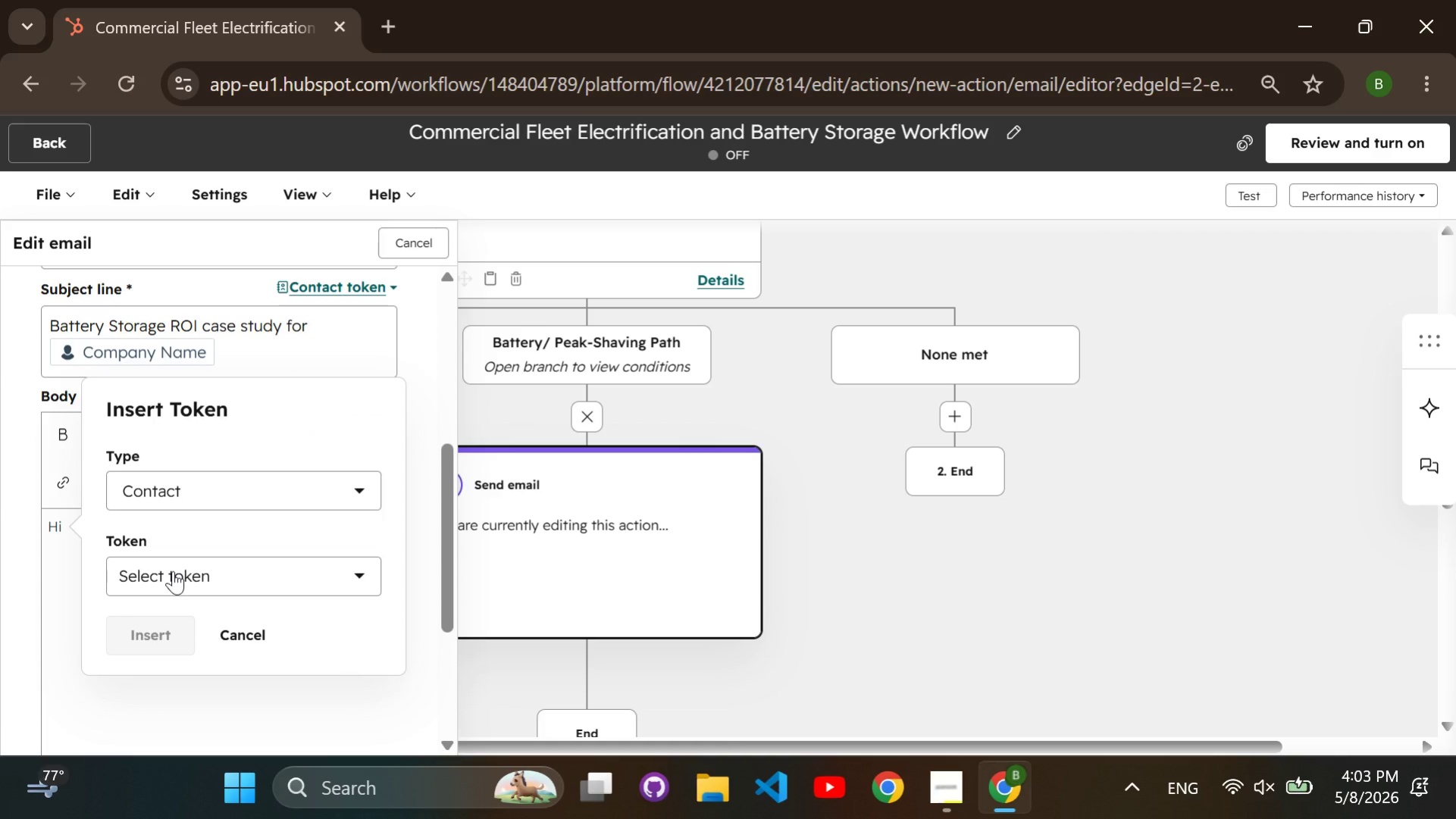 
left_click([181, 571])
 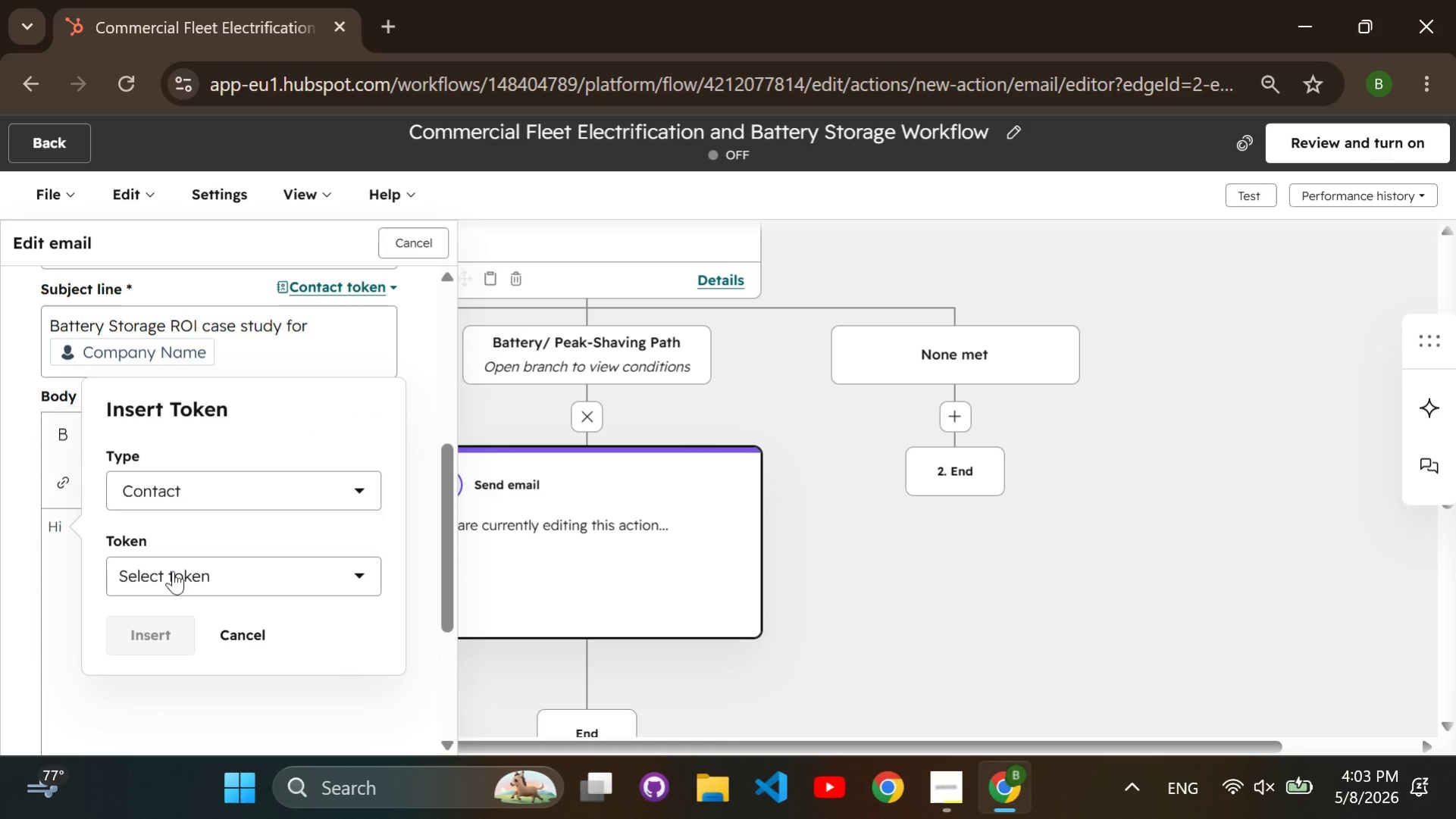 
left_click([186, 592])
 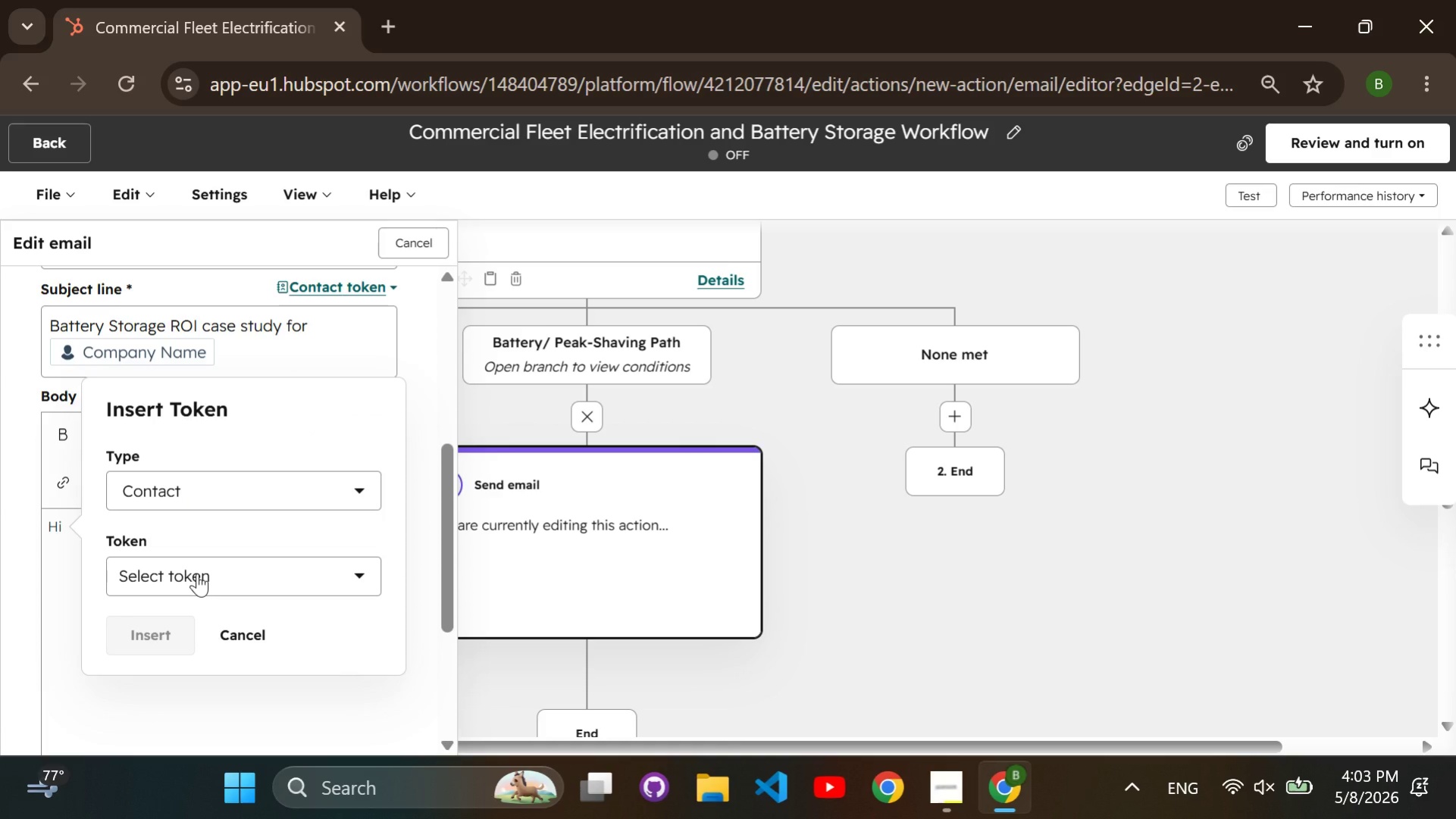 
left_click([197, 573])
 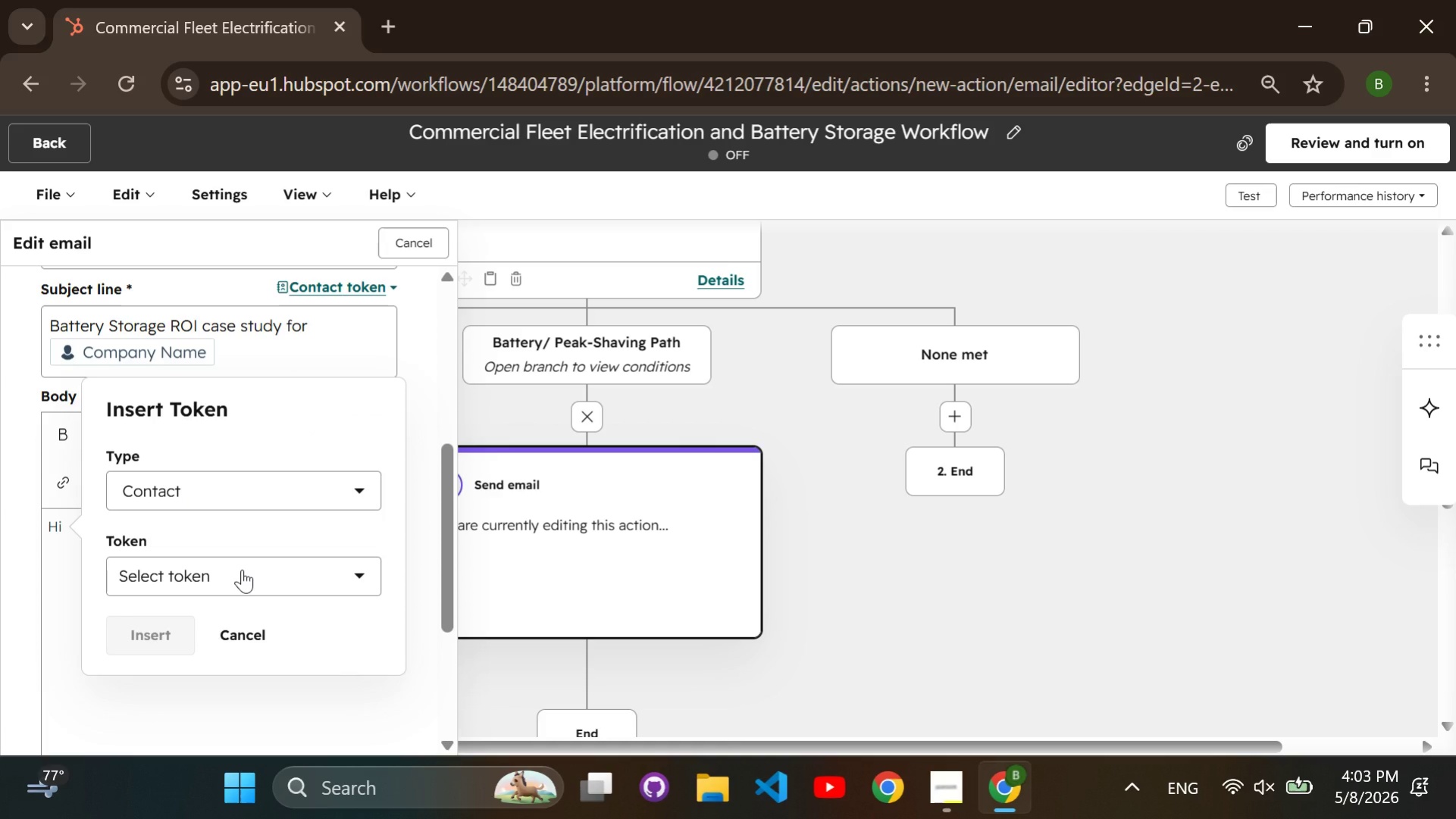 
left_click([242, 569])
 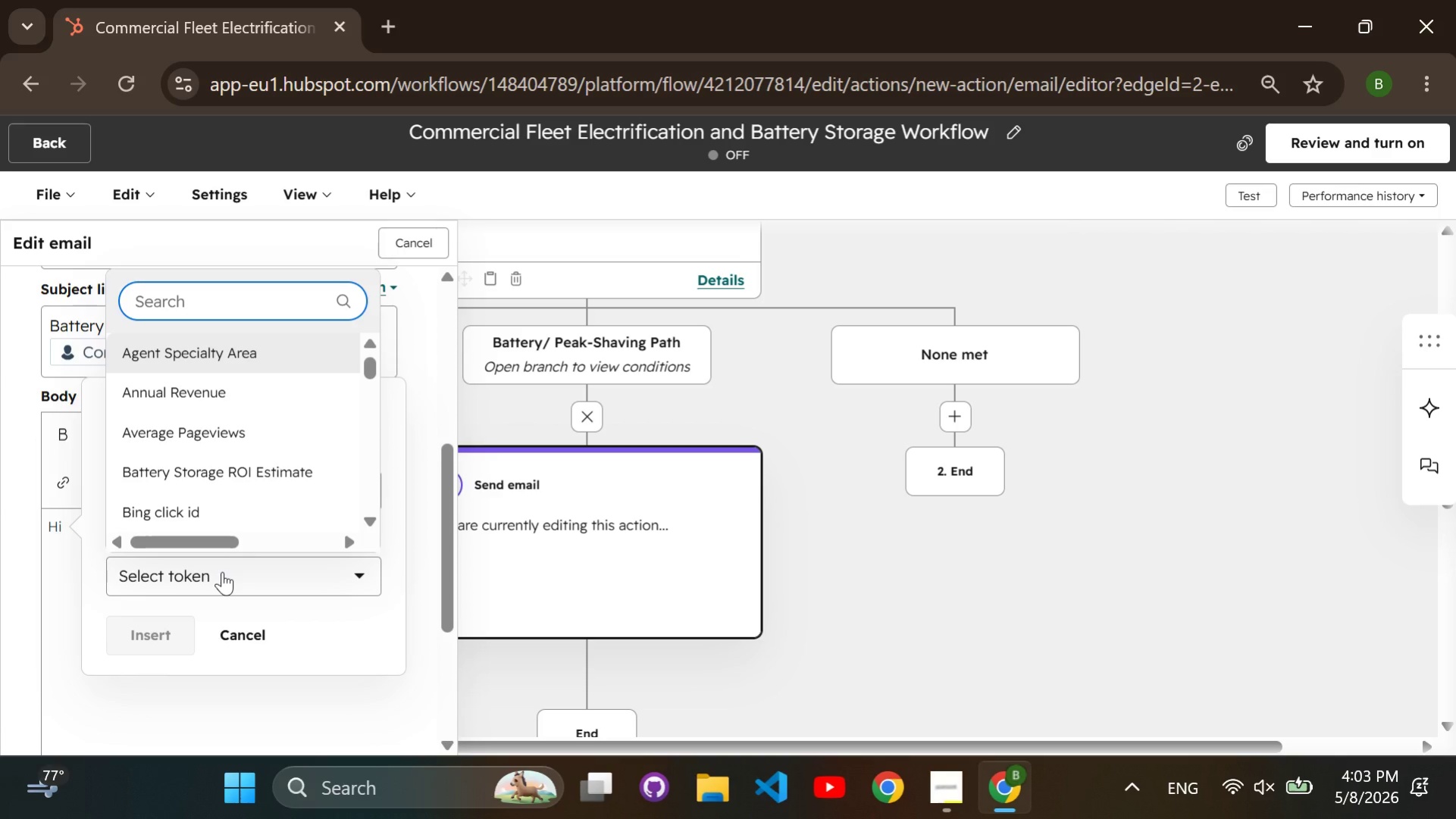 
type(first name)
 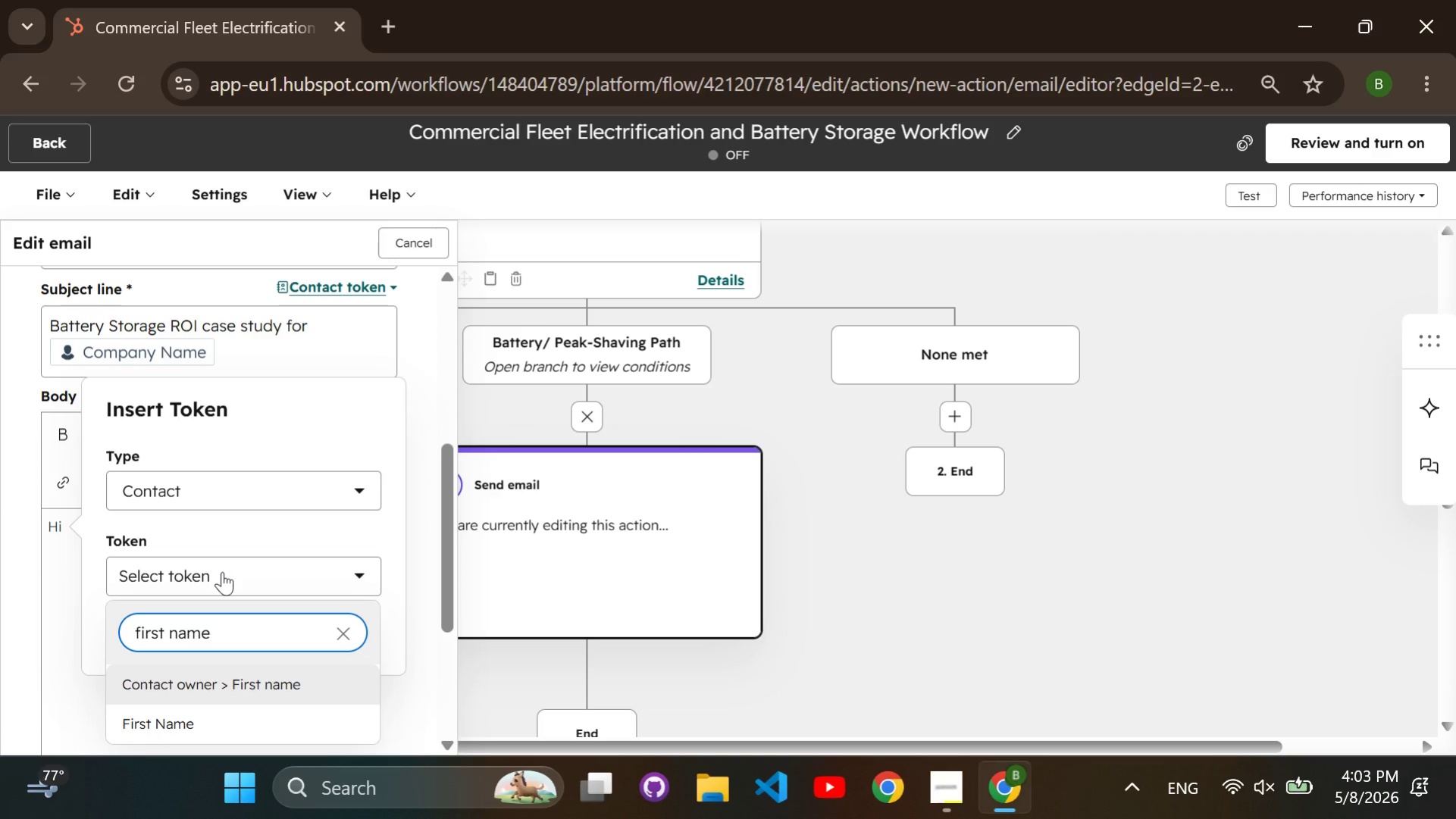 
key(ArrowDown)
 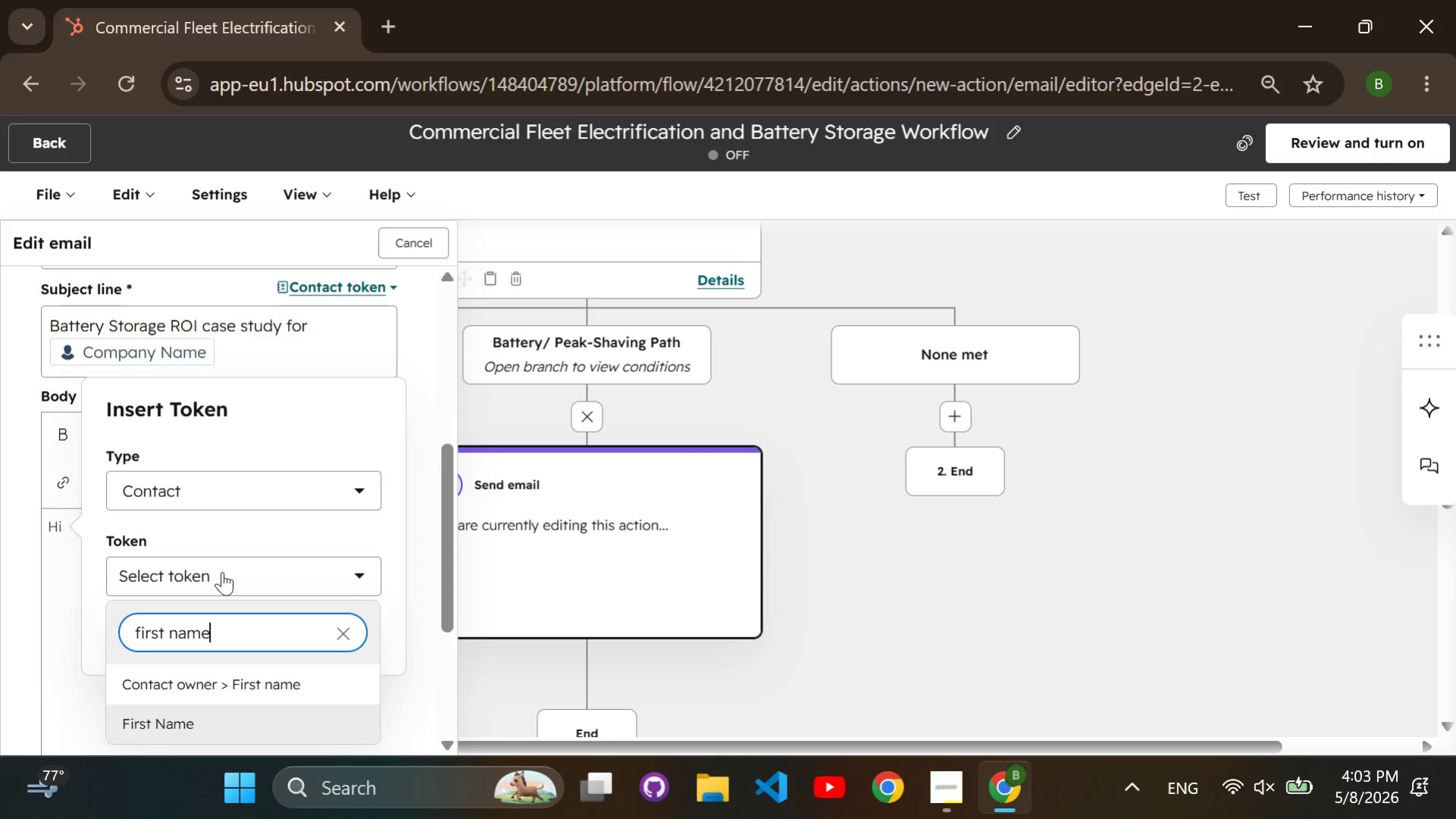 
key(Enter)
 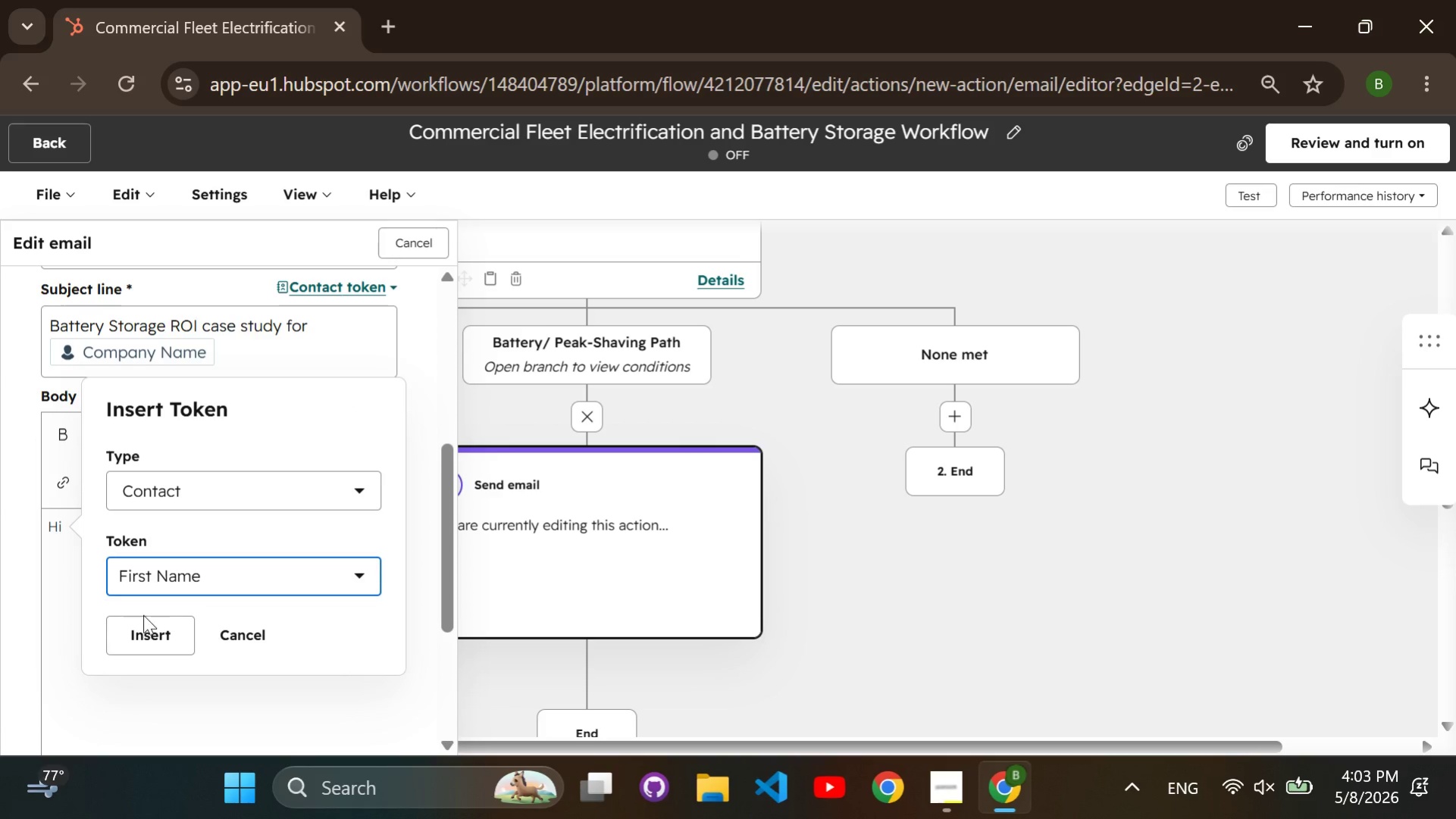 
left_click([161, 627])
 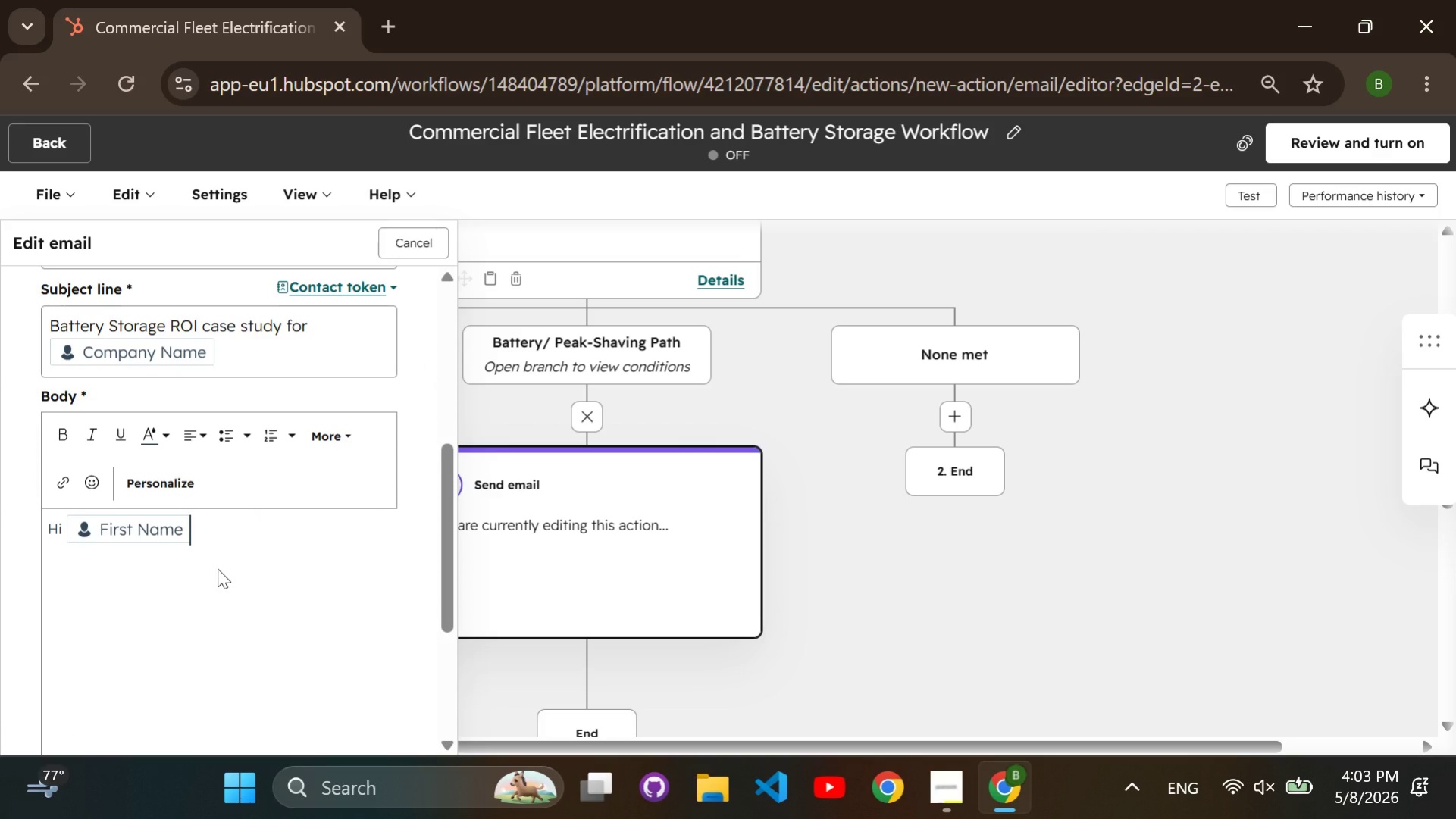 
key(Comma)
 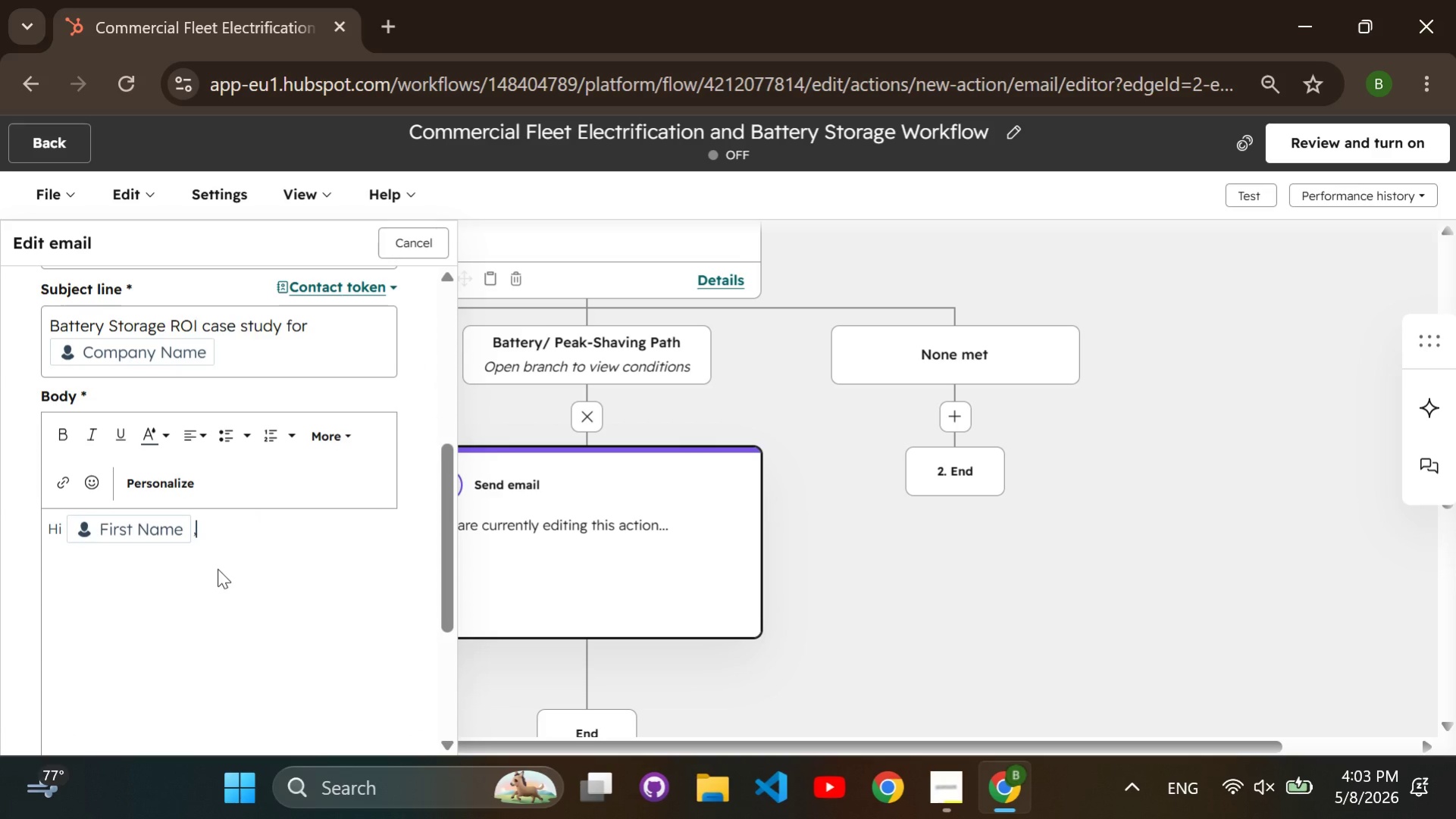 
key(Enter)
 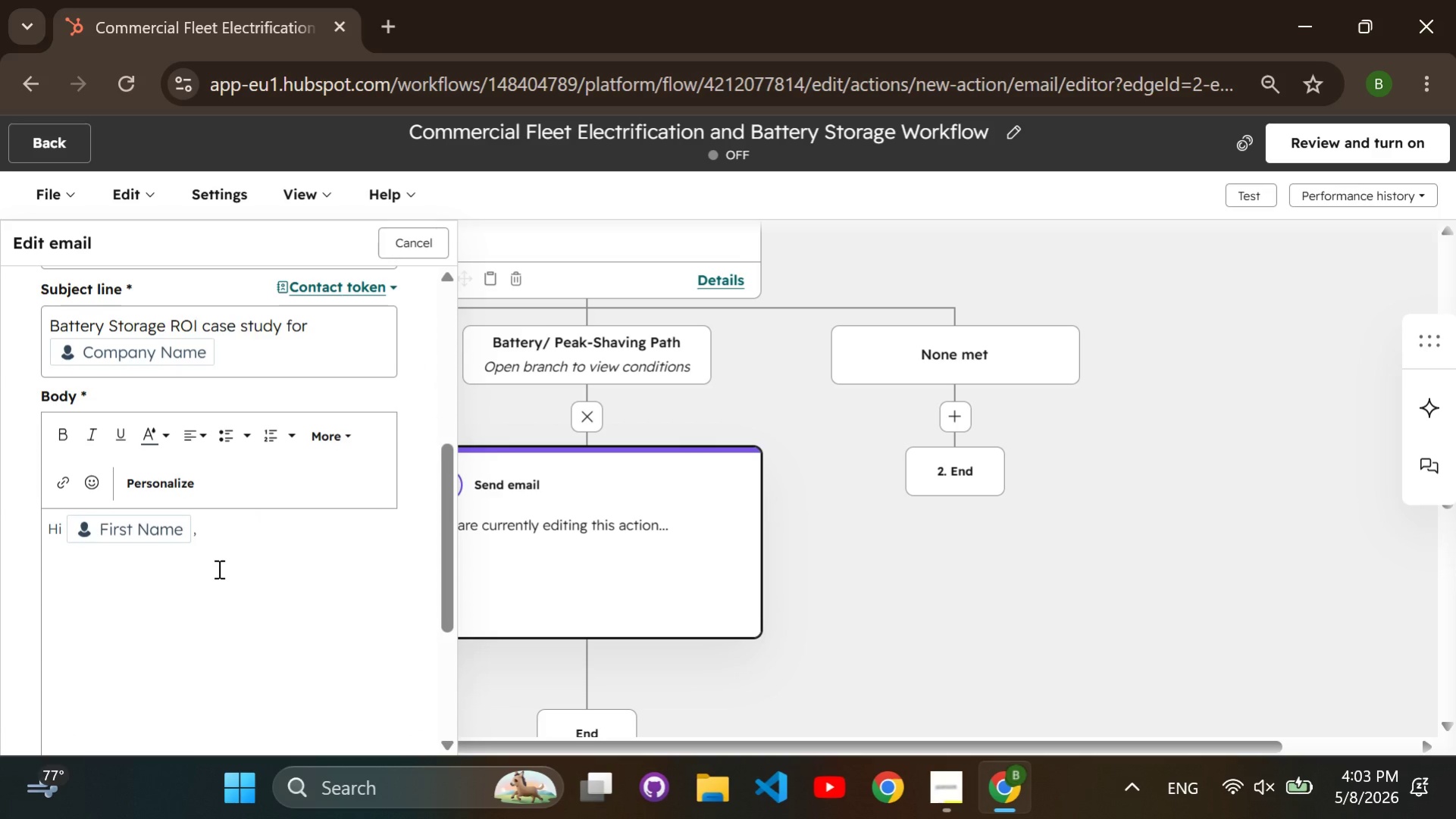 
key(Enter)
 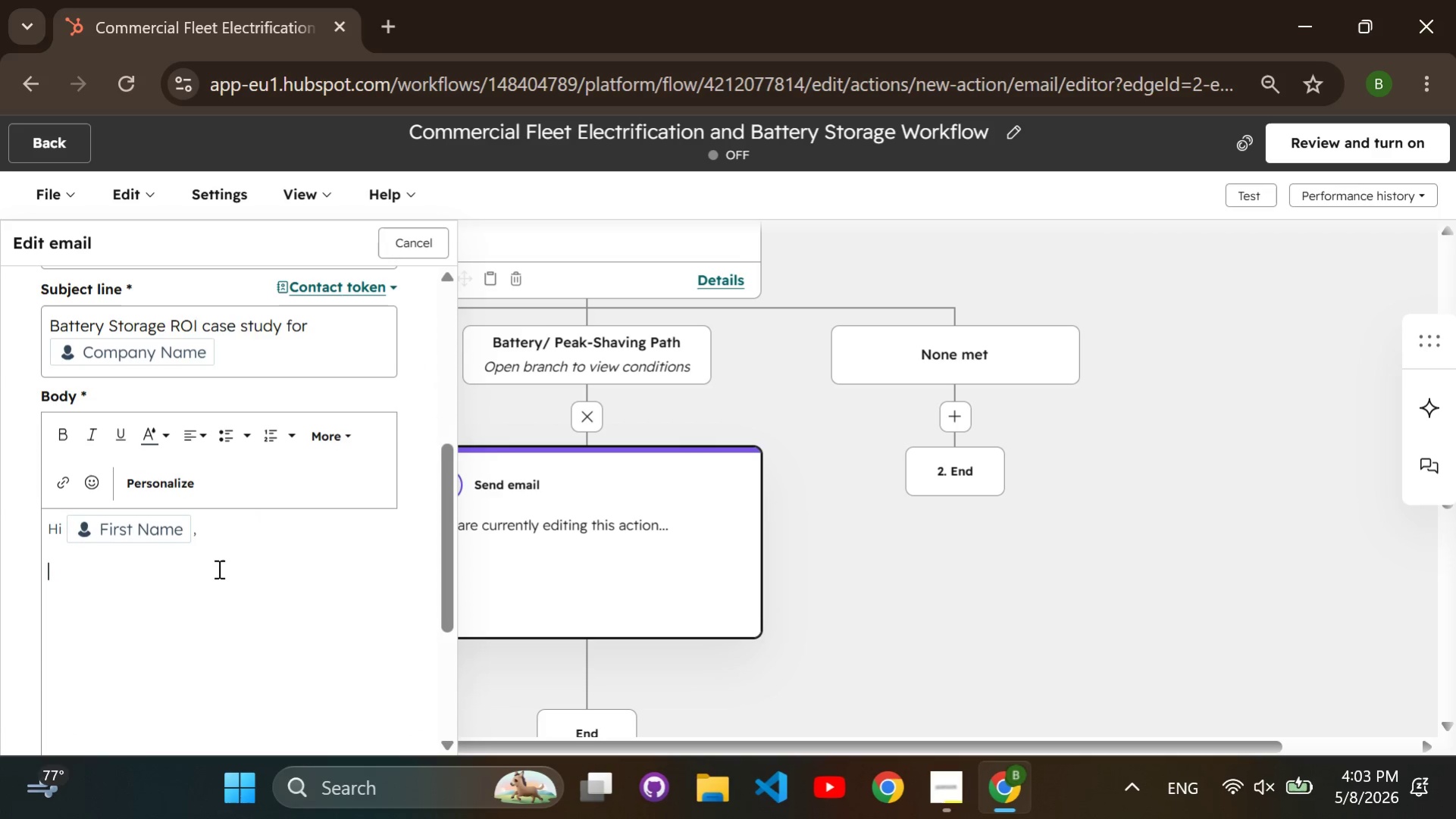 
key(Backspace)
type(I wanted to share a short case study showing how commercial warehouse operators reduce )
key(Backspace)
type(d peak demand costs and improved operational resilience using battery storage system )
key(Backspace)
type(.)
 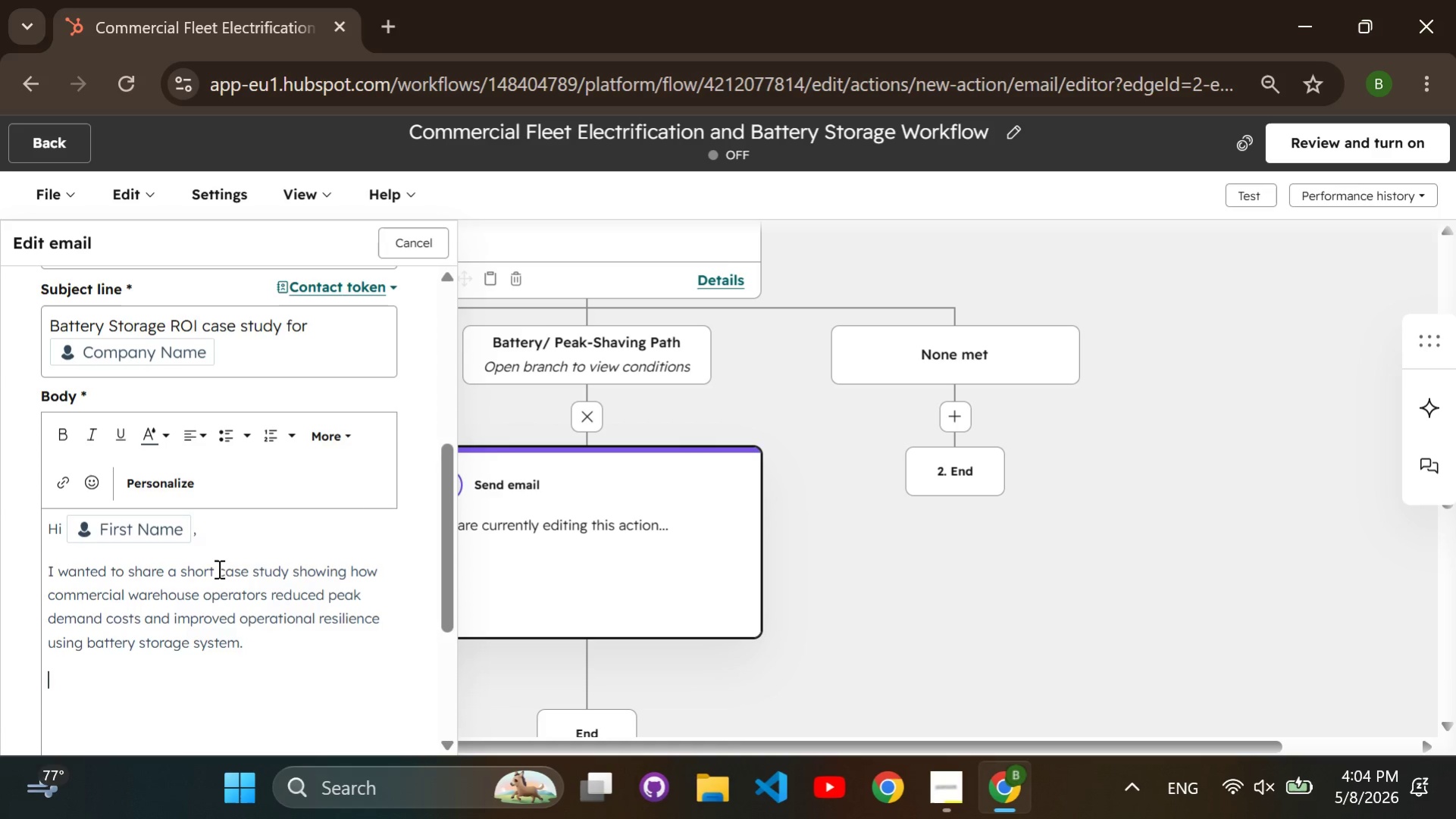 
key(Enter)
 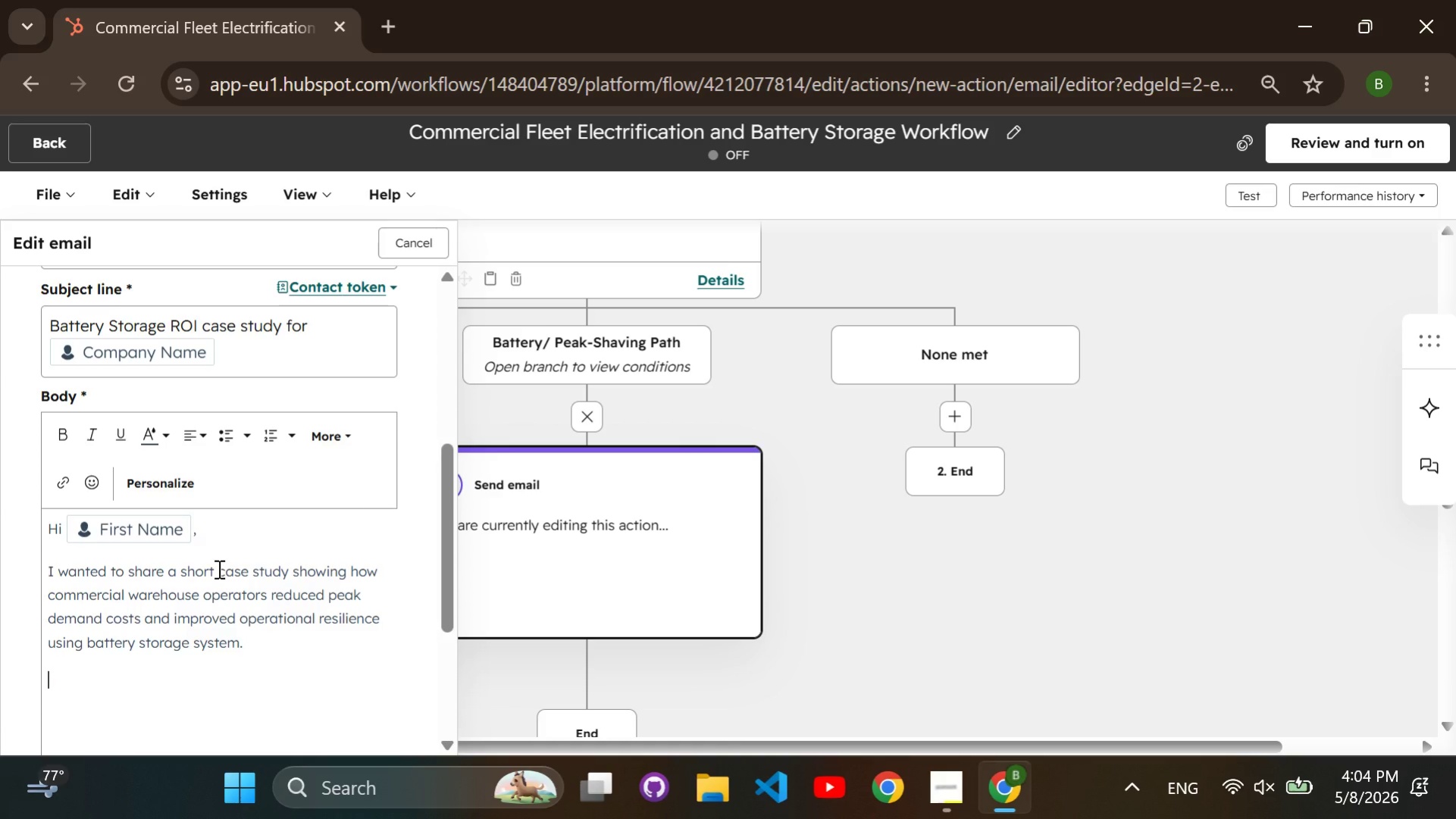 
type(The document explains:)
 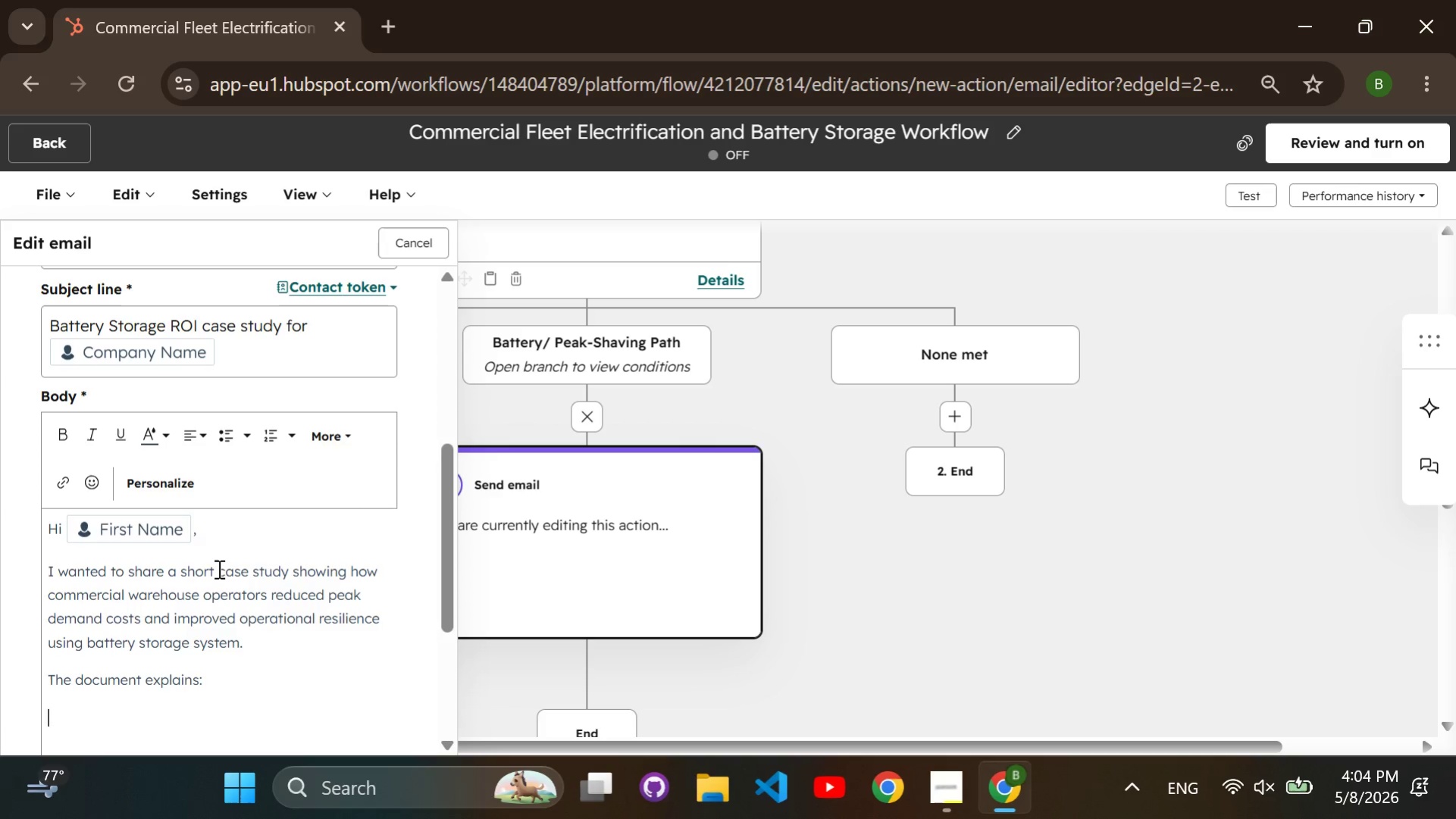 
key(Enter)
 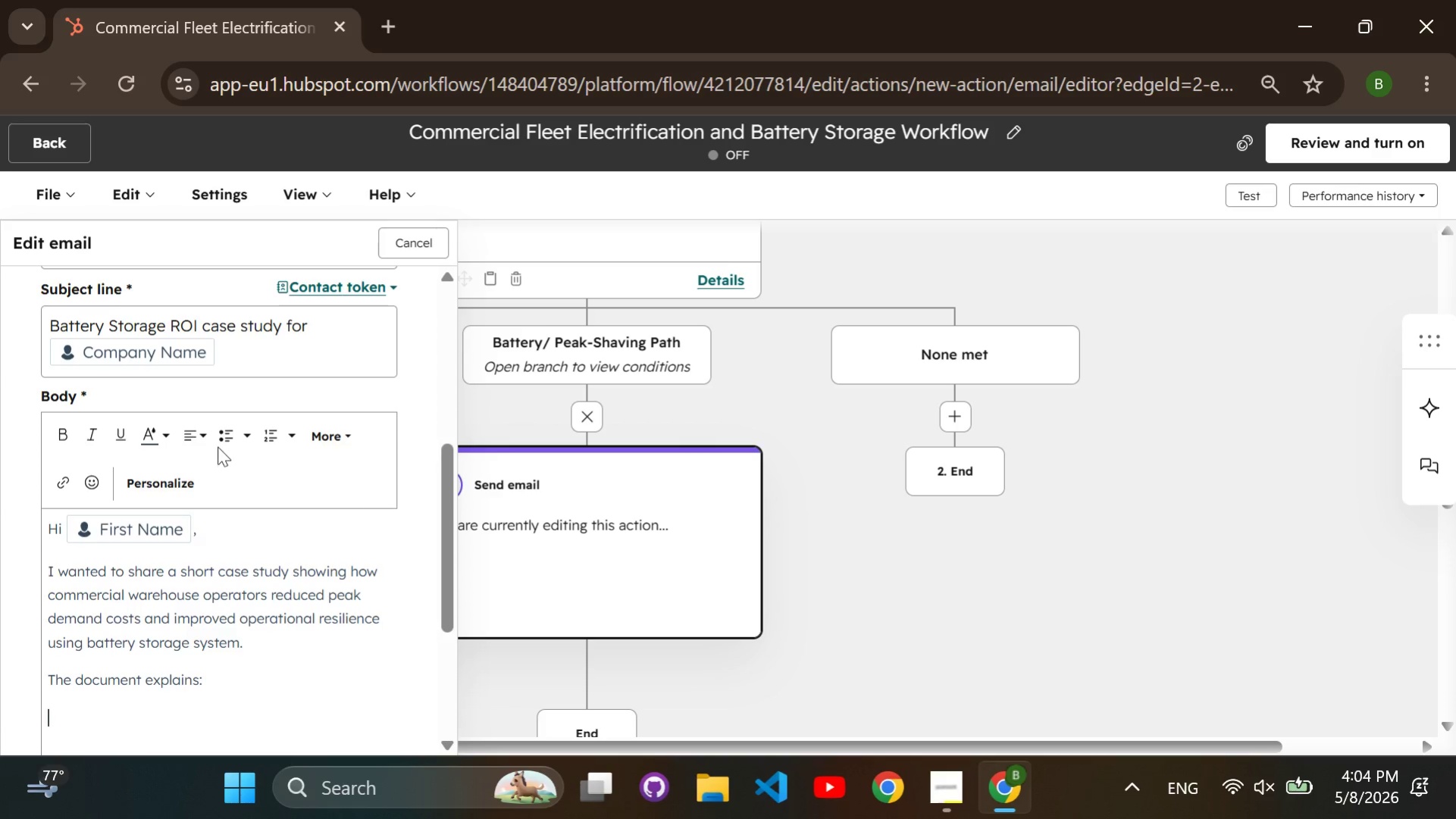 
left_click([219, 437])
 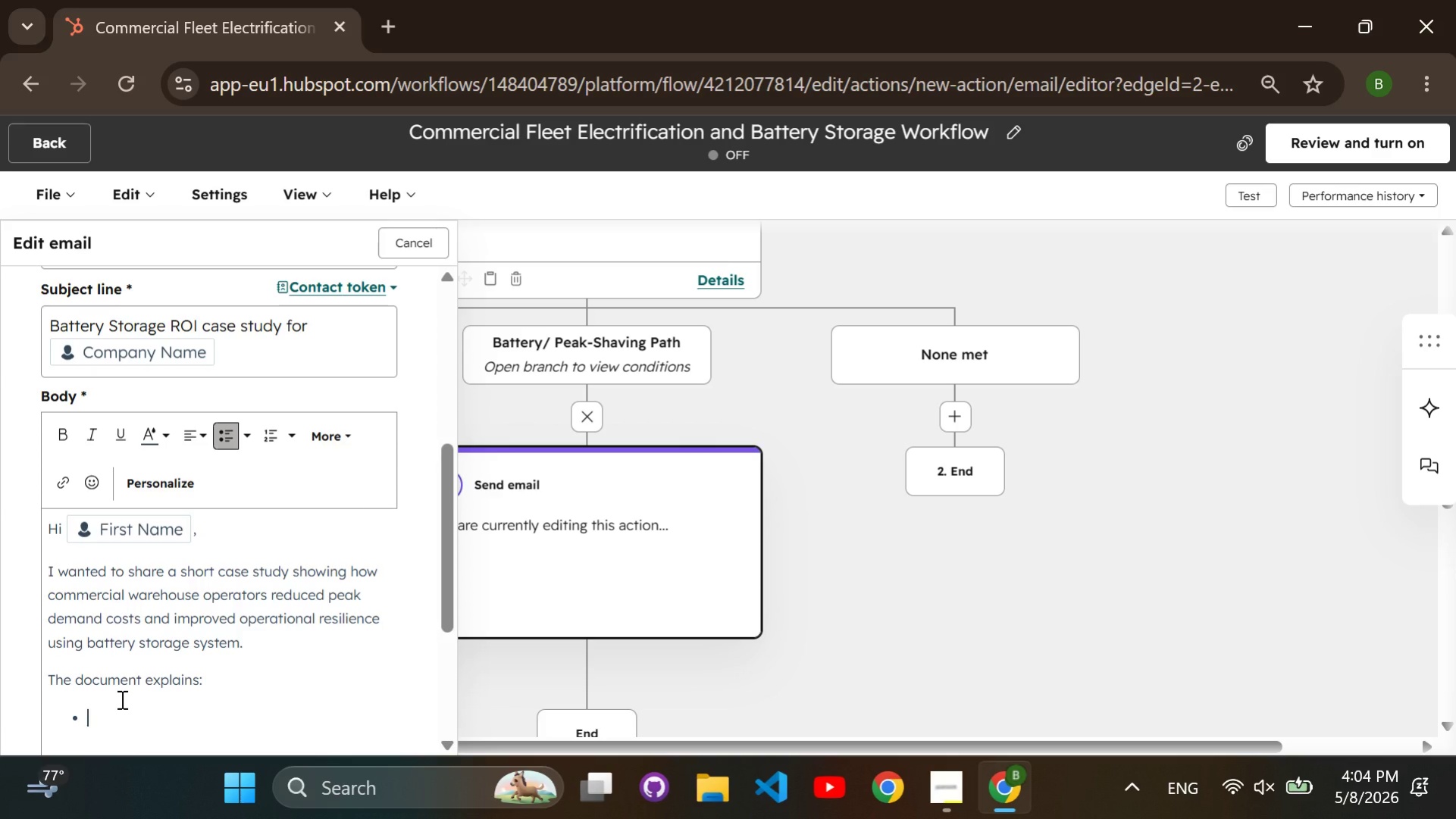 
type(O)
key(Backspace)
type(Peak shaving strategu )
key(Backspace)
key(Backspace)
type(y )
key(Backspace)
key(Backspace)
type(ies)
 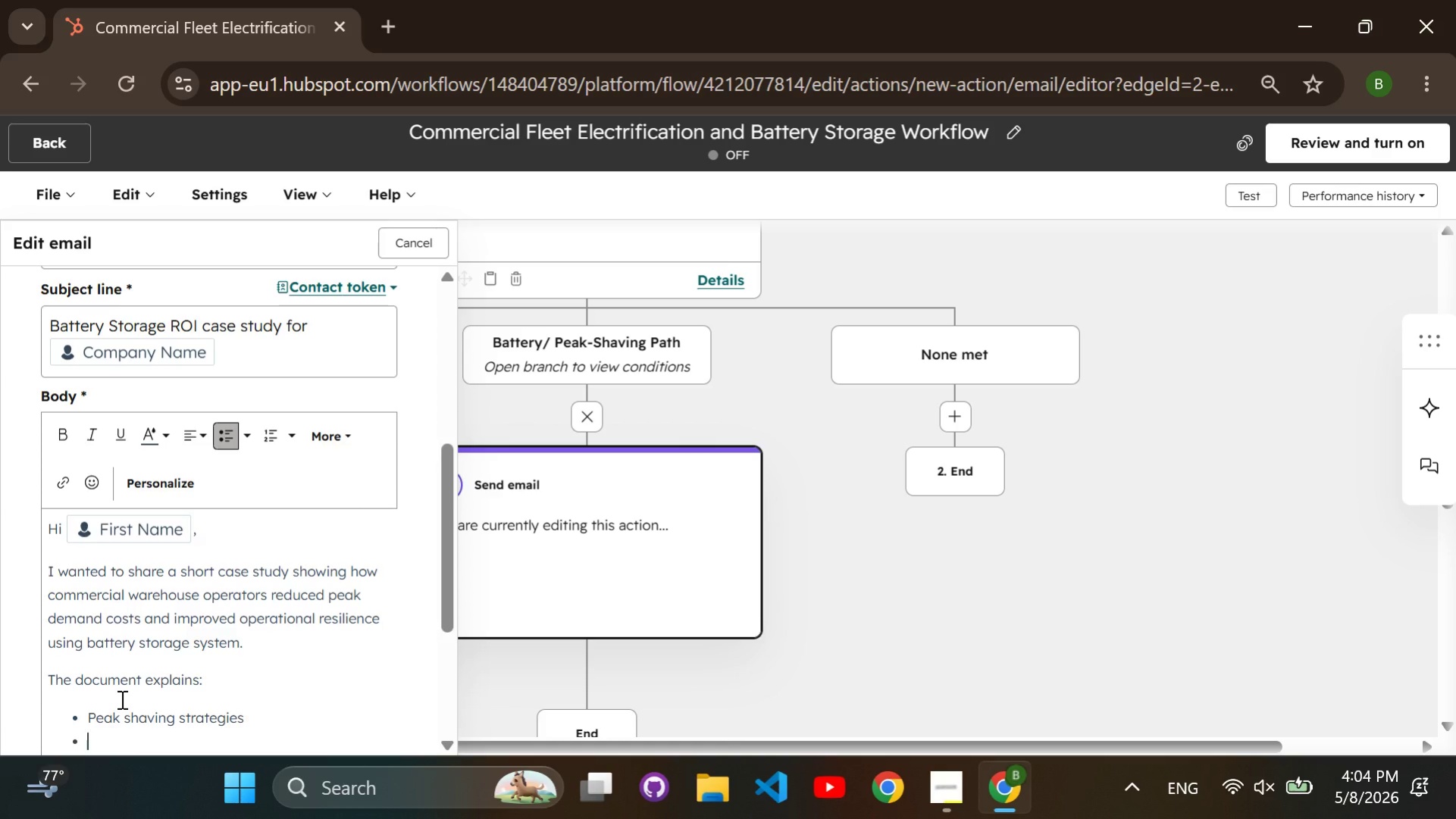 
key(Enter)
 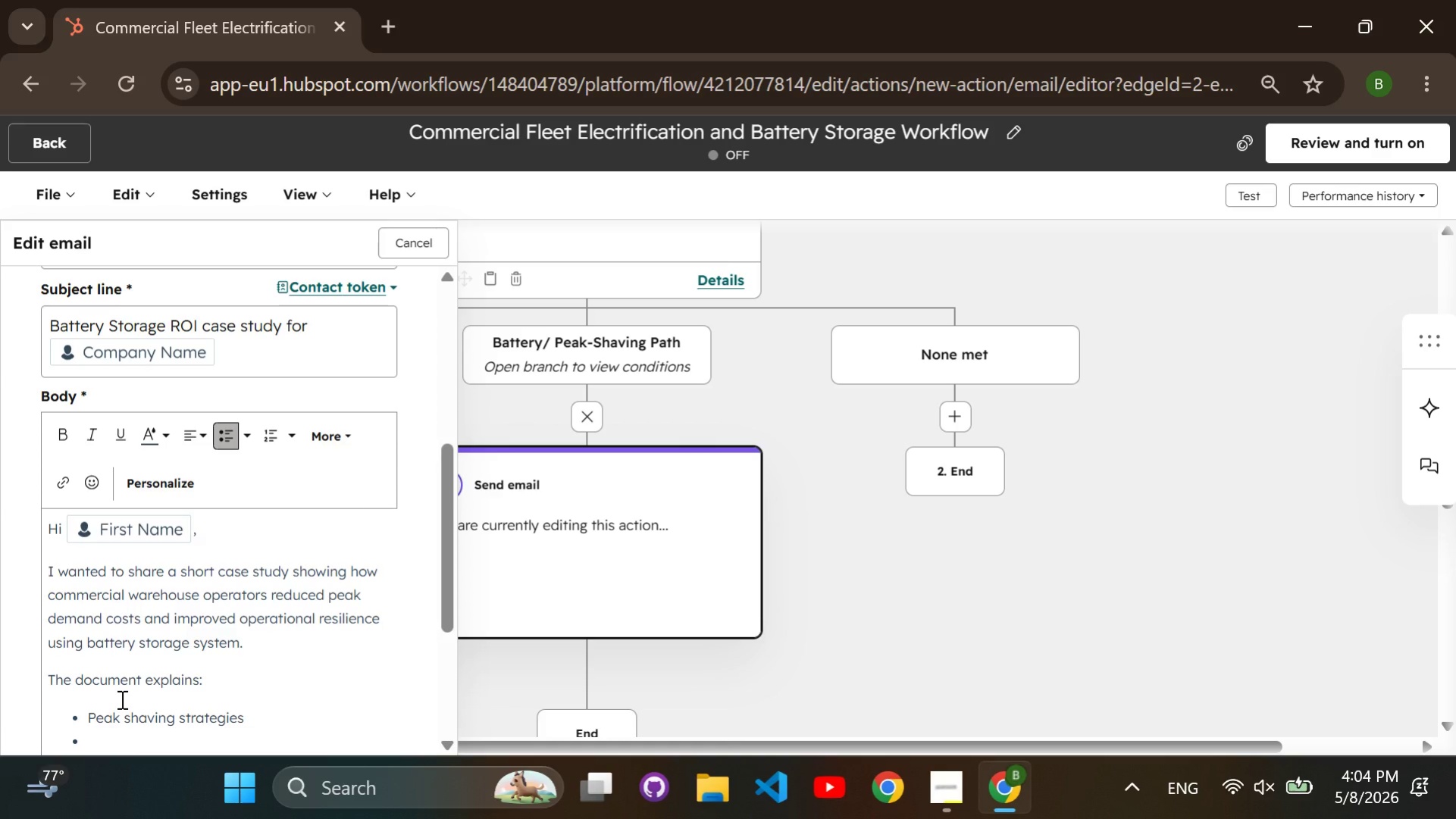 
type(Battery storage ROI examples)
 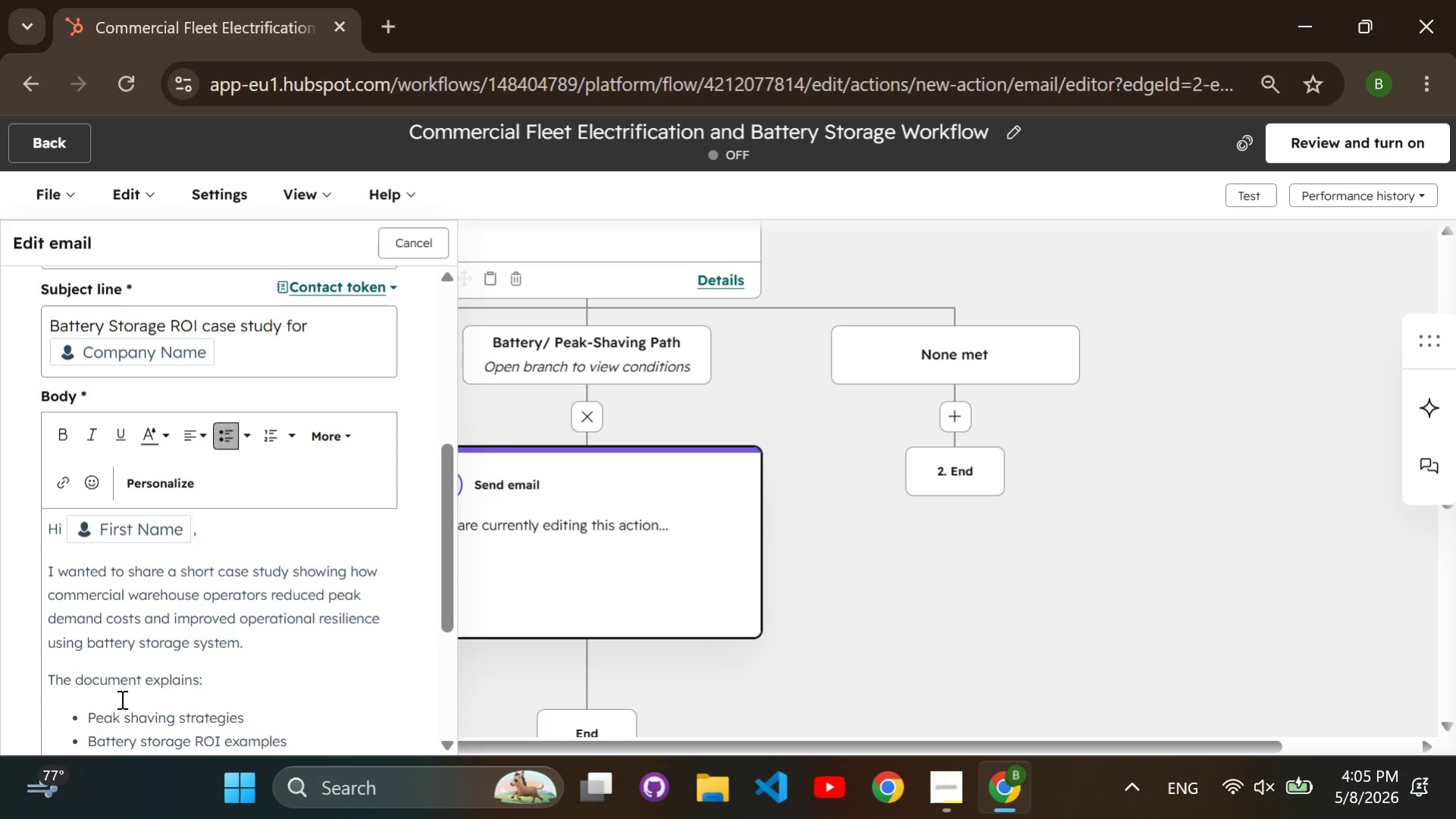 
key(Enter)
 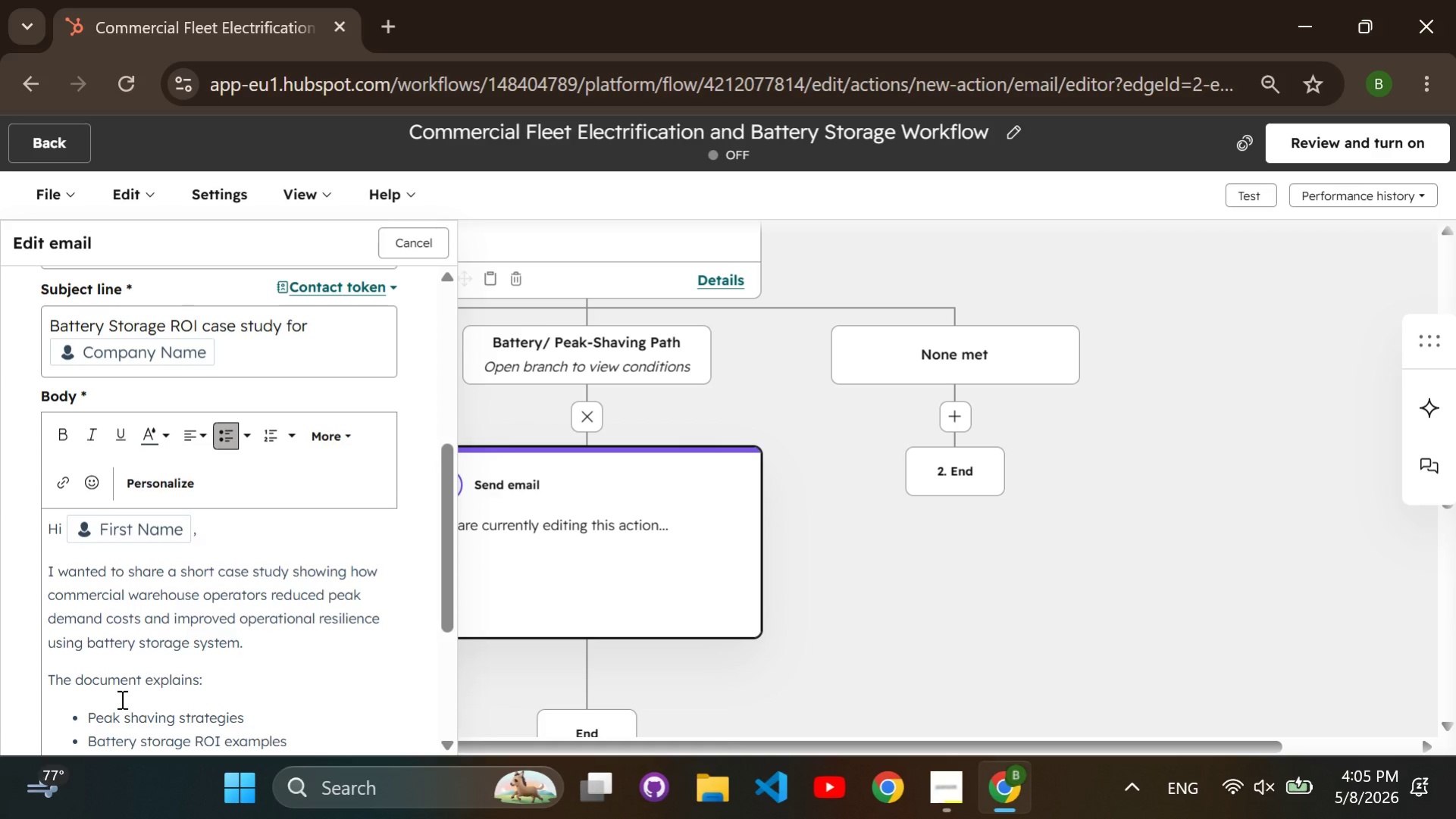 
type(Grid instability mitigation)
 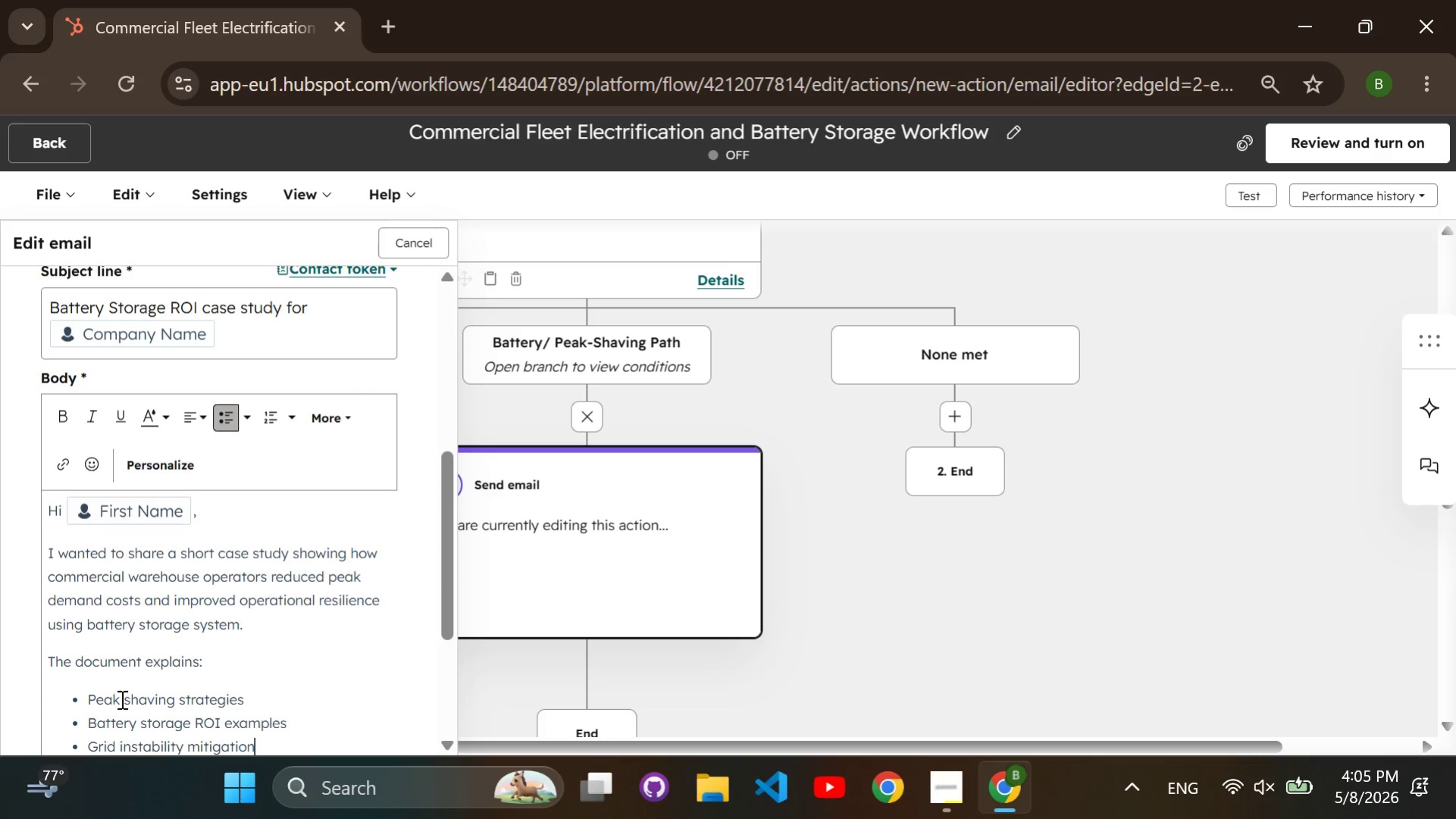 
key(Enter)
 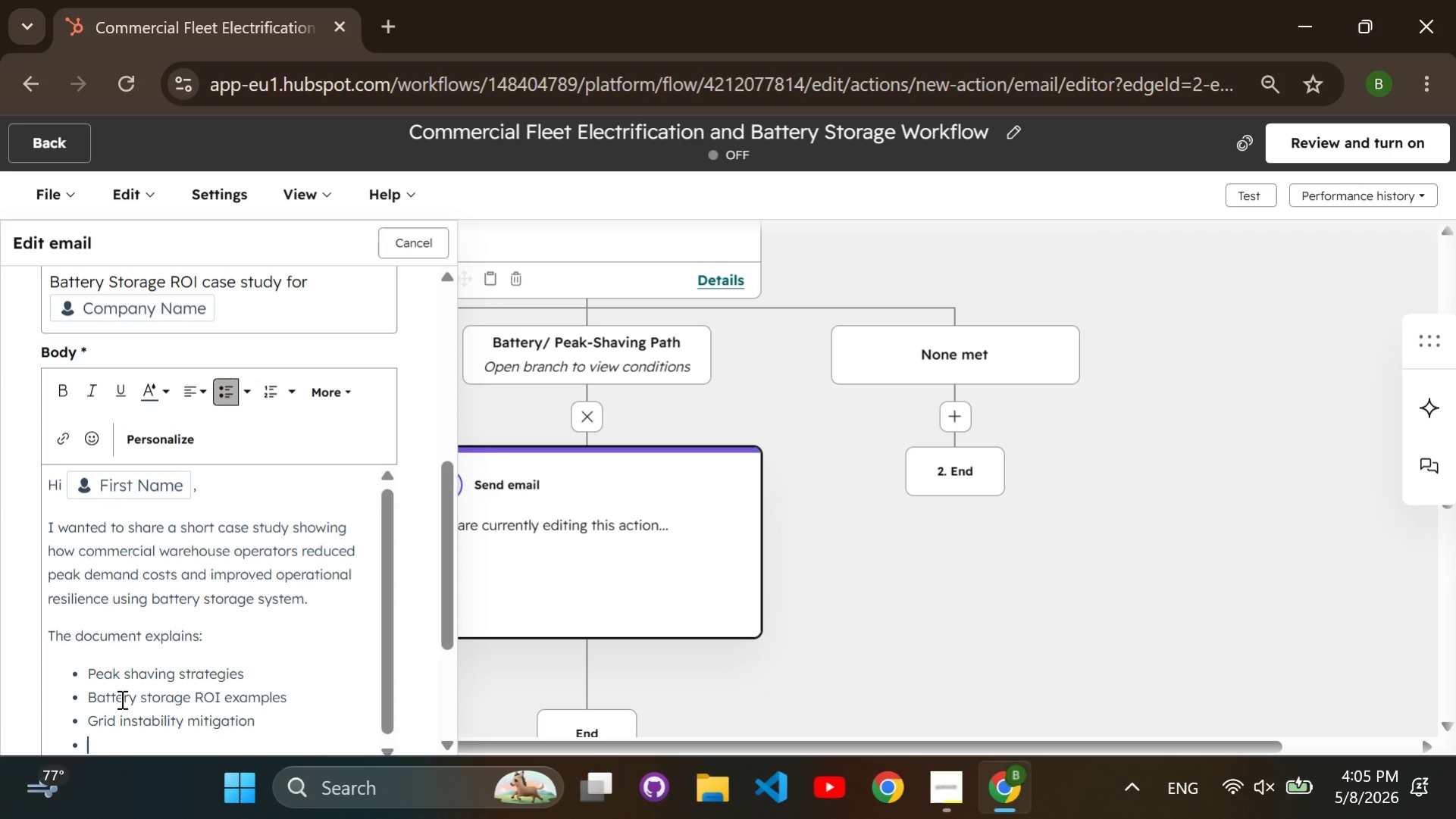 
type(EV charging d)
key(Backspace)
type(suppi)
key(Backspace)
type(ort infrastructure )
 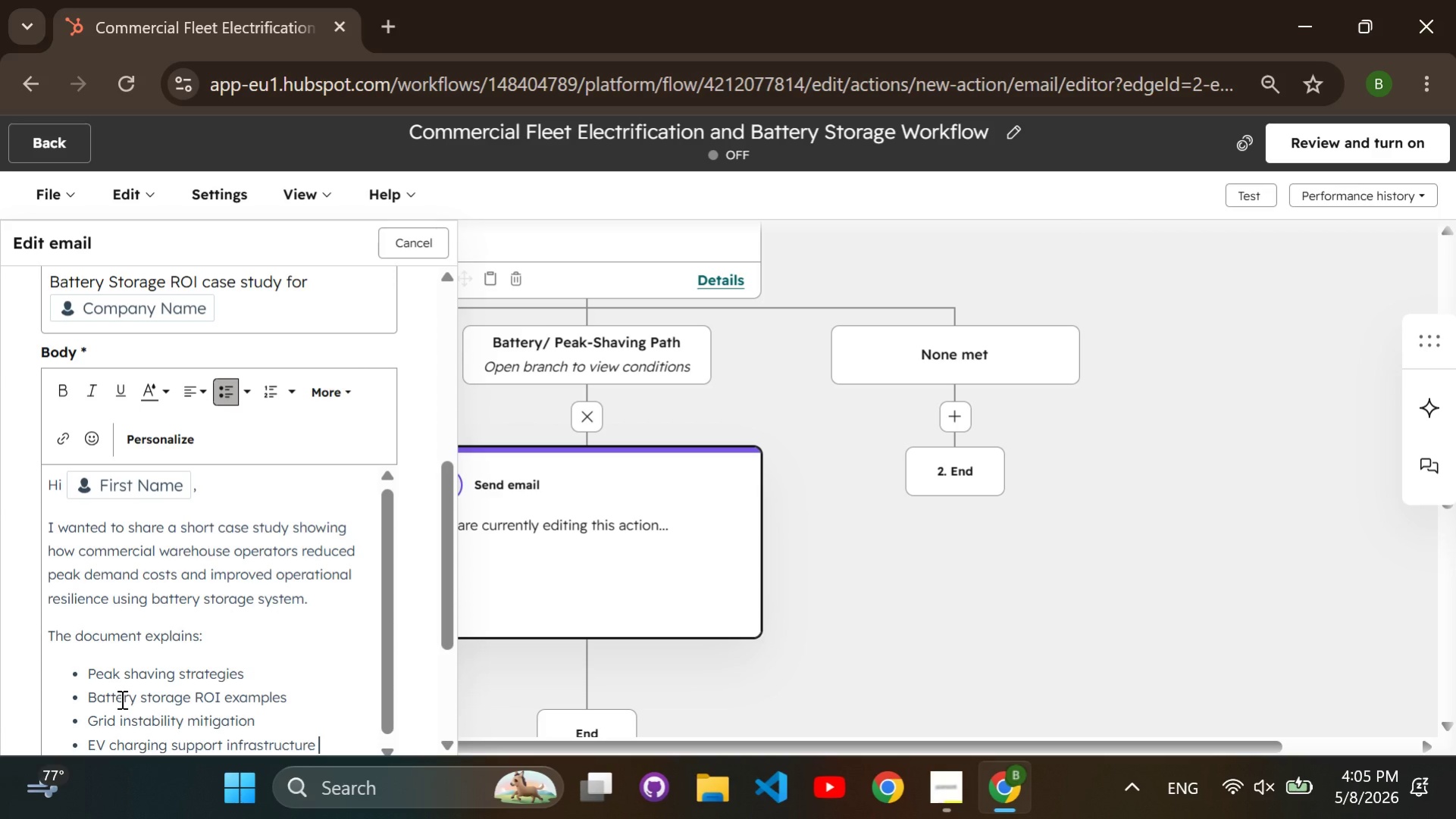 
key(Enter)
 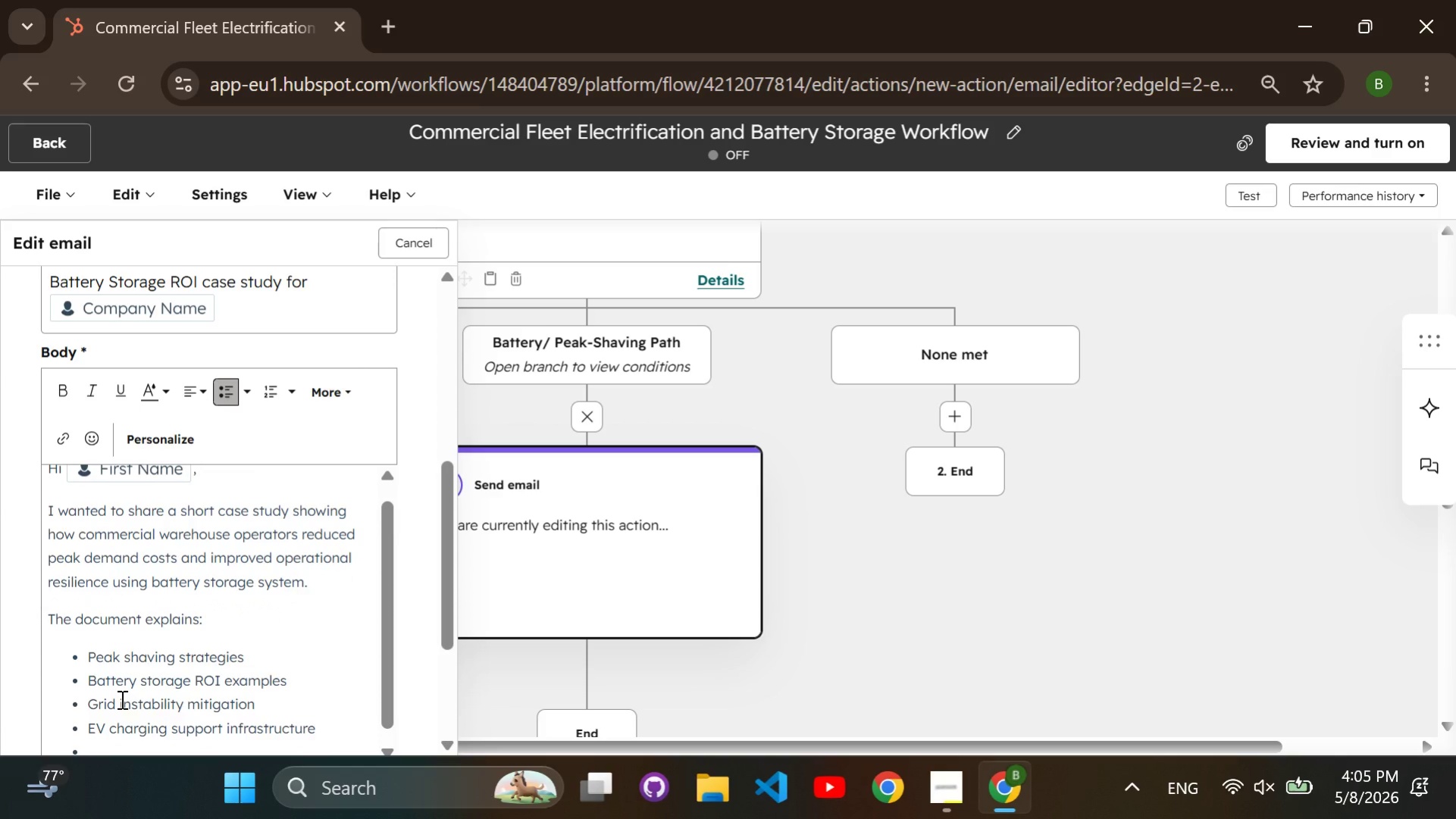 
type(B)
key(Backspace)
type(Long=ter)
key(Backspace)
key(Backspace)
key(Backspace)
key(Backspace)
type(-term operational savings opportinities)
 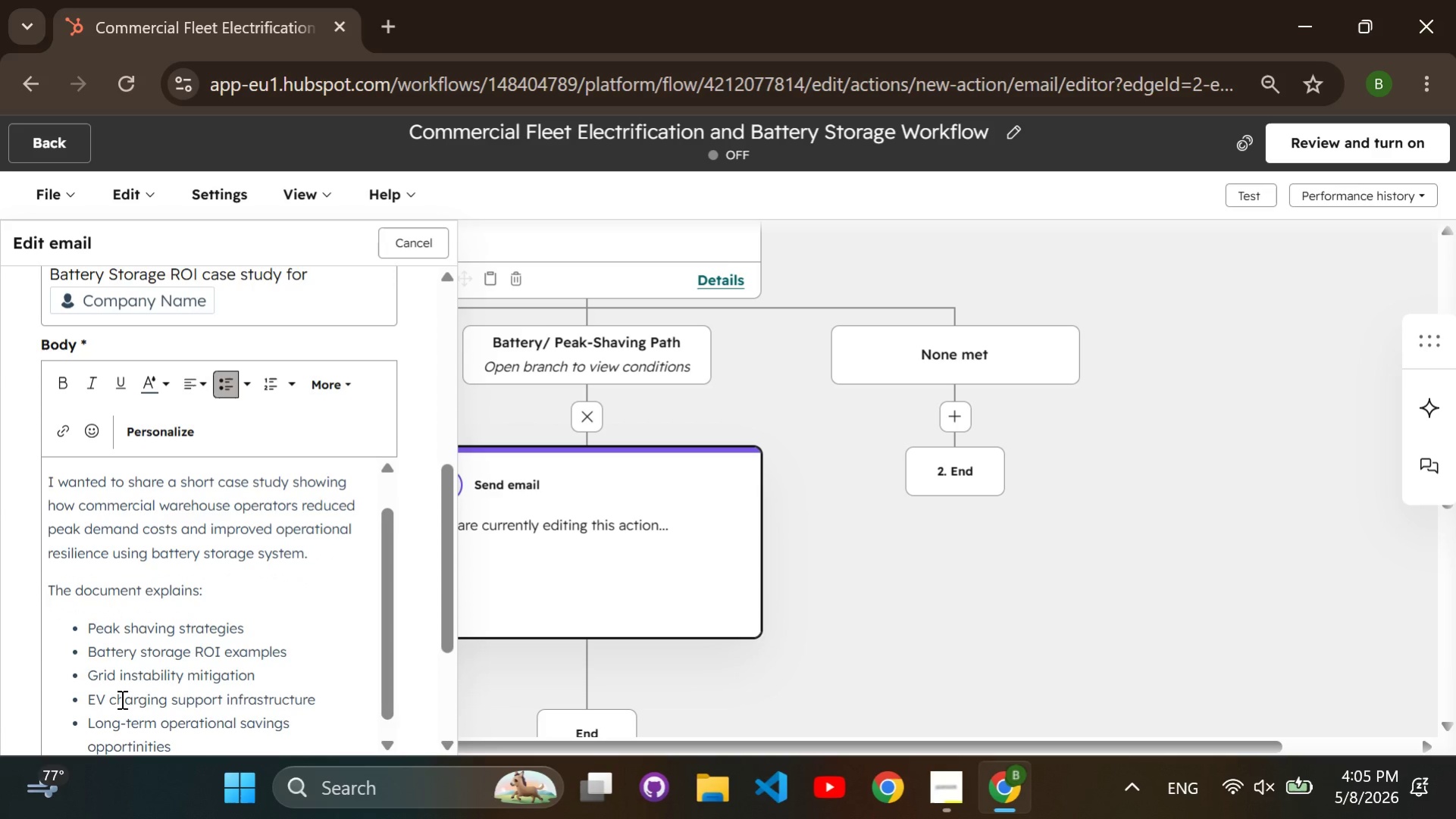 
scroll: coordinate [121, 699], scroll_direction: down, amount: 2.0
 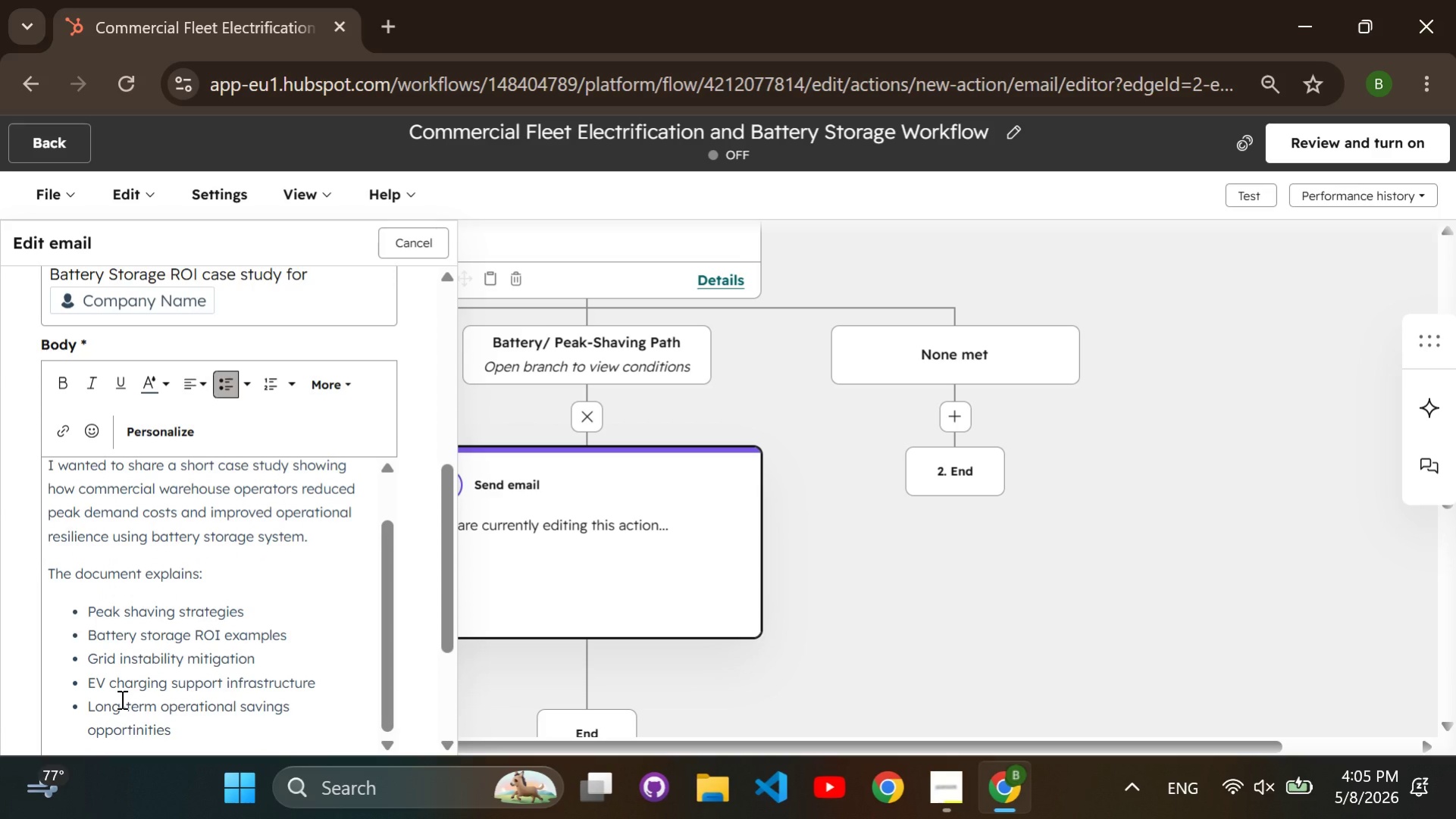 
key(Enter)
 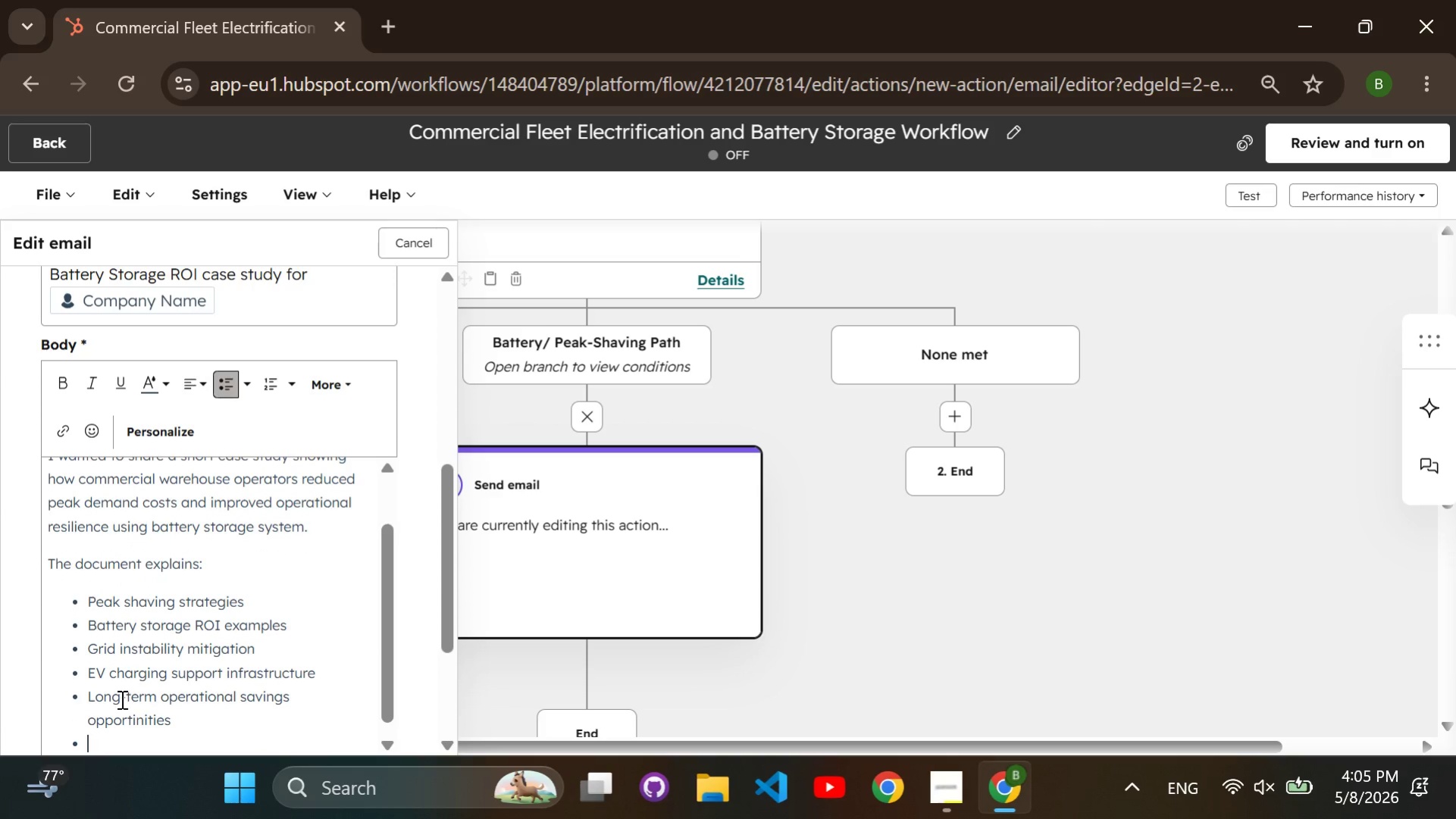 
key(Enter)
 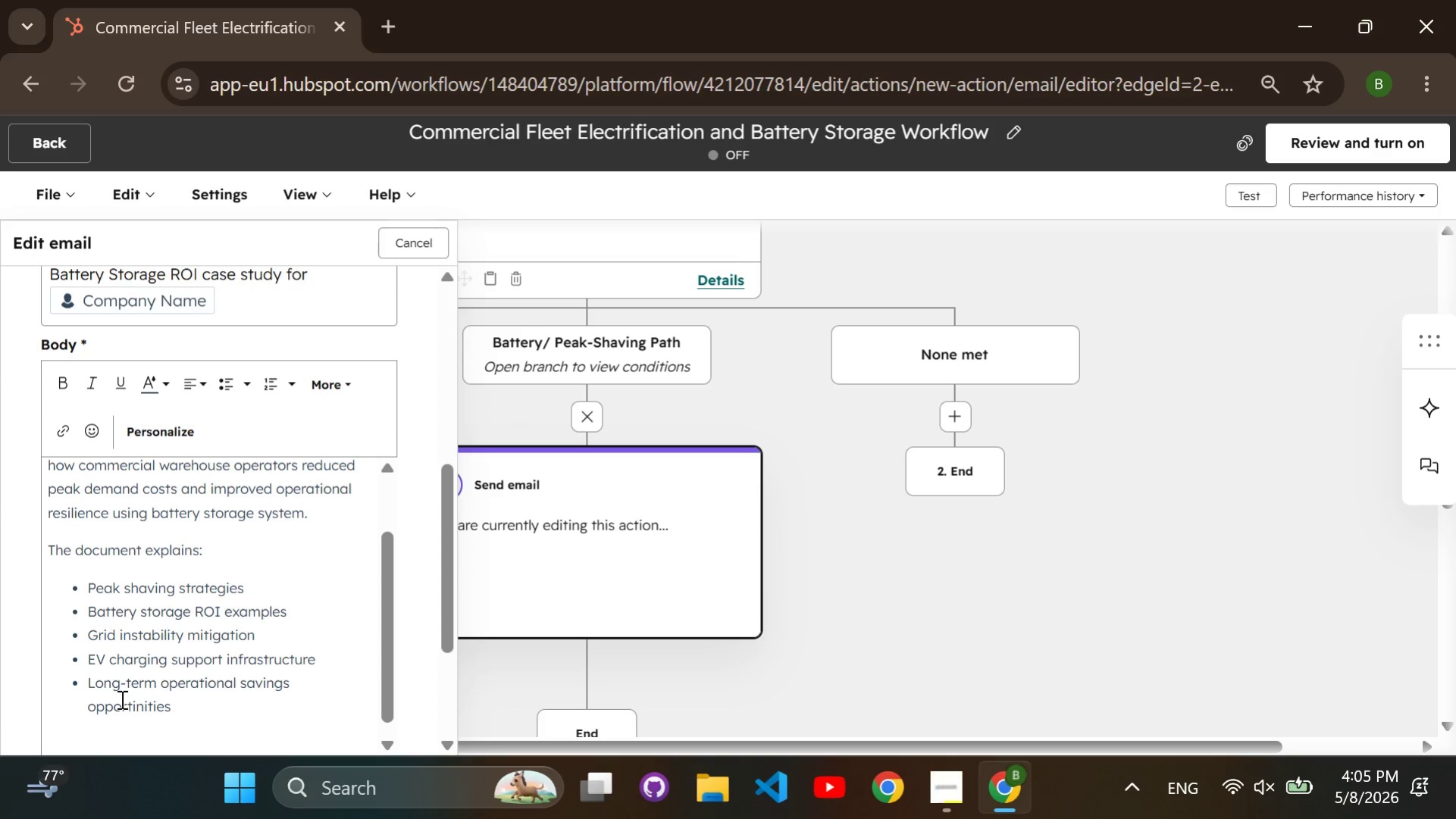 
type(Besr)
key(Backspace)
type(t )
 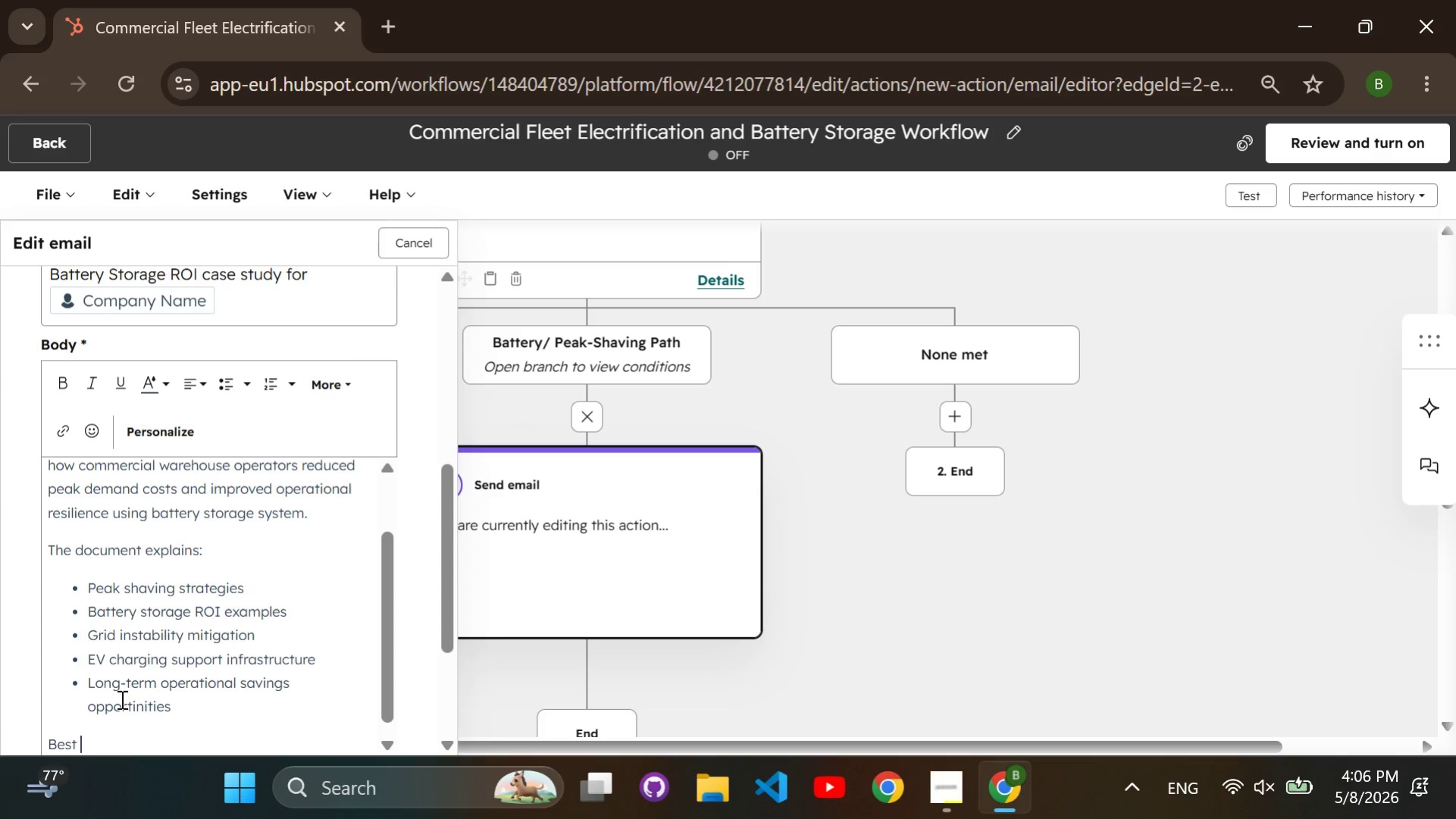 
type(regards, Lumina Grid Solutions)
 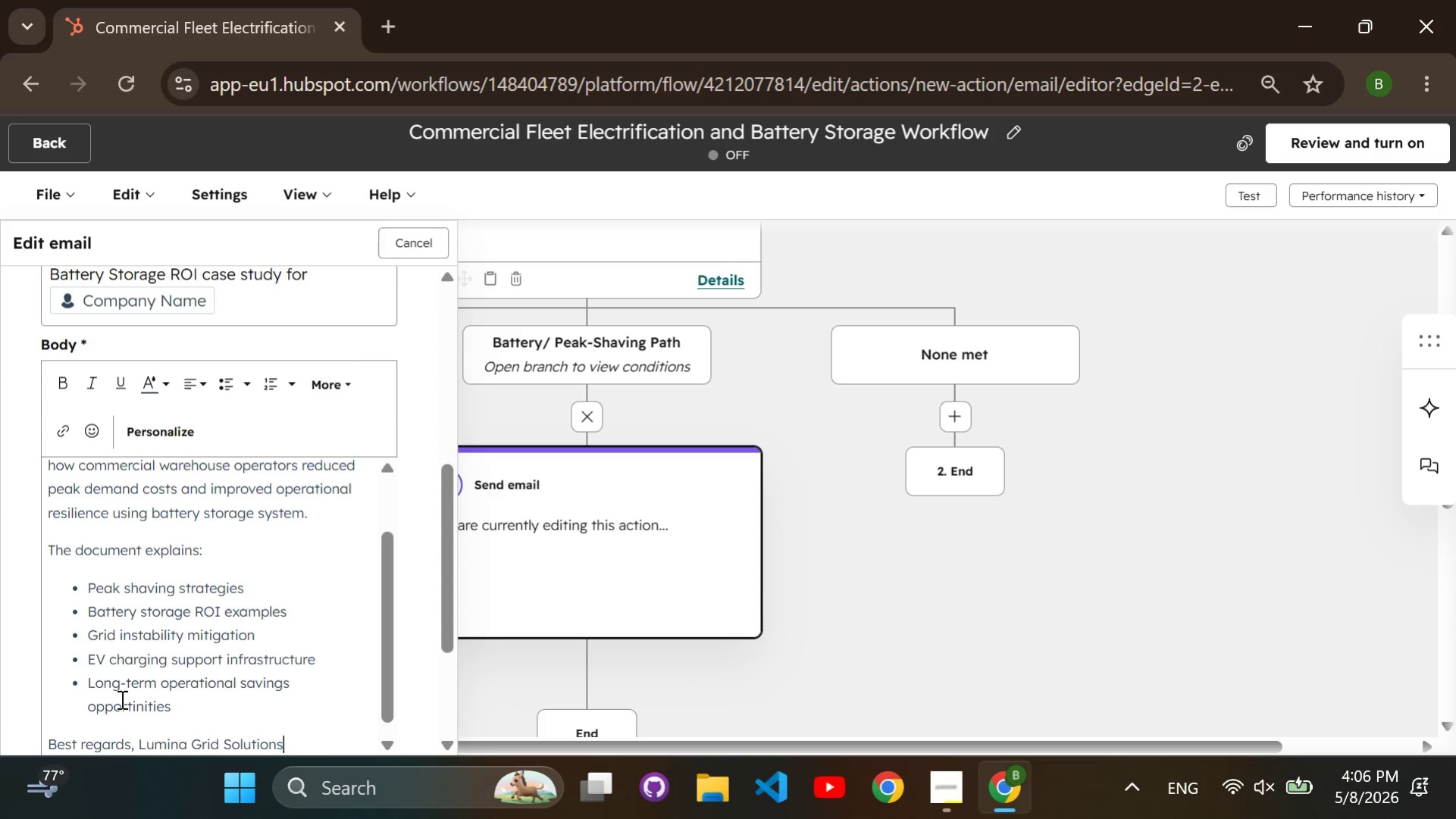 
scroll: coordinate [117, 491], scroll_direction: up, amount: 9.0
 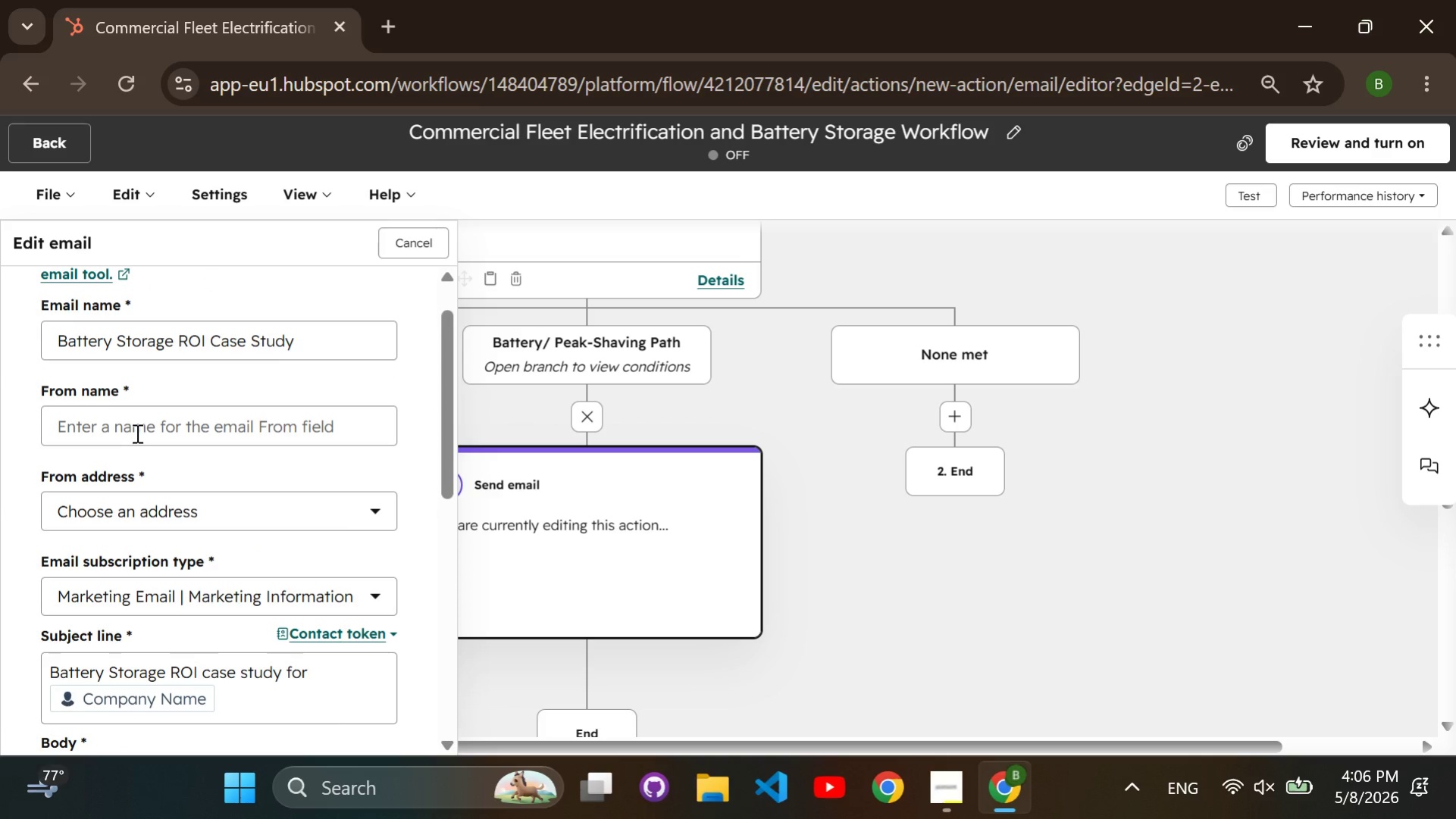 
left_click([136, 433])
 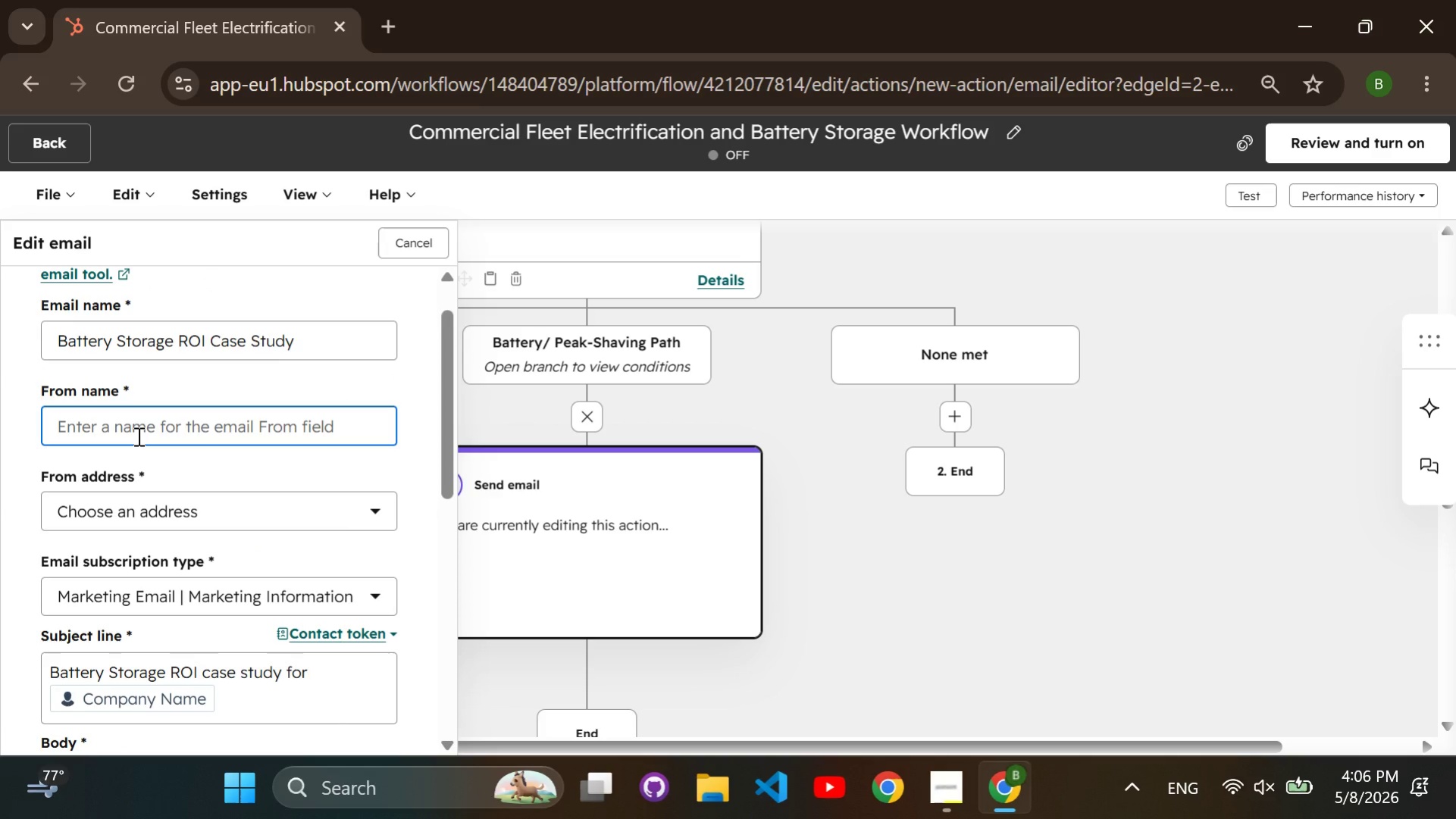 
type(Lumia Grid Solutions )
 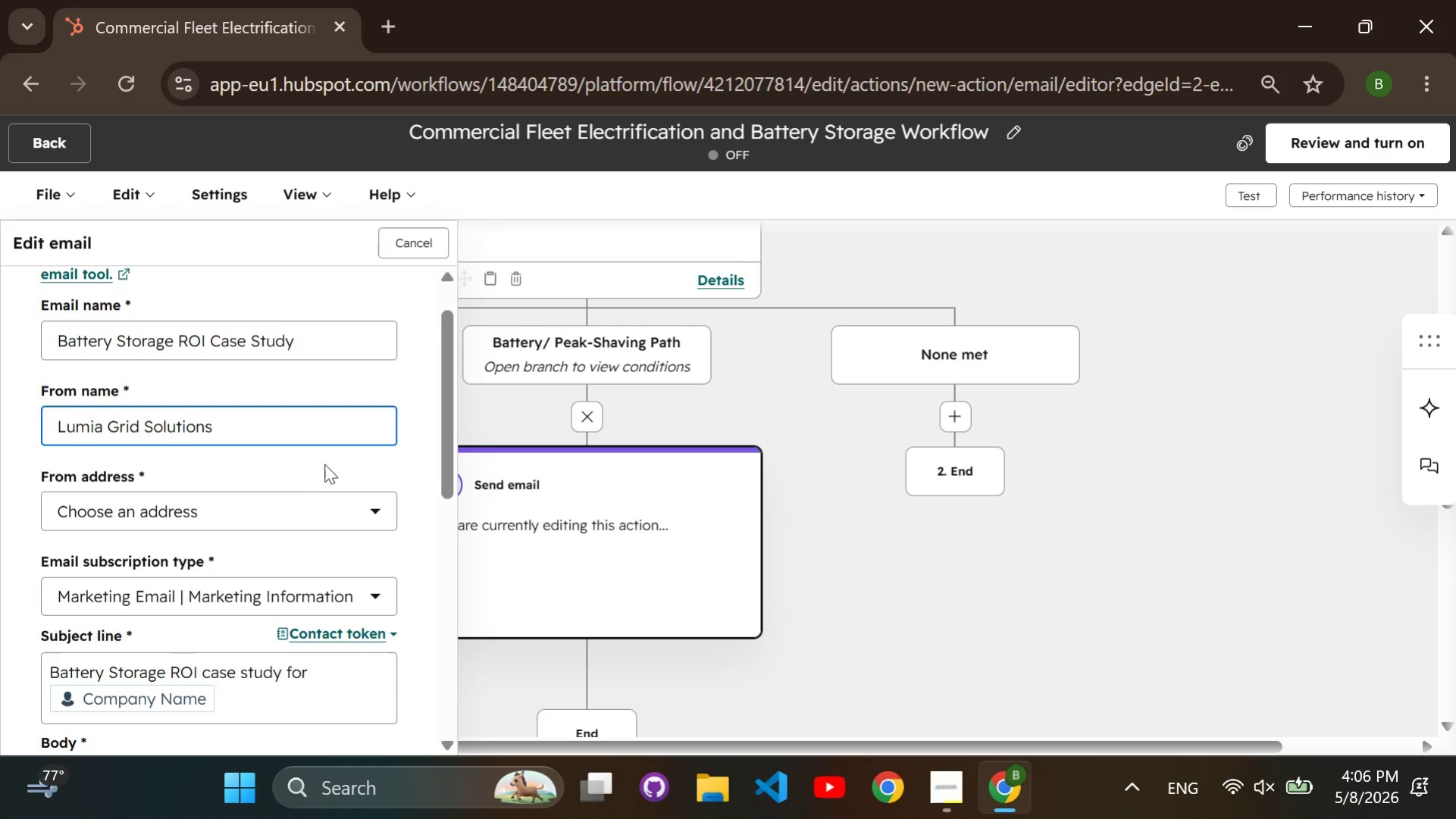 
wait(6.39)
 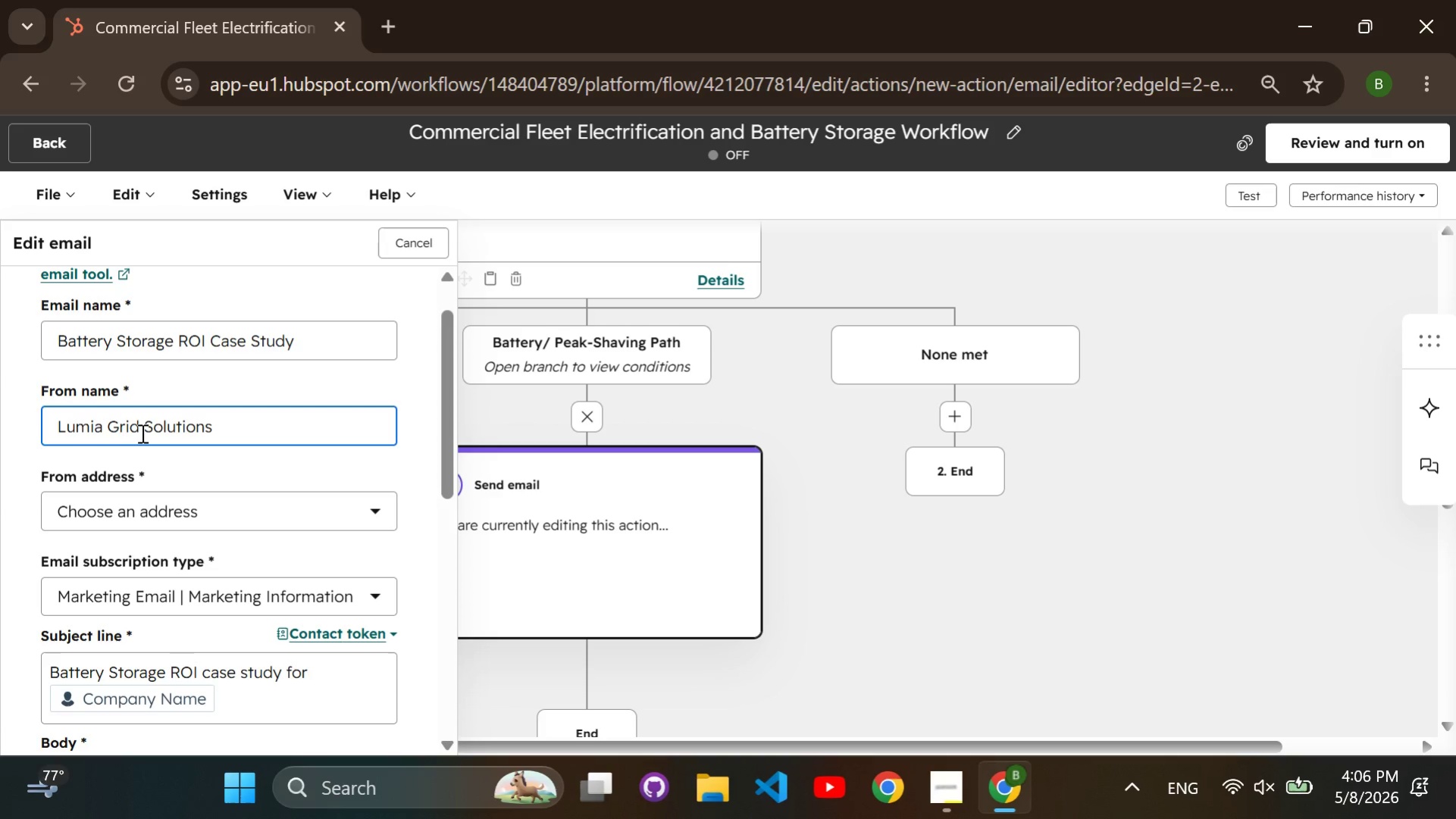 
scroll: coordinate [272, 406], scroll_direction: down, amount: 8.0
 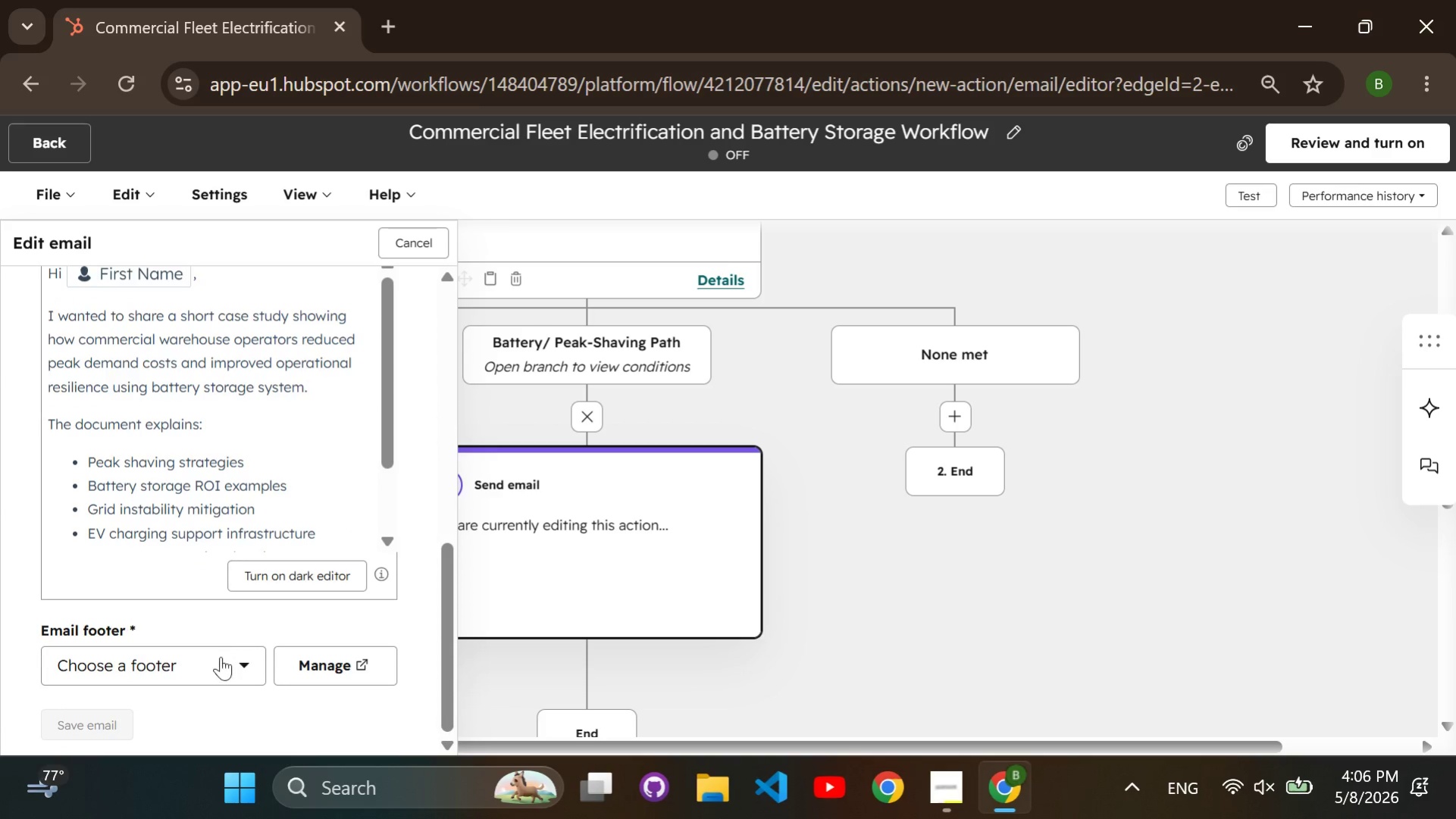 
left_click([216, 660])
 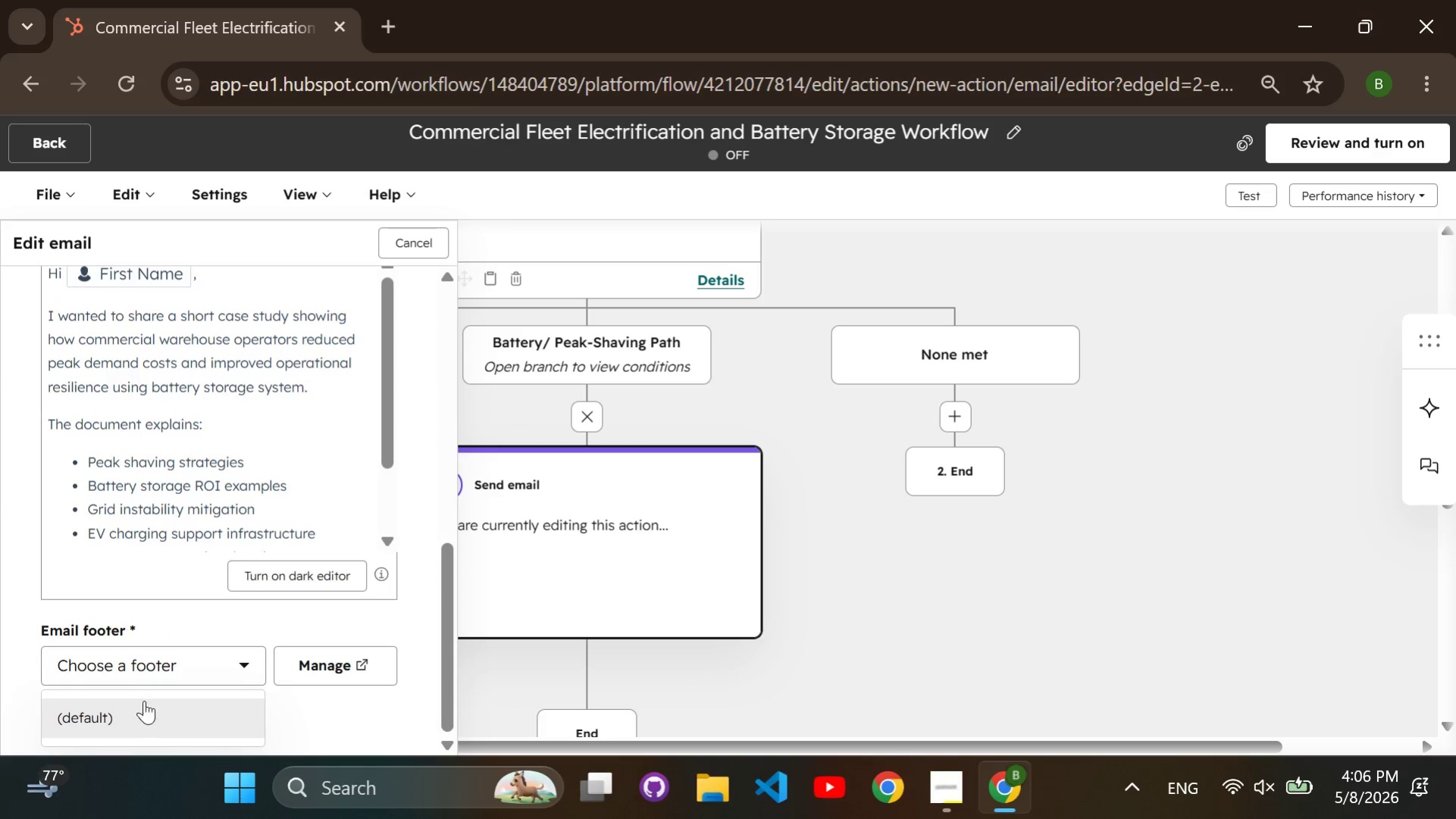 
double_click([144, 705])
 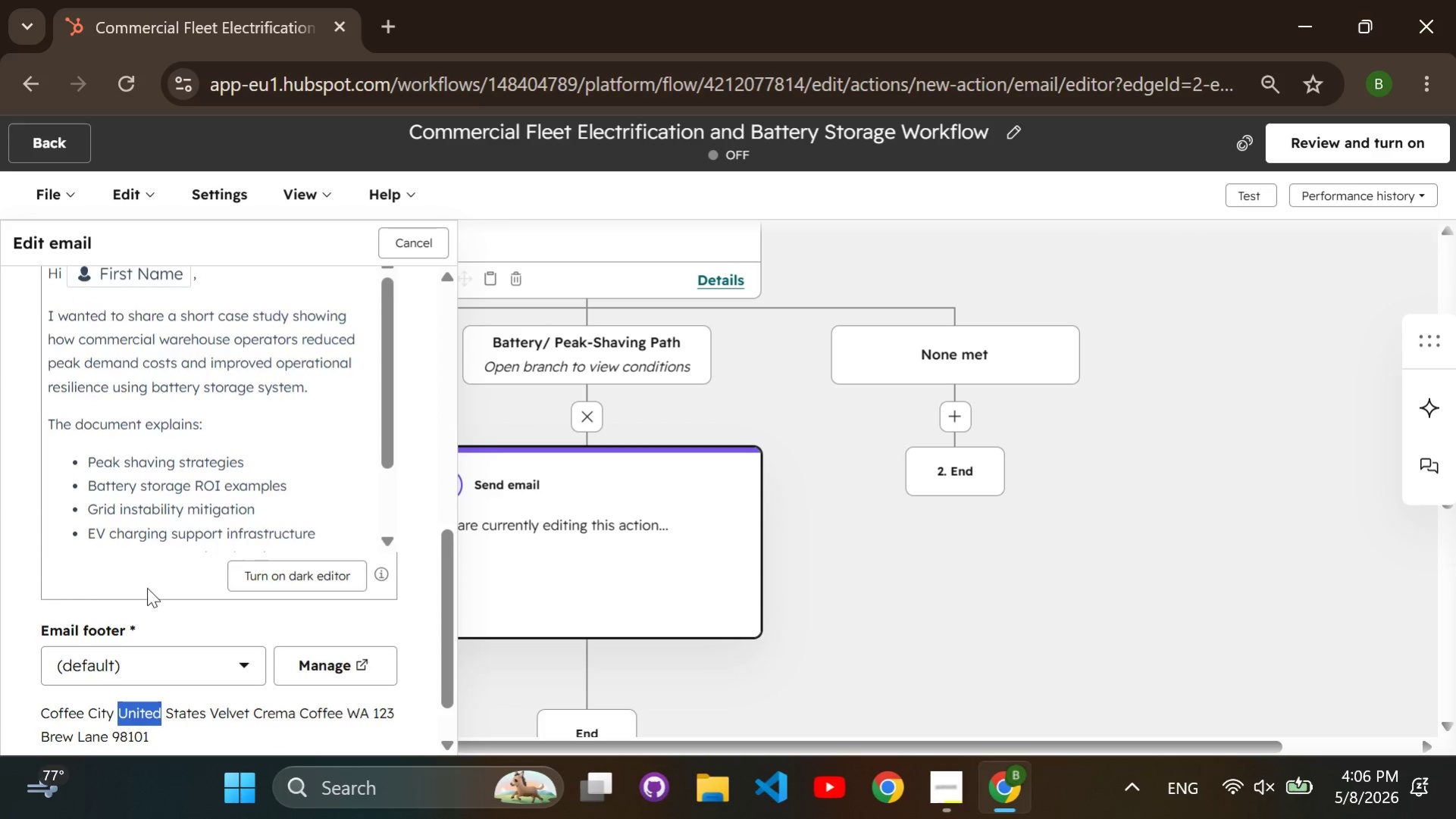 
scroll: coordinate [148, 577], scroll_direction: down, amount: 3.0
 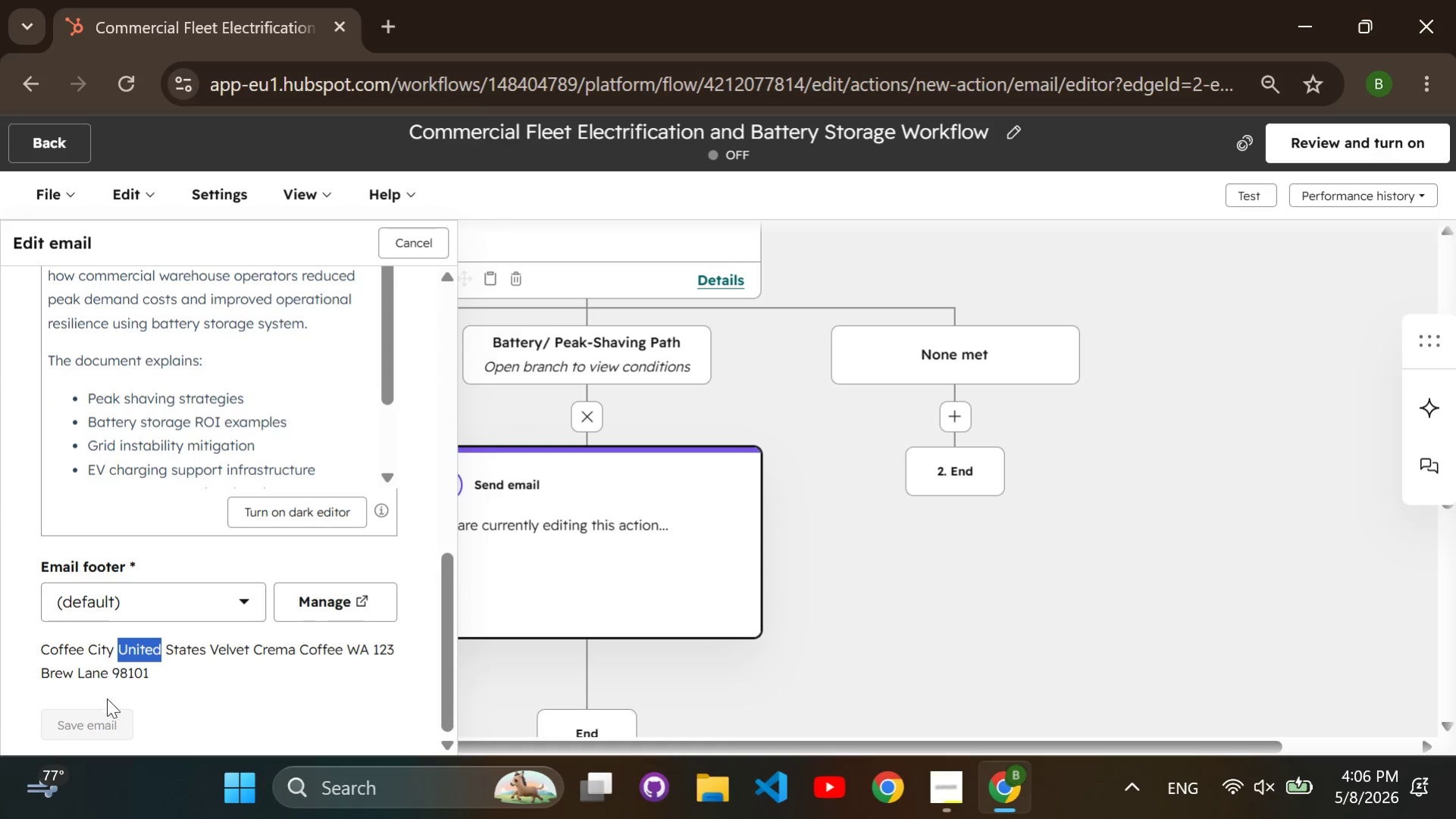 
mouse_move([120, 702])
 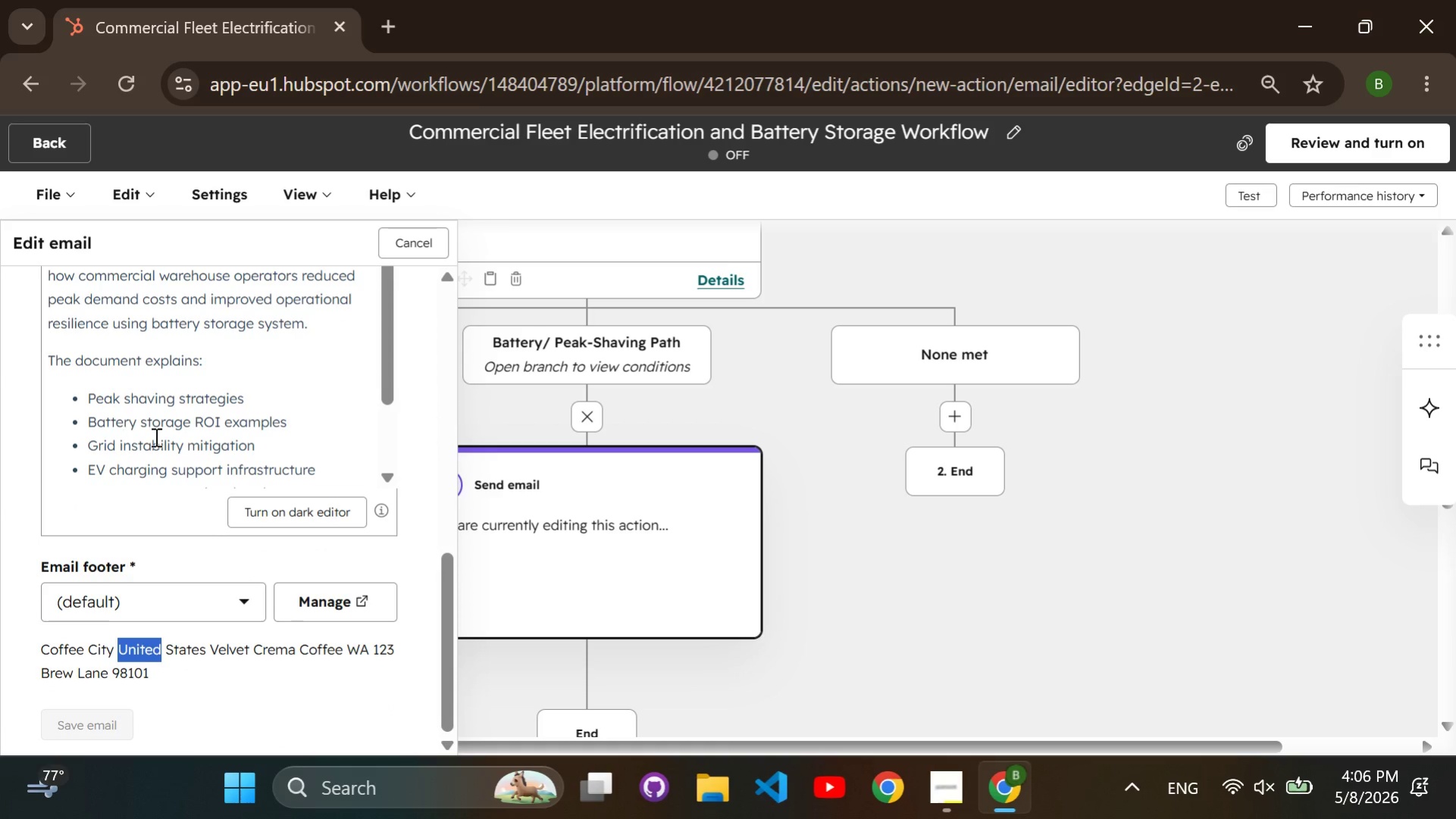 
scroll: coordinate [170, 440], scroll_direction: up, amount: 5.0
 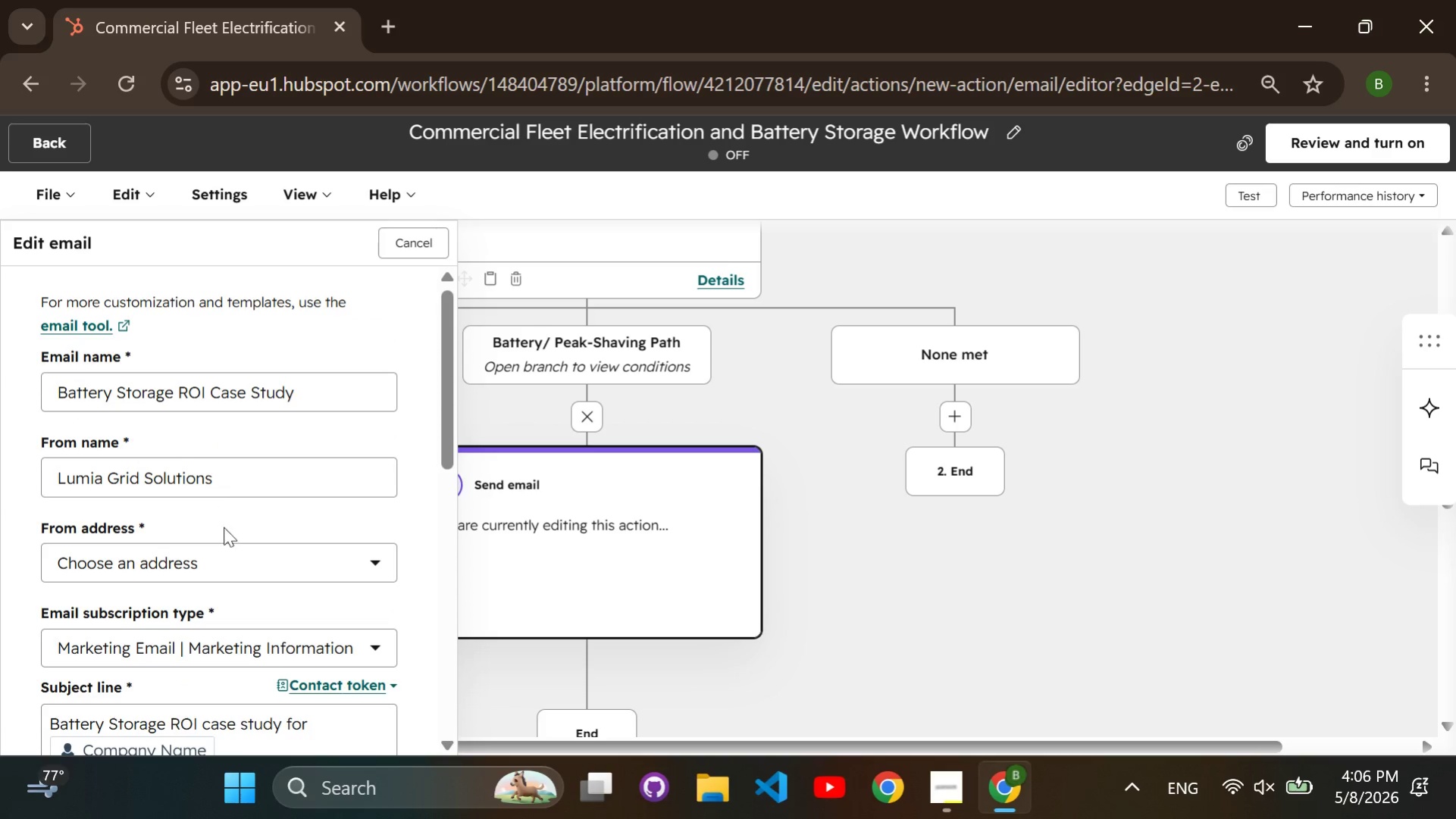 
left_click([233, 562])
 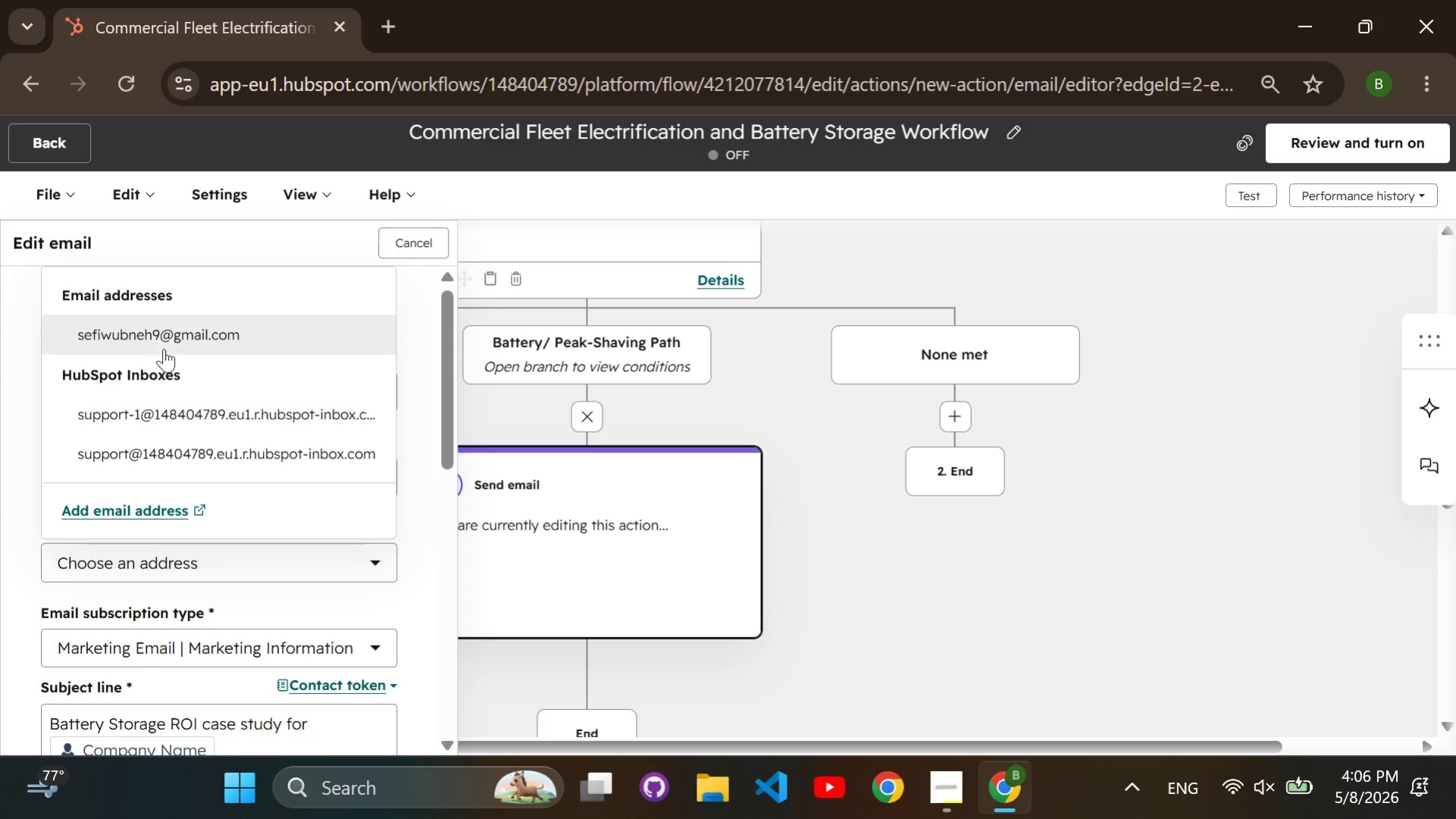 
double_click([161, 342])
 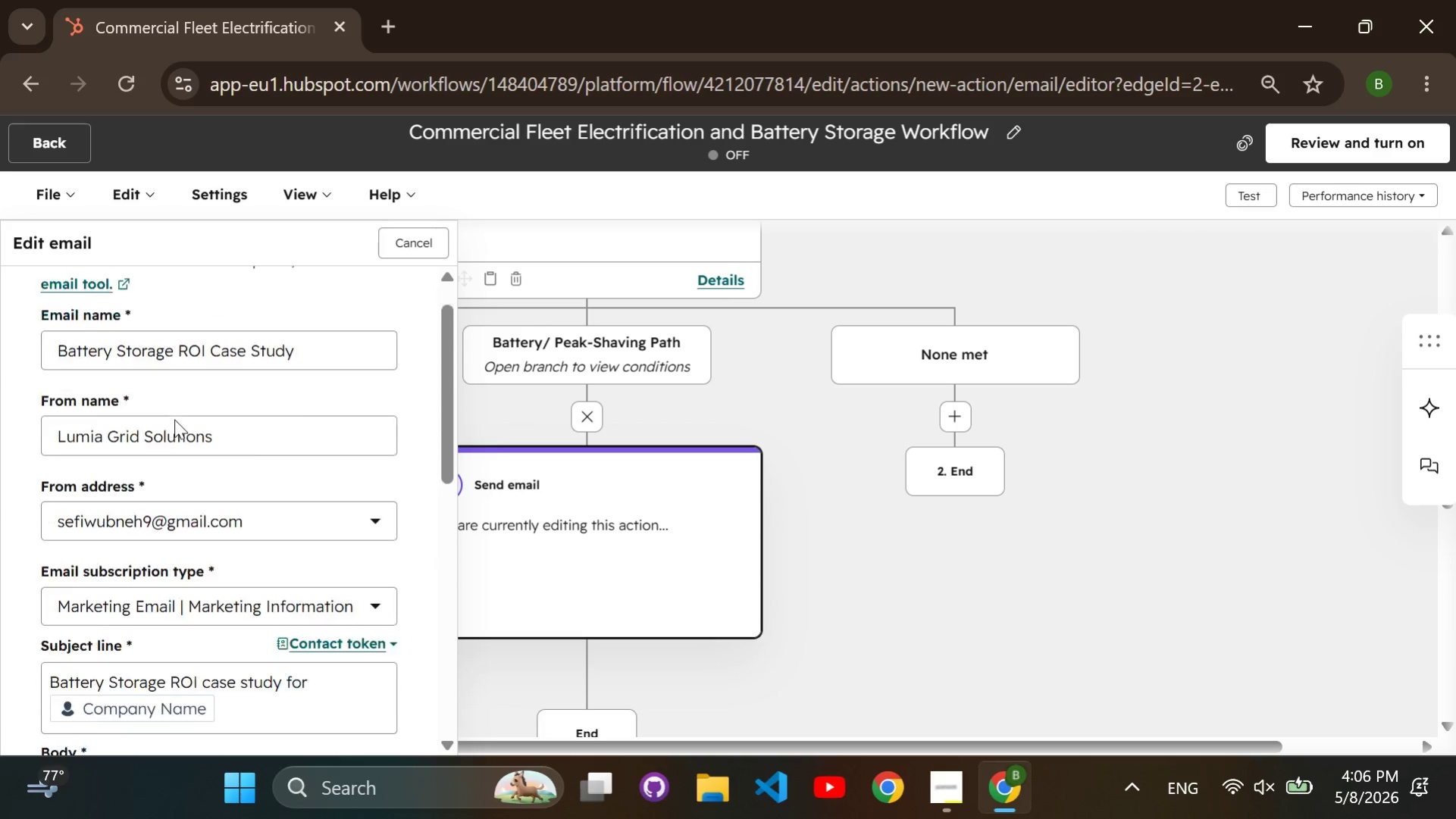 
scroll: coordinate [160, 457], scroll_direction: down, amount: 11.0
 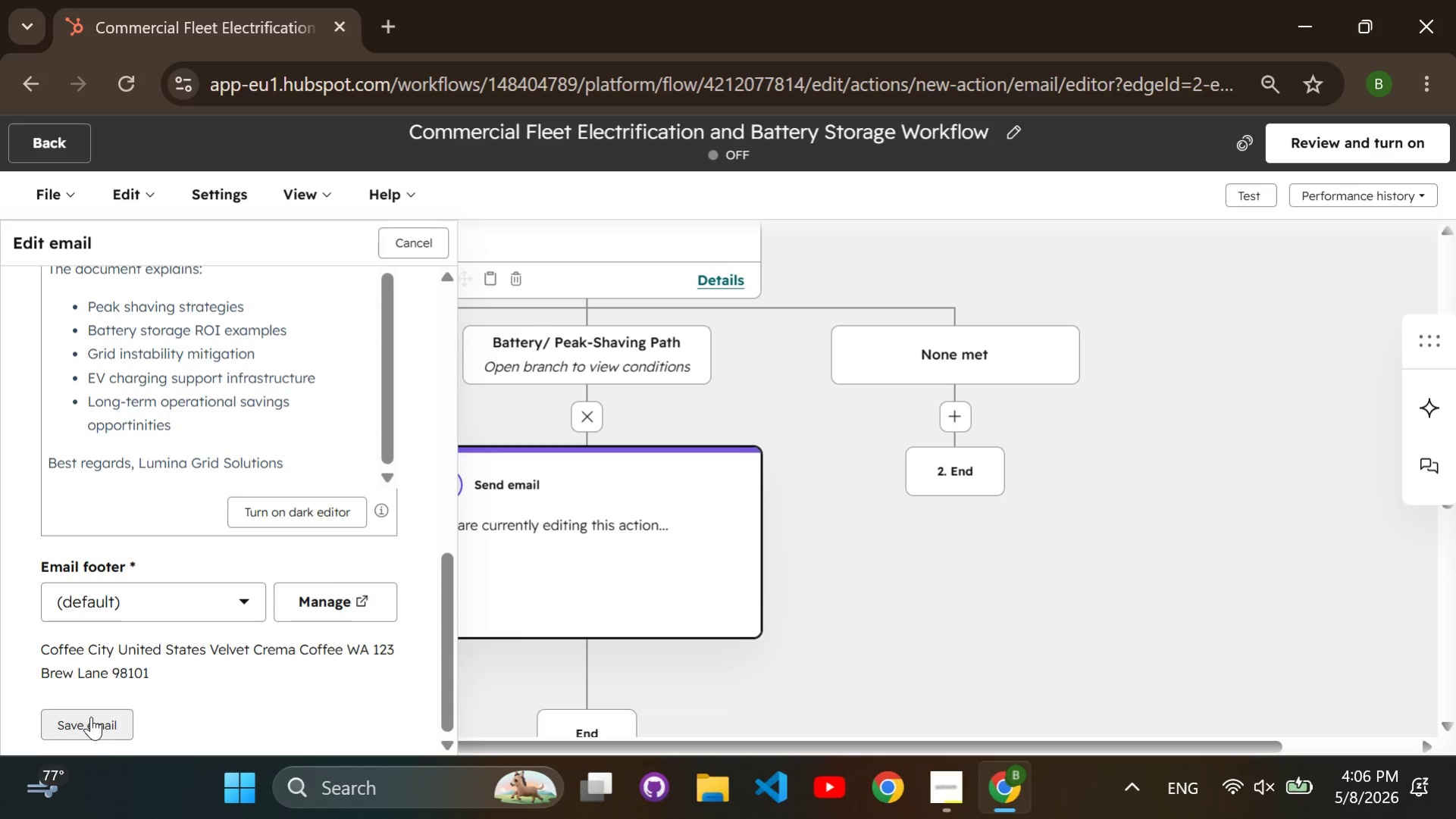 
left_click([91, 716])
 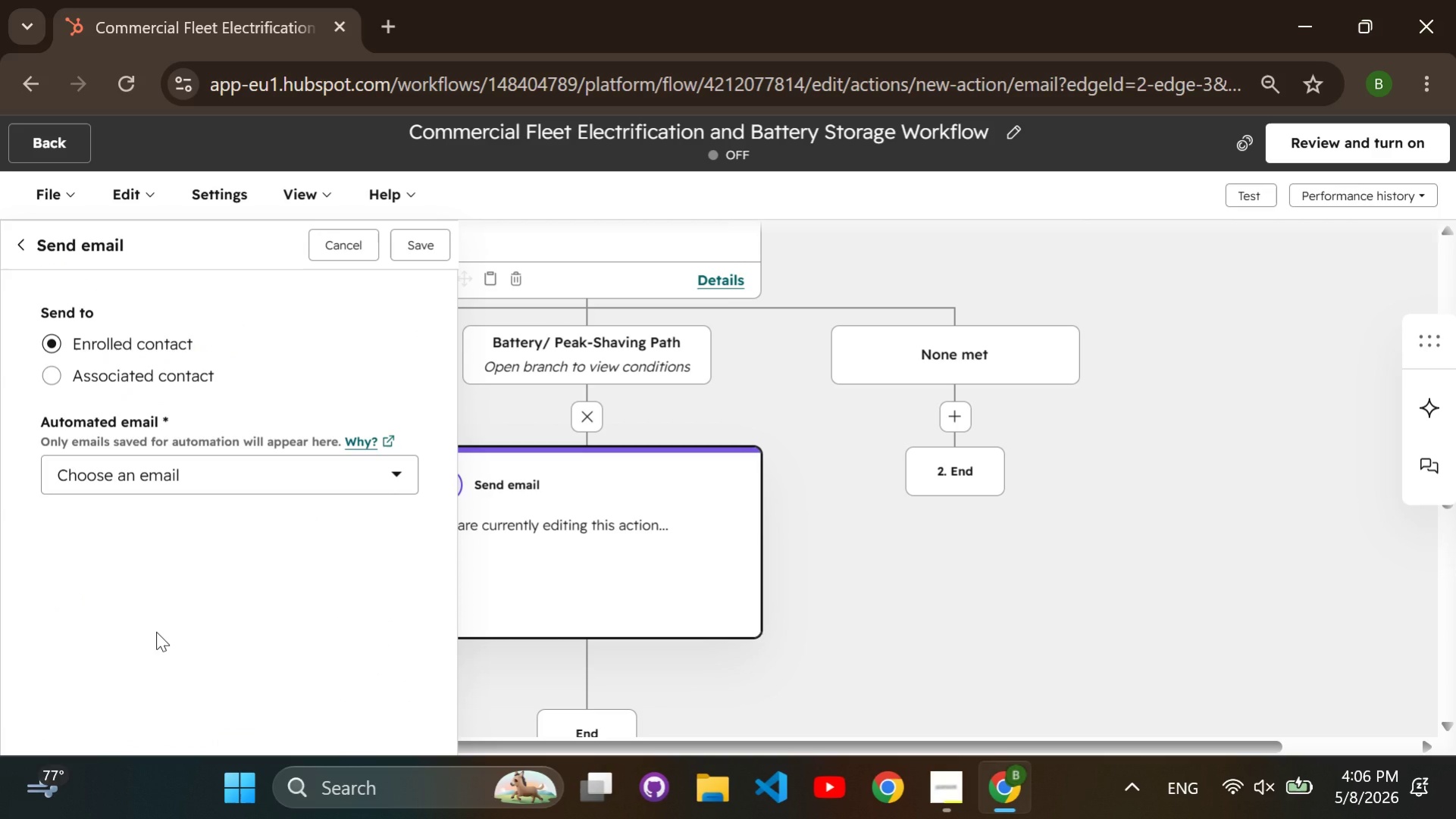 
wait(6.25)
 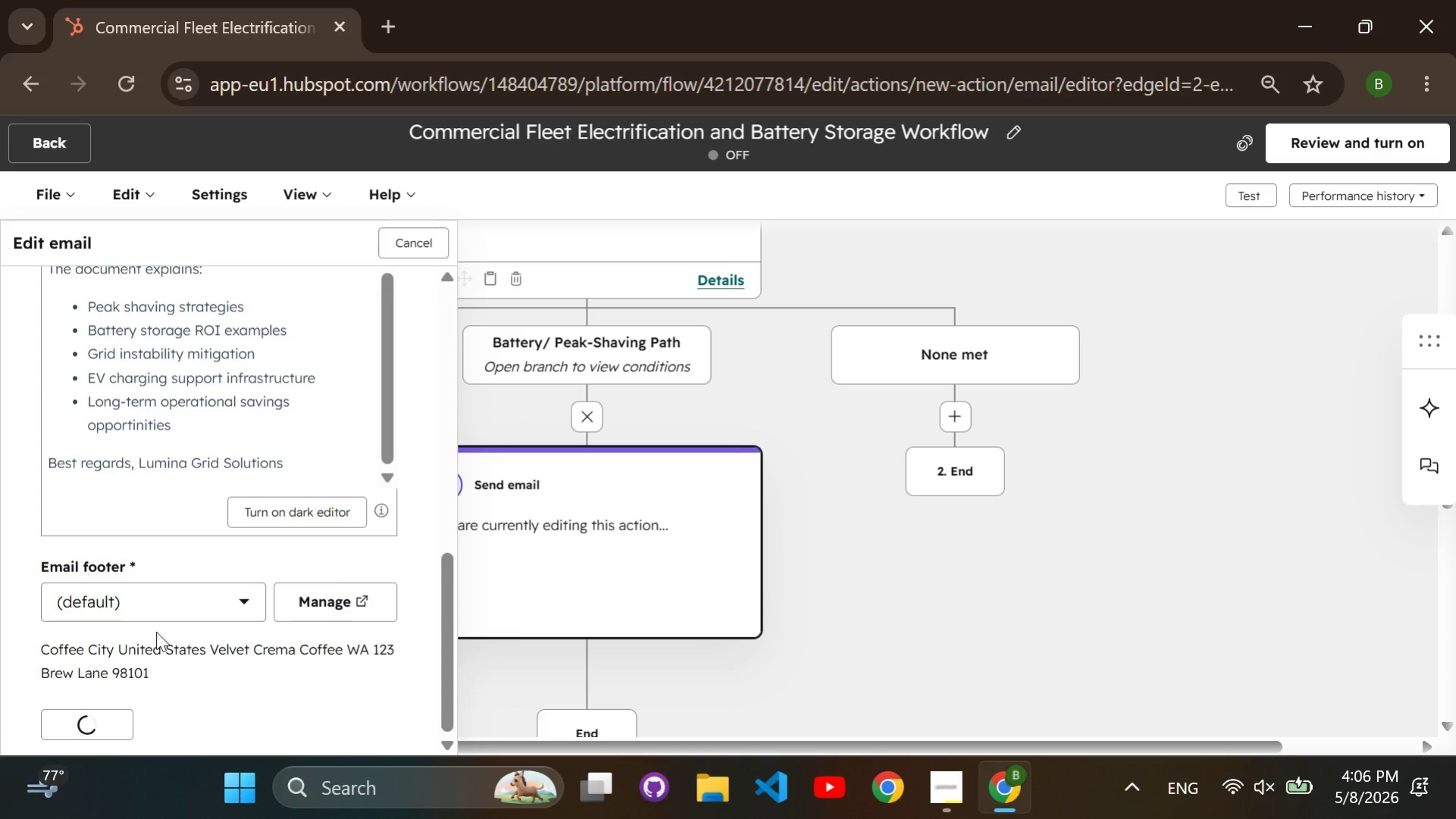 
left_click([212, 475])
 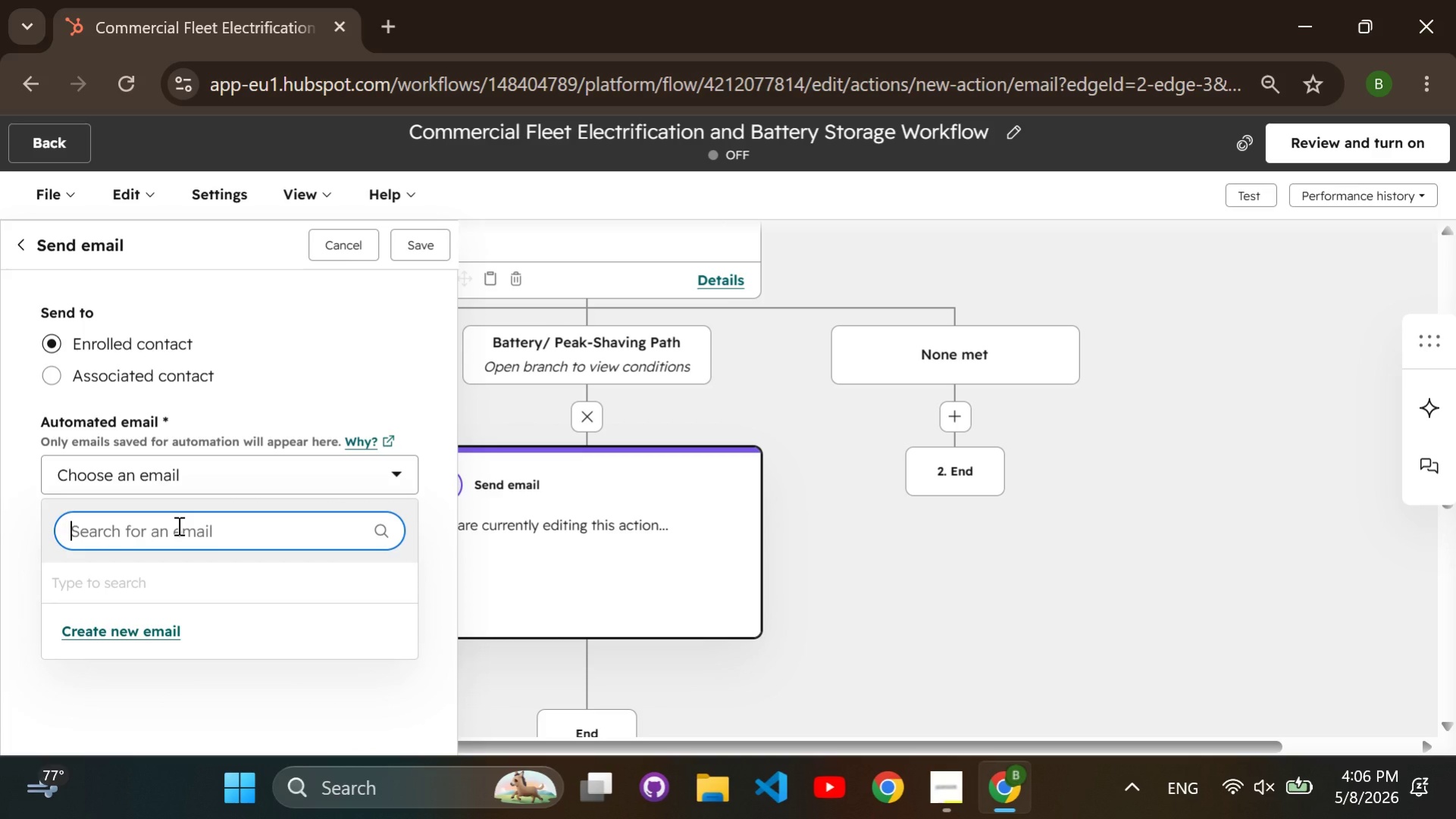 
double_click([192, 470])
 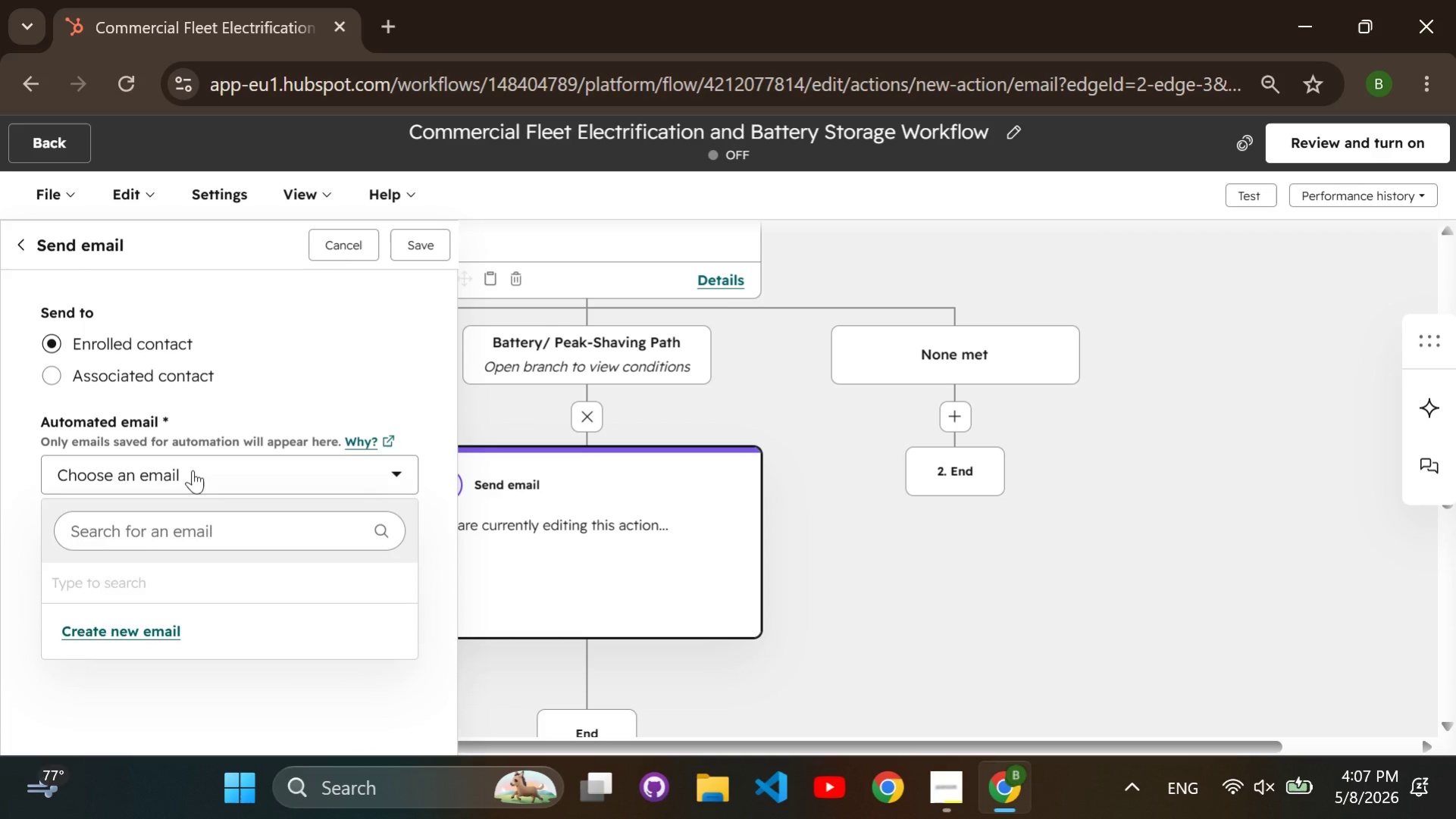 
left_click([193, 470])
 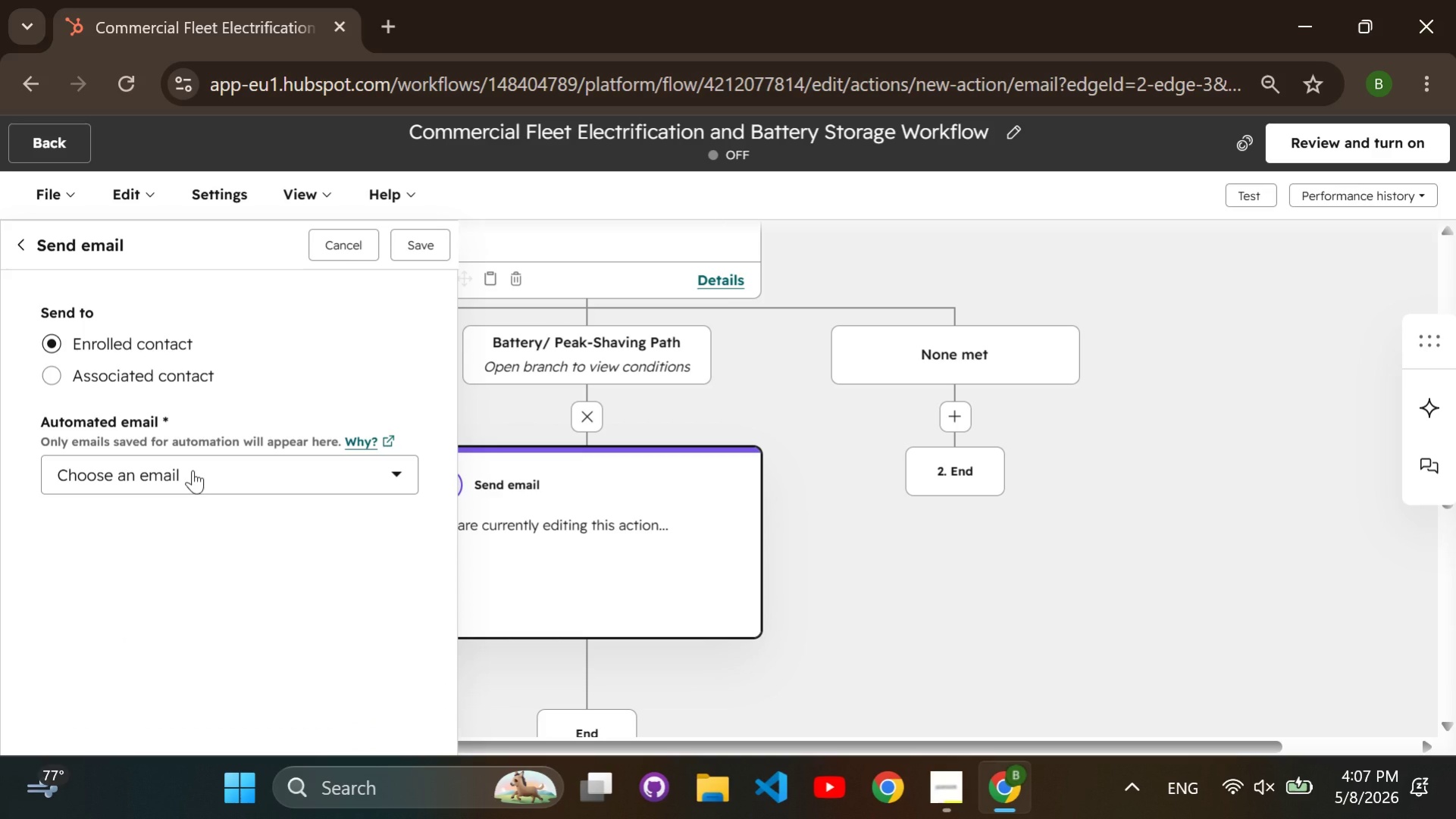 
left_click([193, 470])
 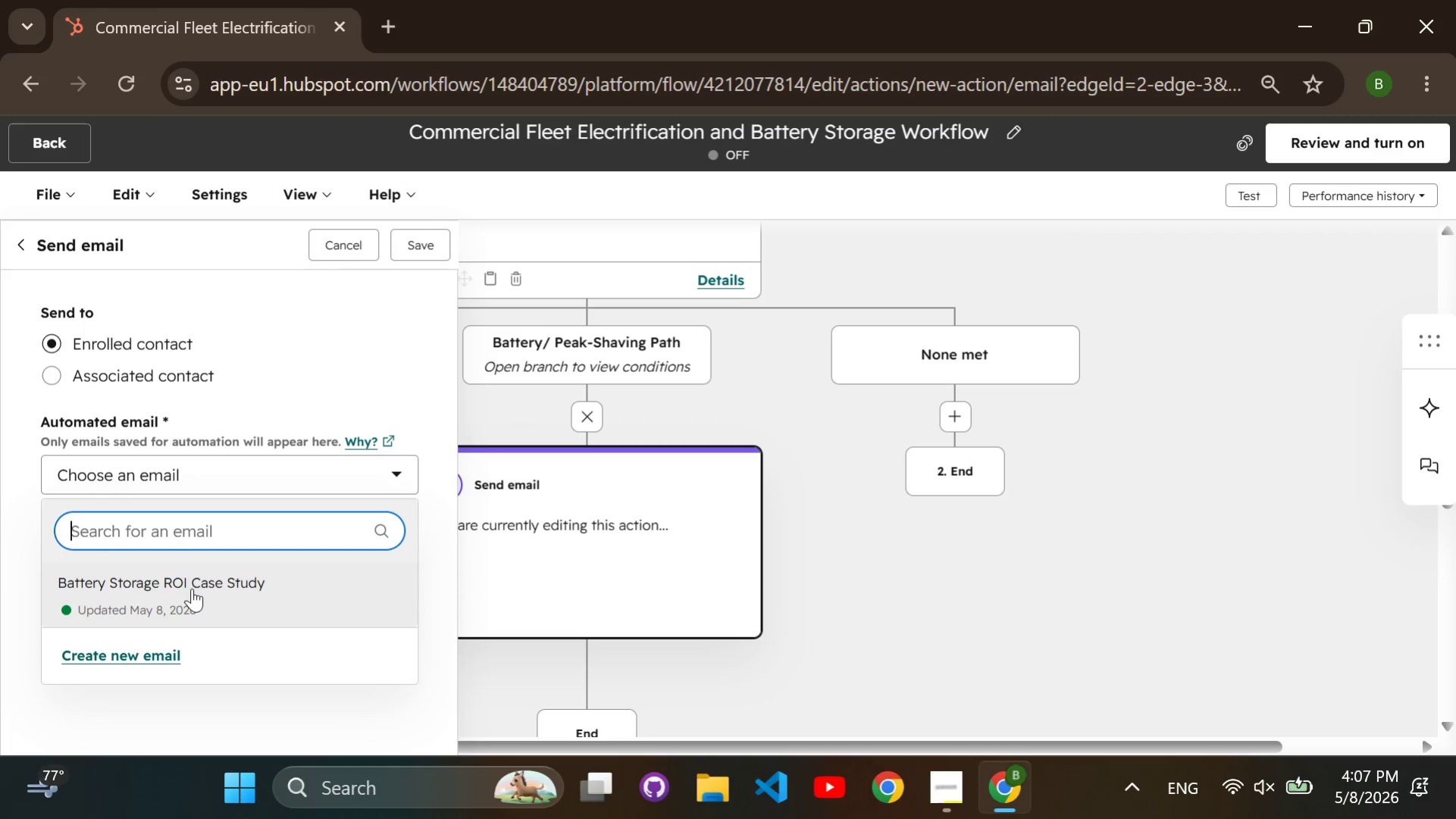 
double_click([192, 588])
 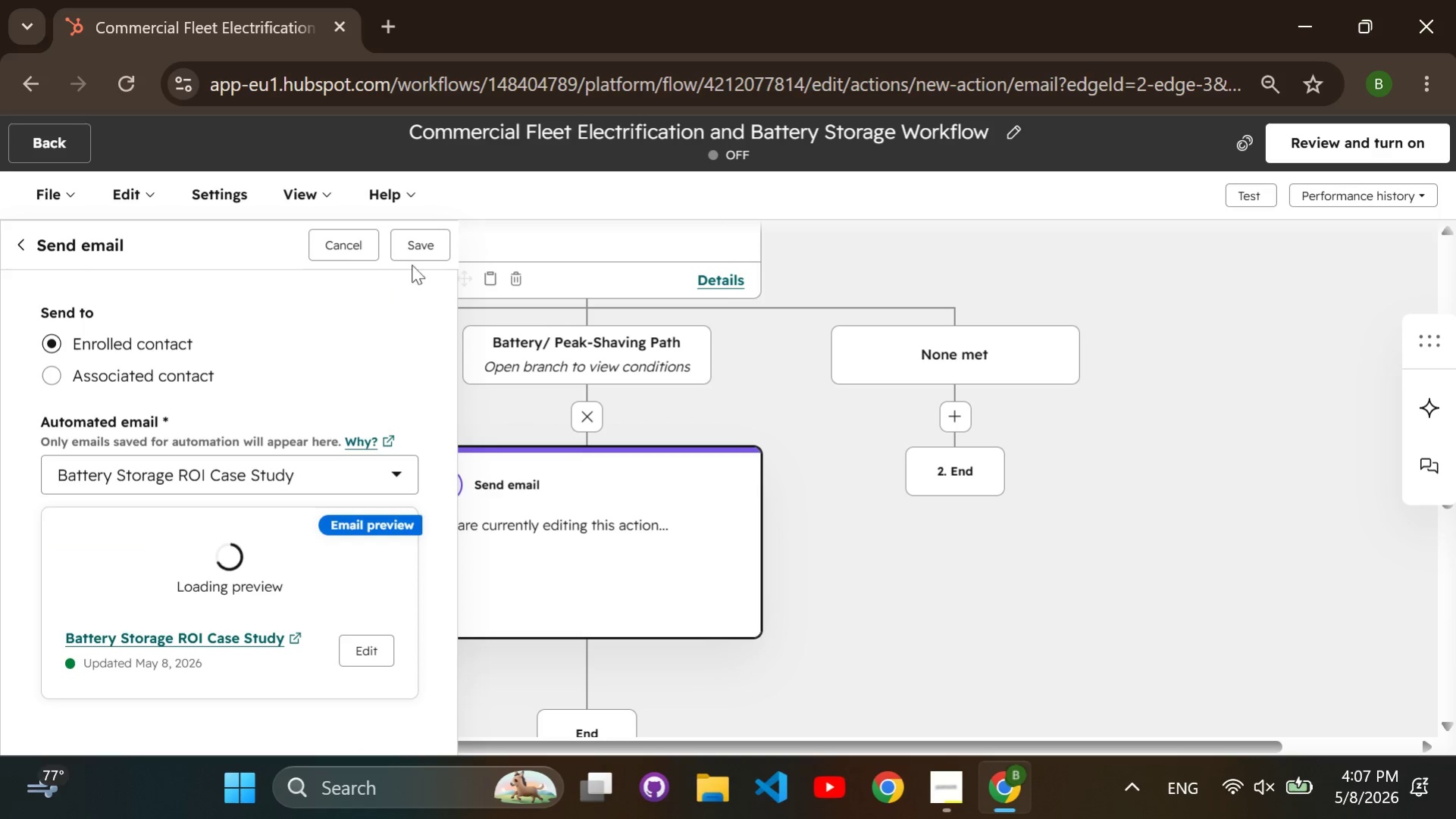 
left_click([416, 252])
 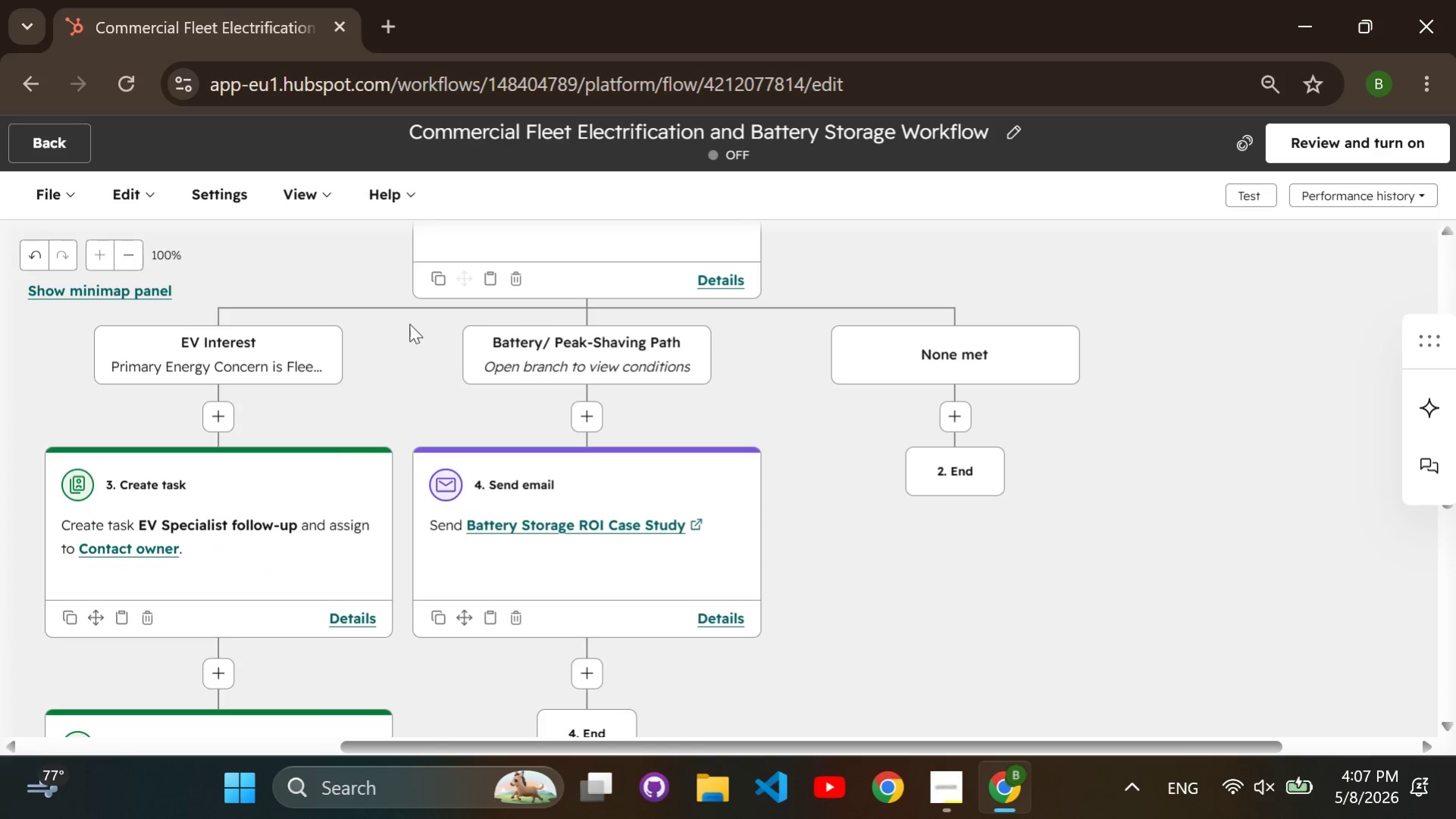 
wait(5.51)
 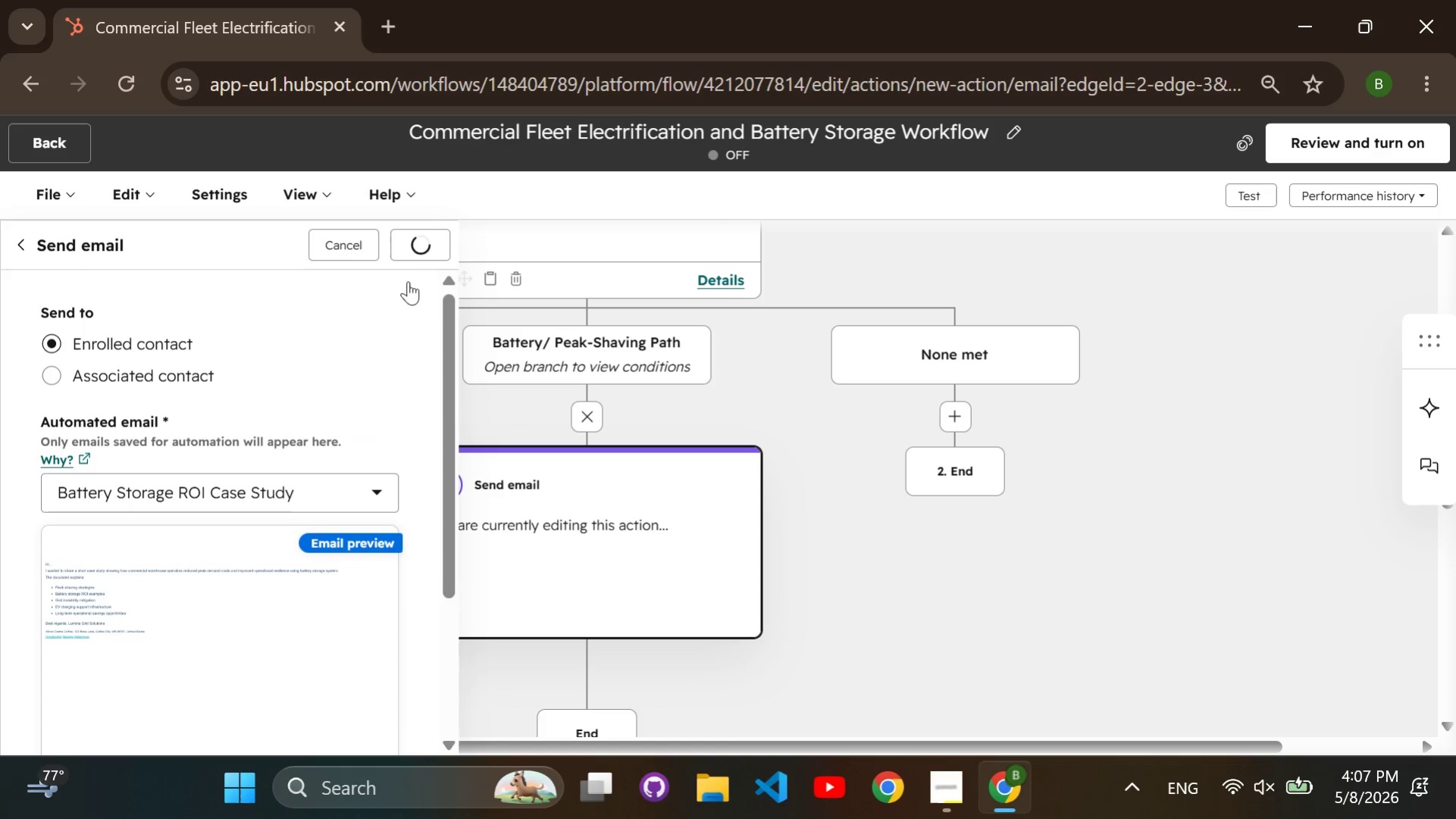 
scroll: coordinate [573, 429], scroll_direction: down, amount: 2.0
 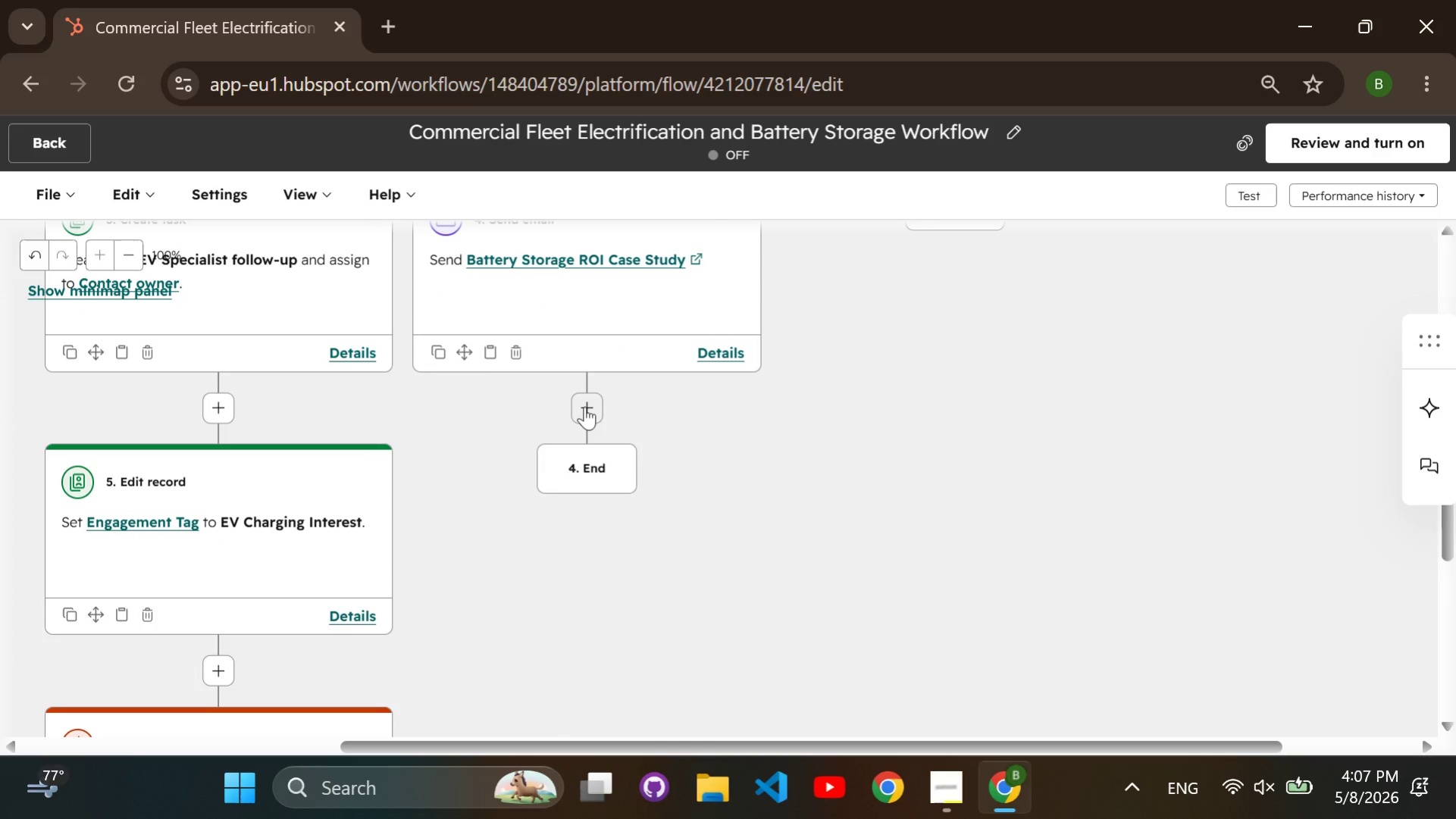 
left_click([584, 406])
 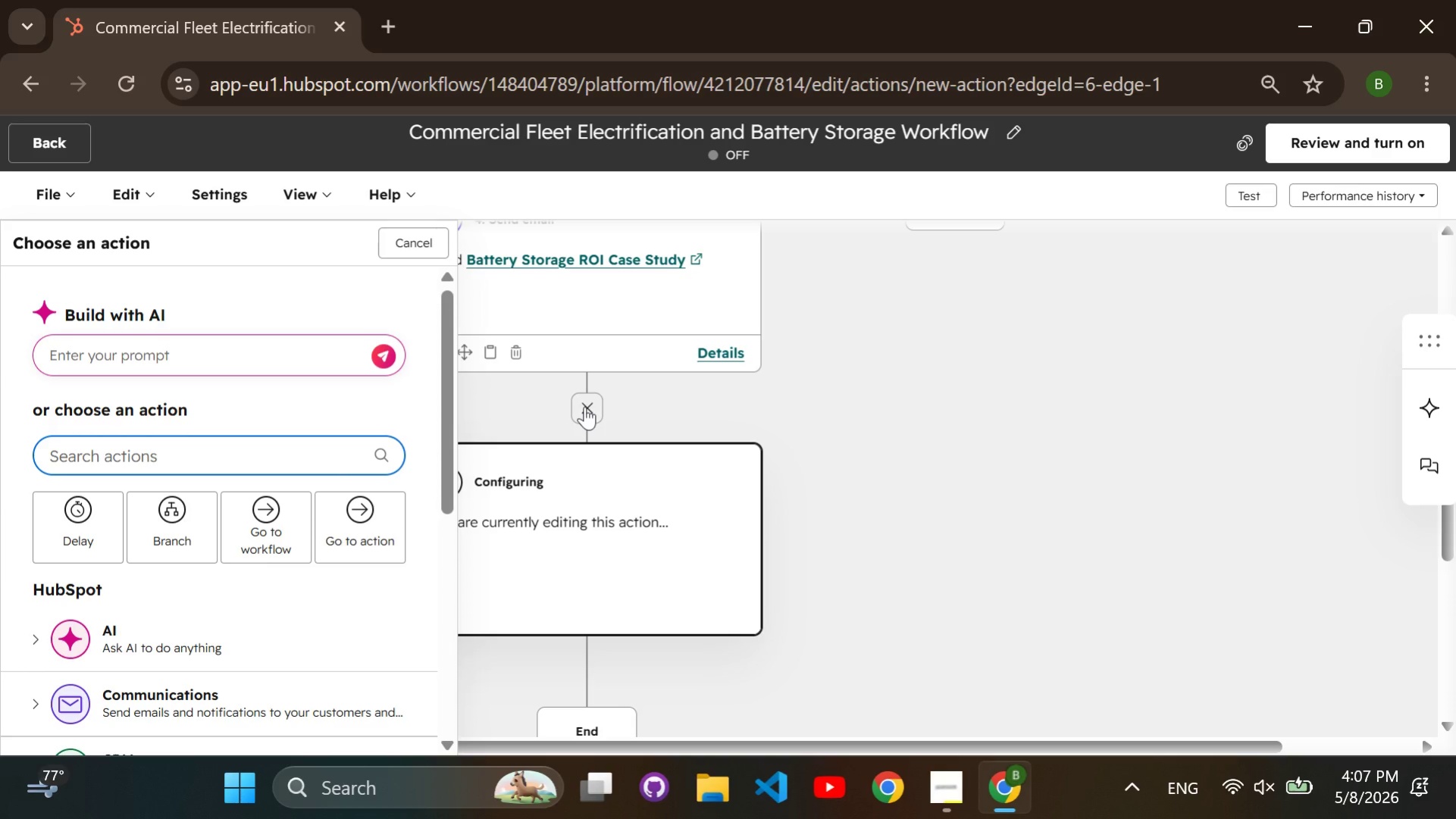 
wait(5.88)
 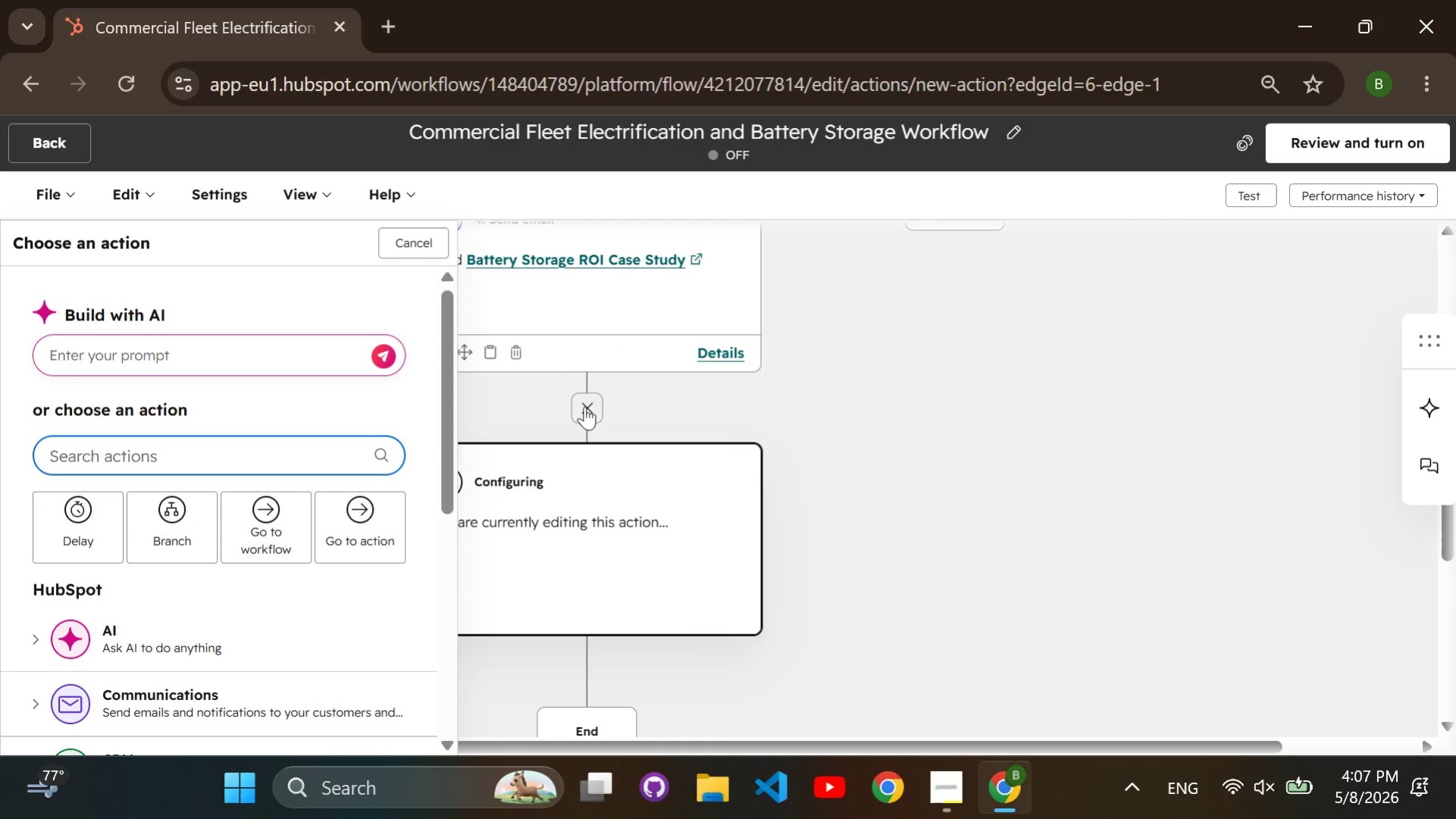 
left_click([292, 454])
 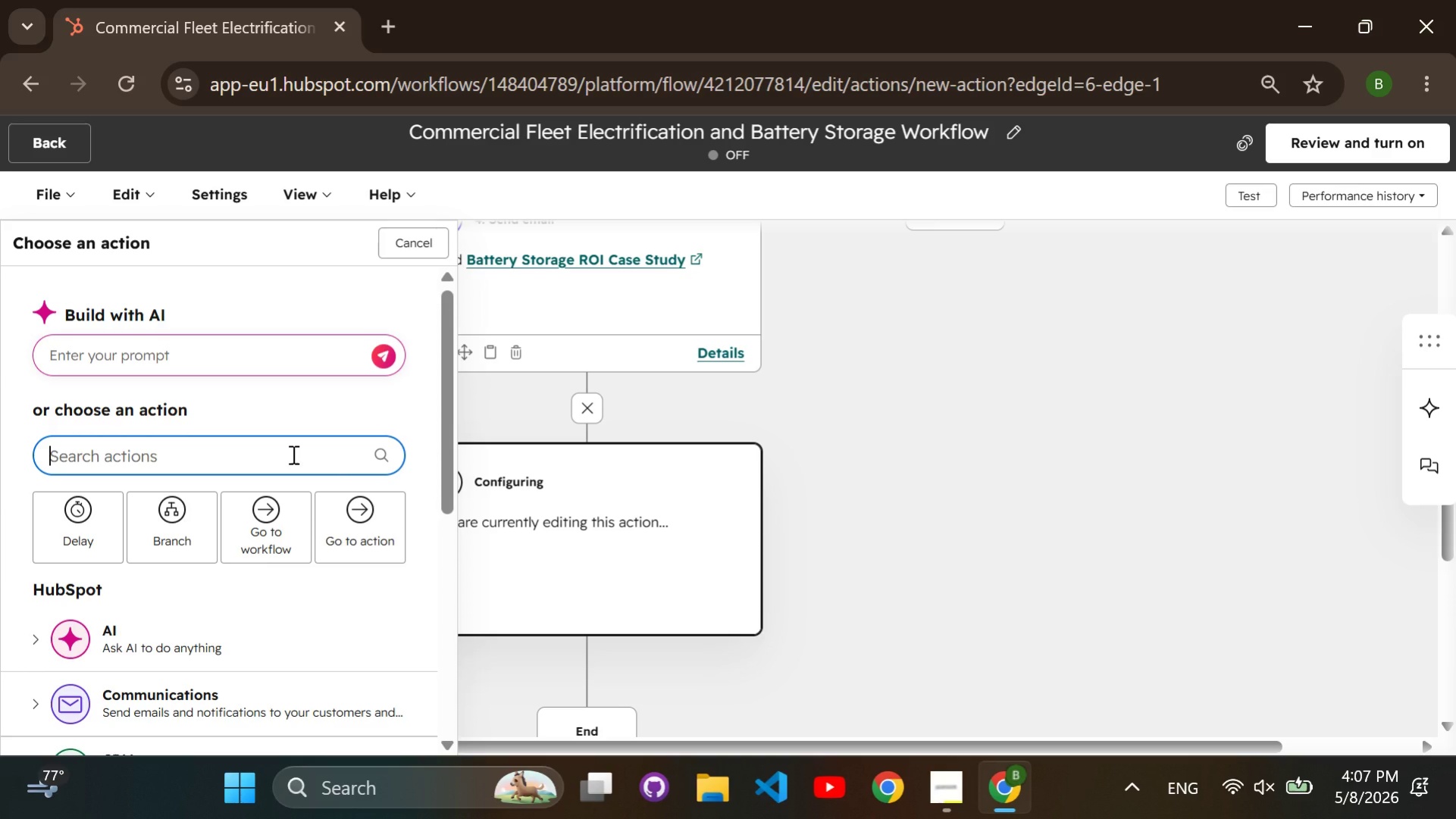 
type(edit record)
 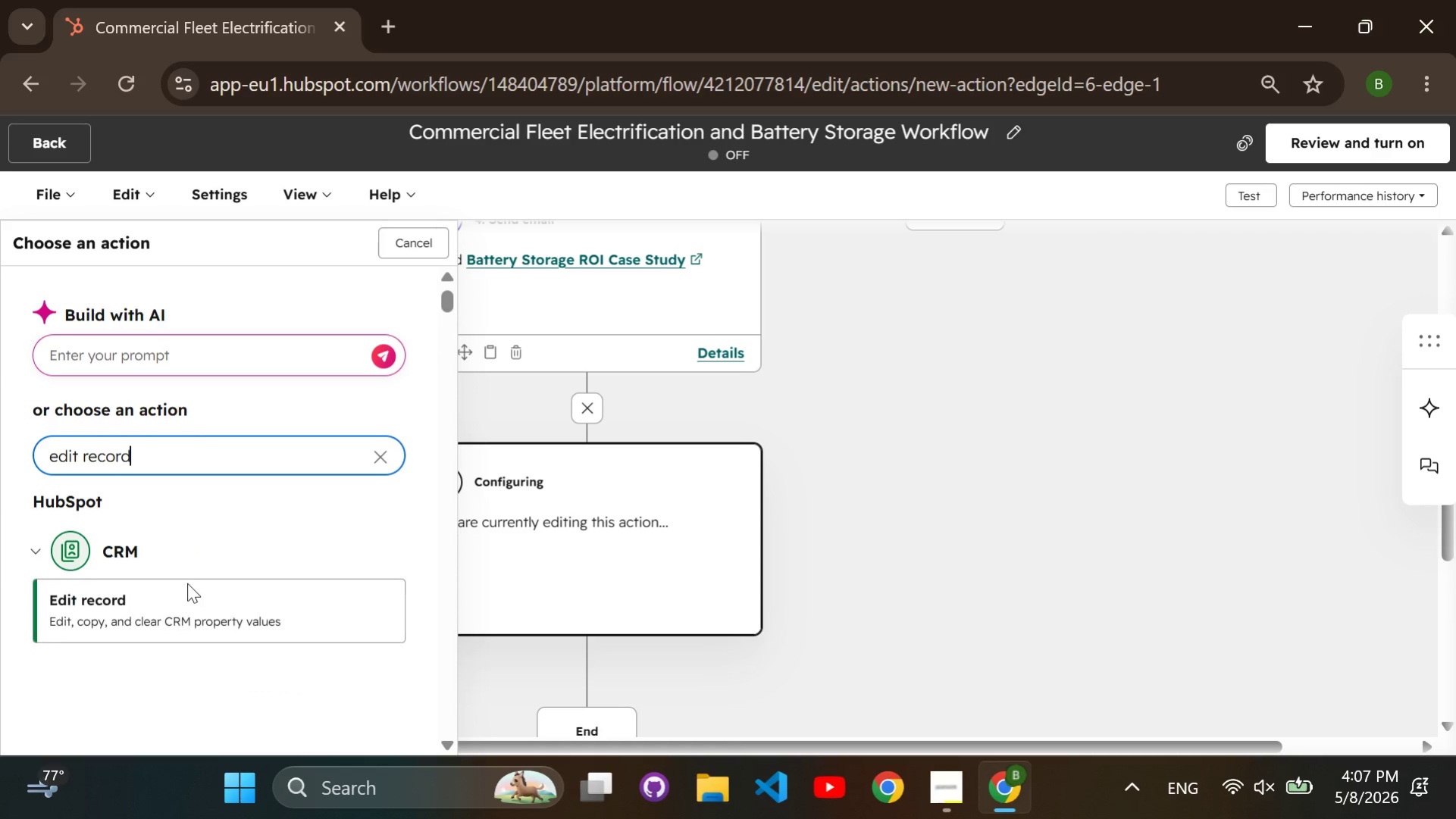 
left_click([207, 612])
 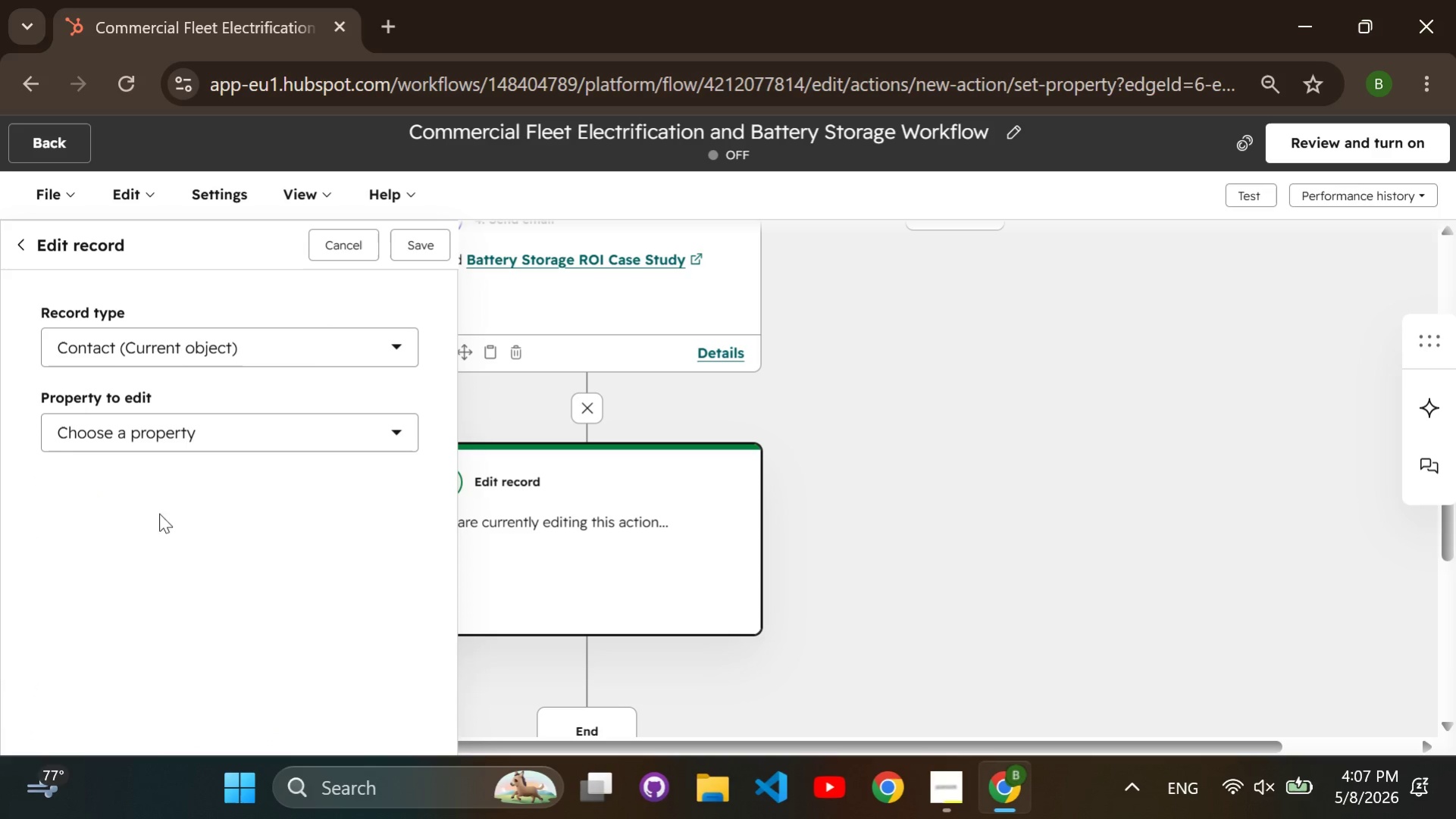 
left_click([153, 441])
 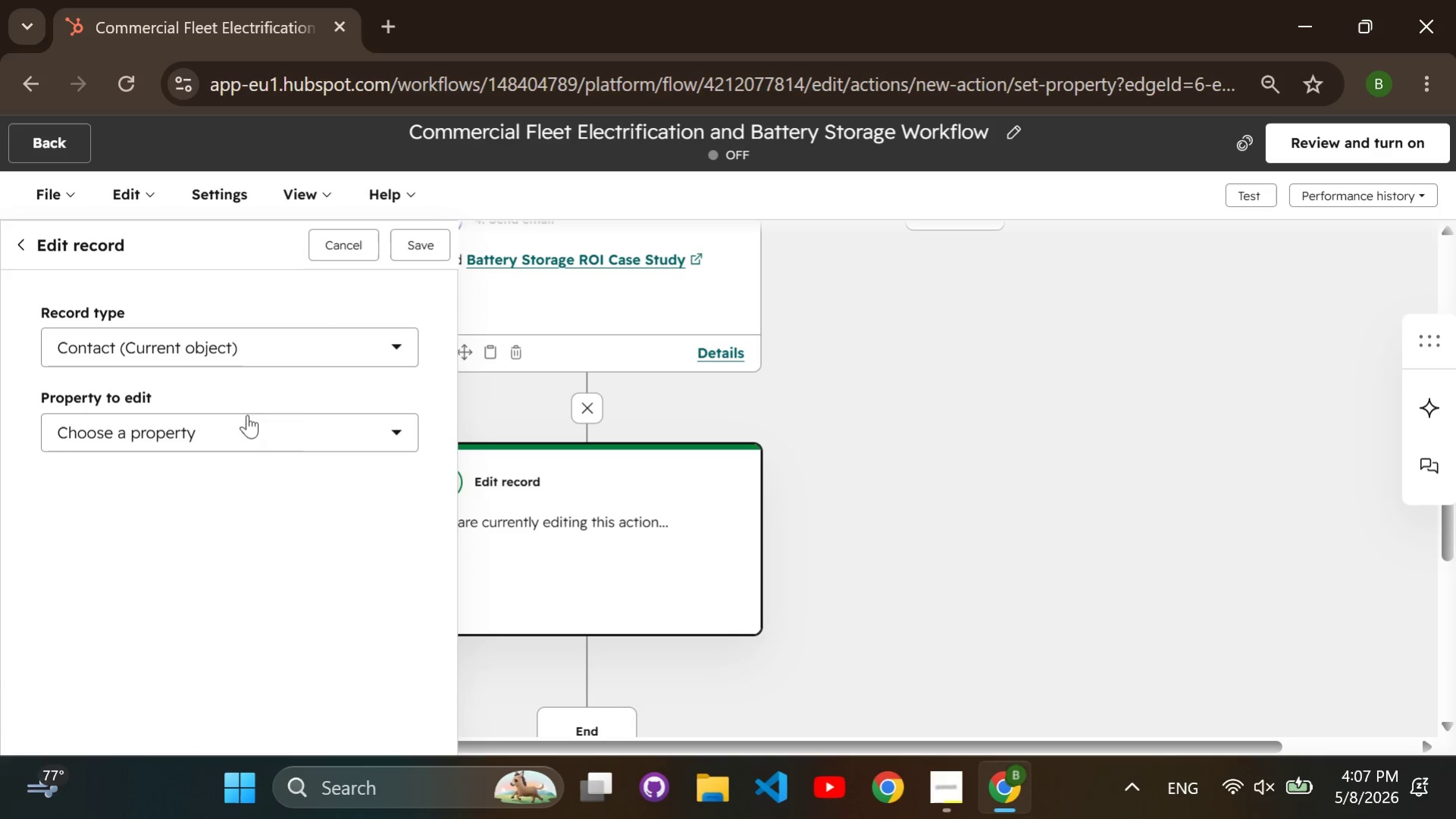 
double_click([153, 441])
 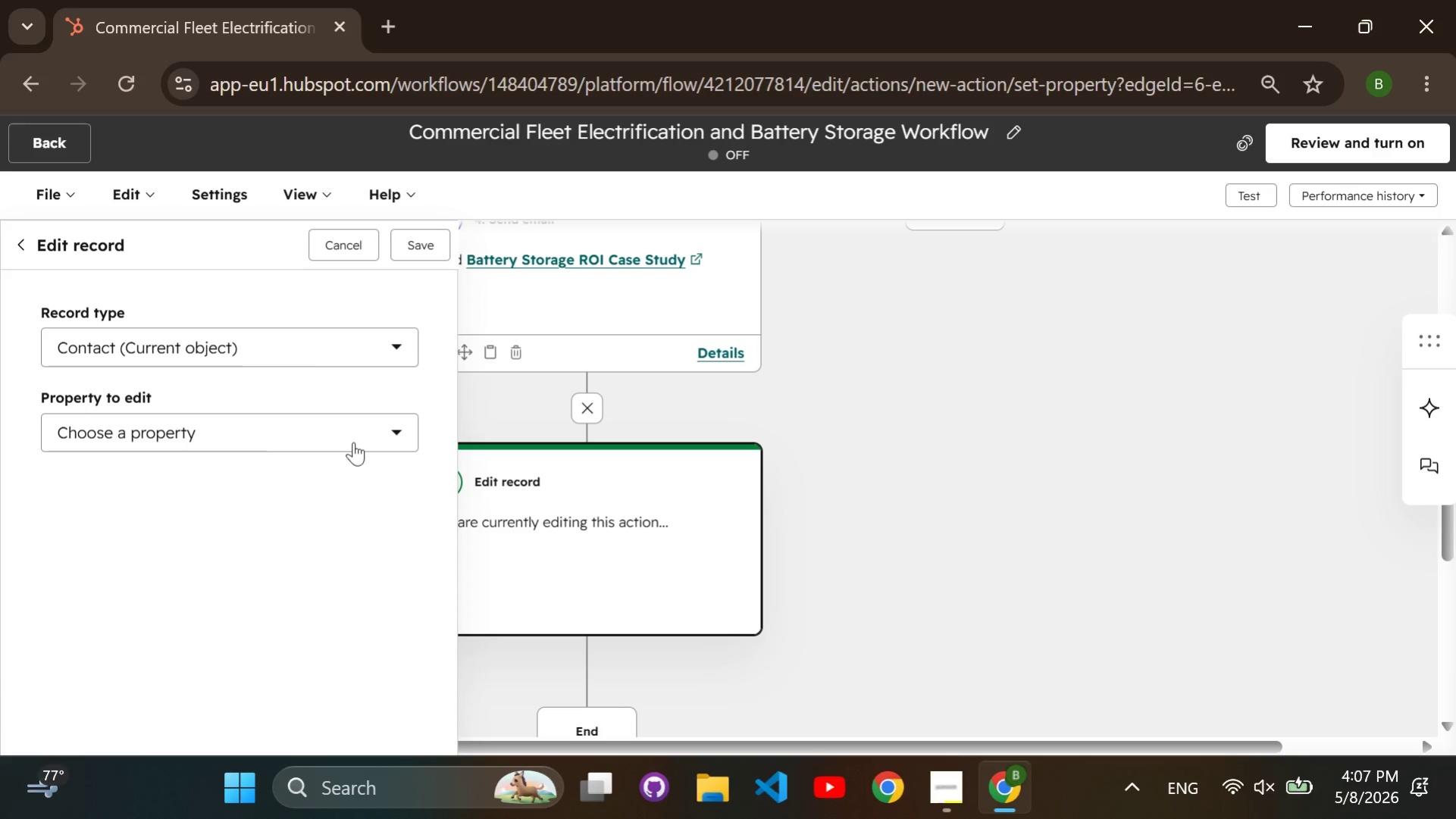 
left_click([348, 442])
 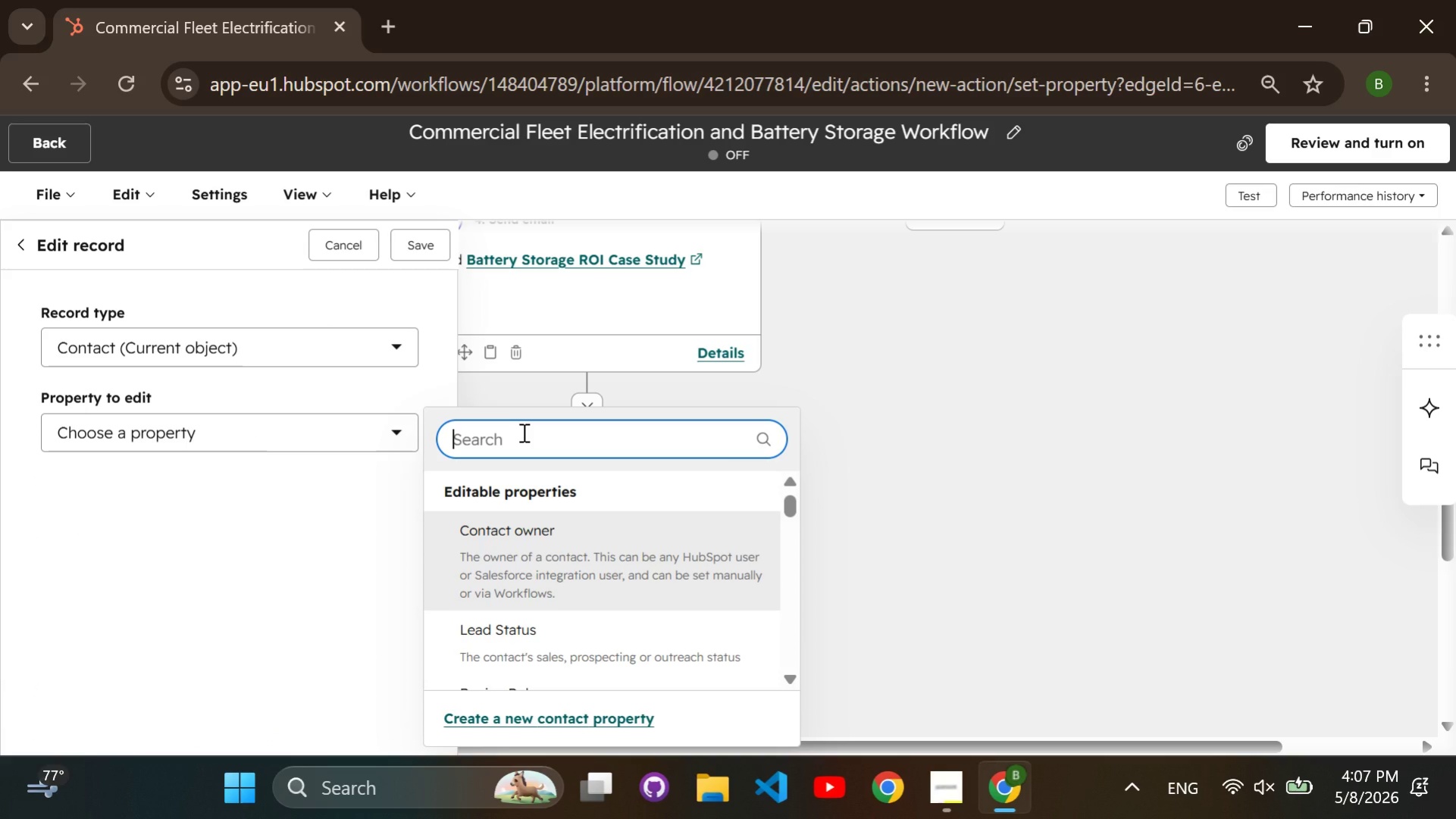 
type(peak)
 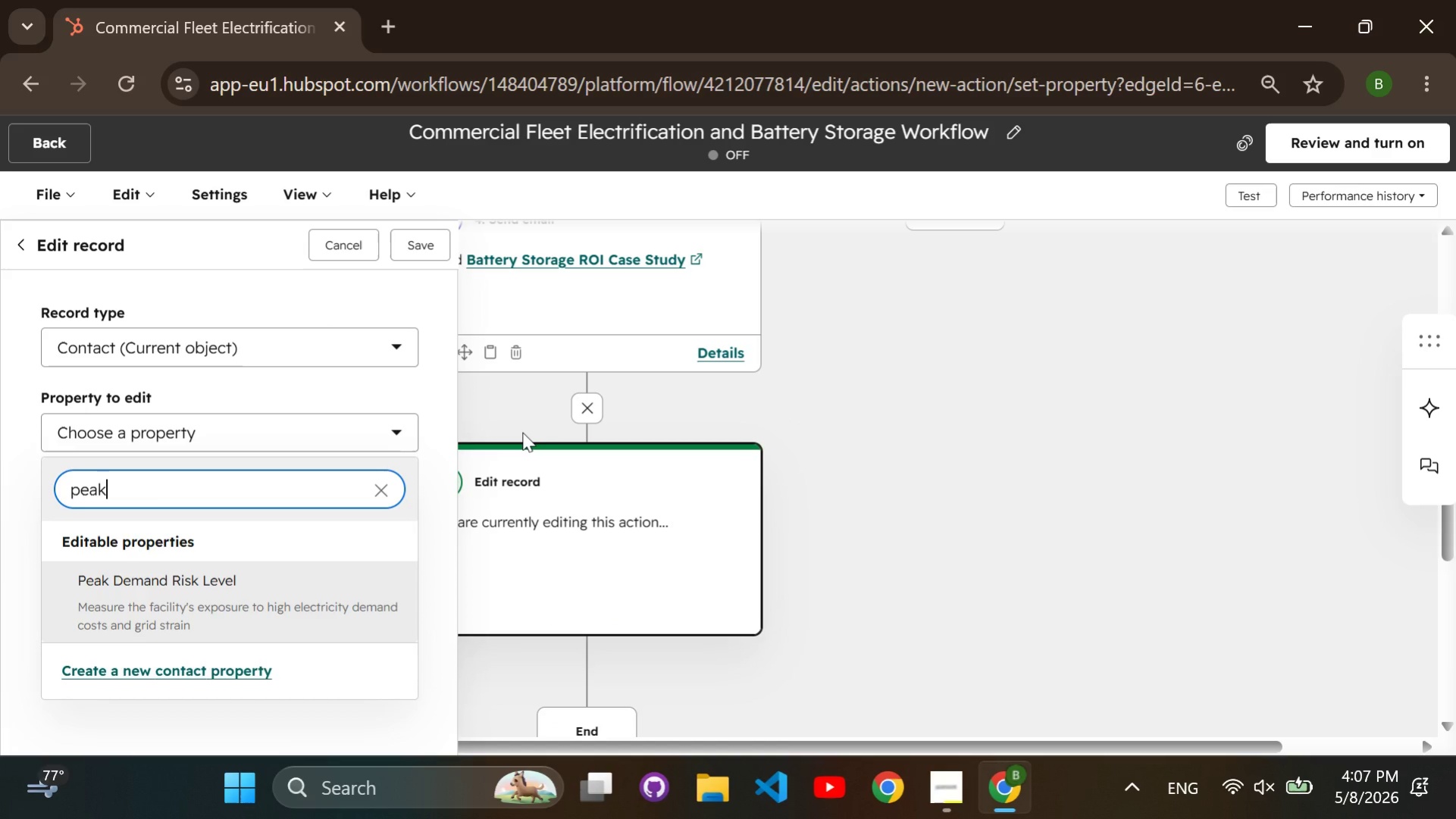 
key(Enter)
 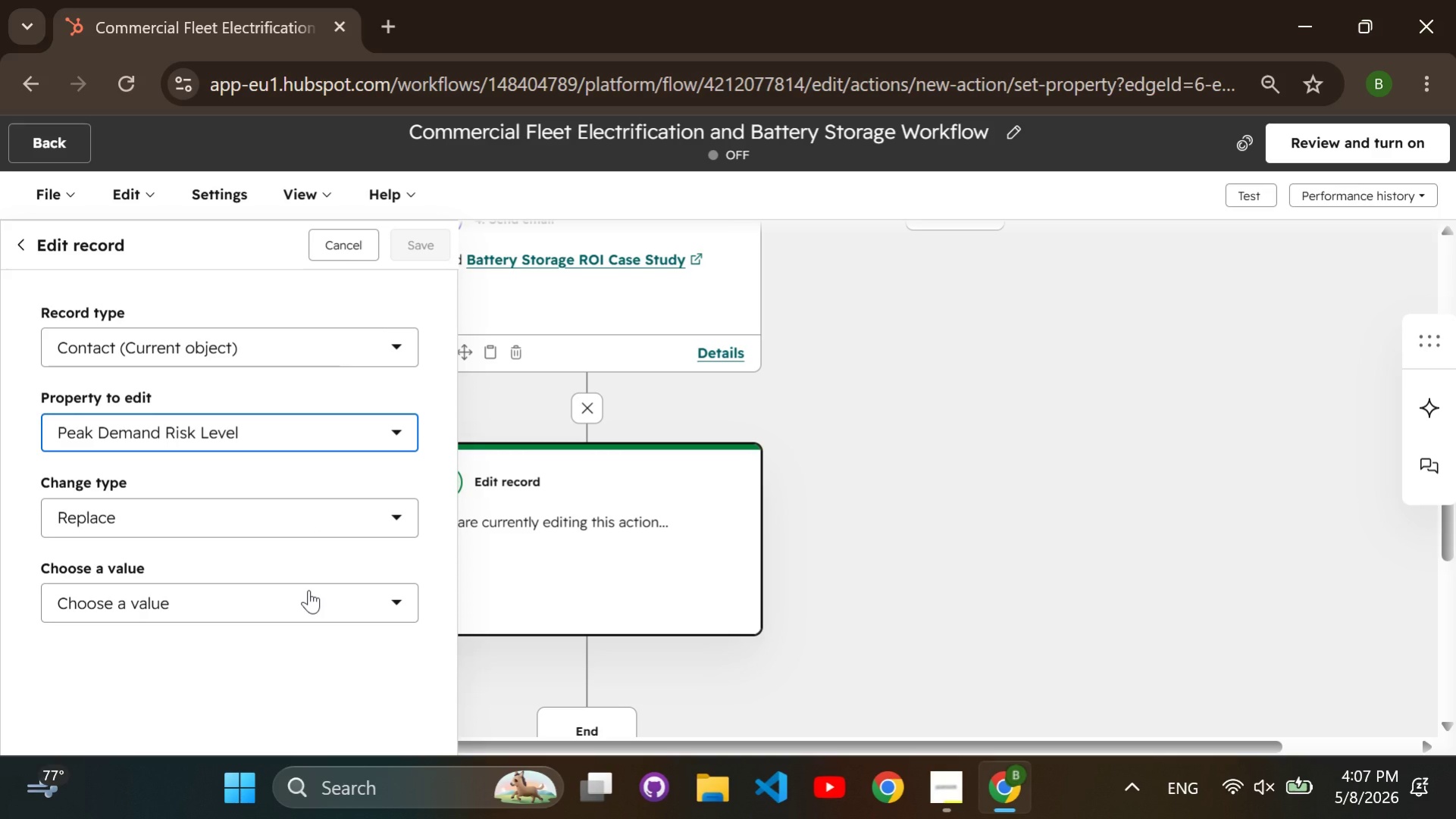 
left_click([308, 589])
 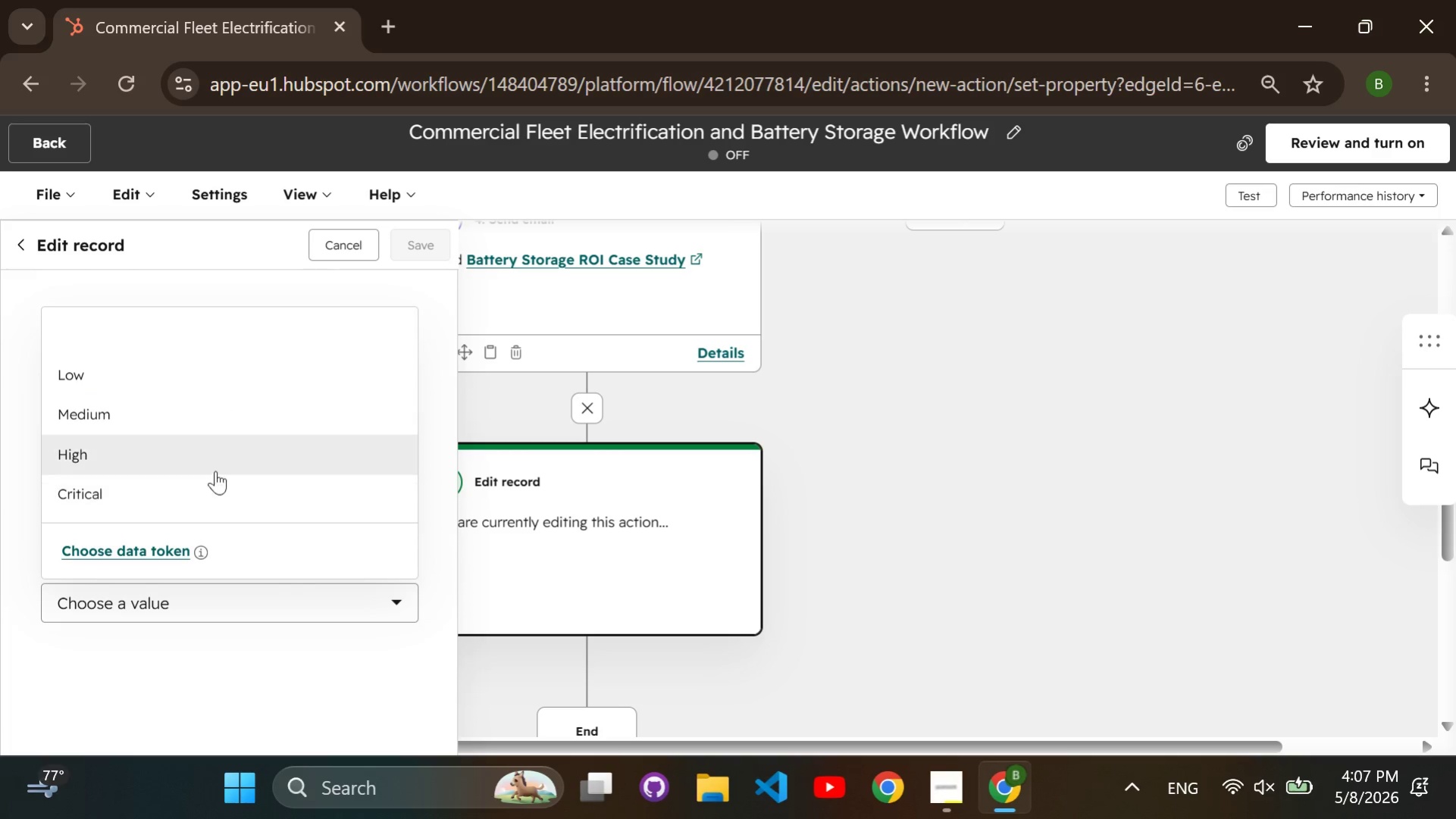 
left_click([208, 453])
 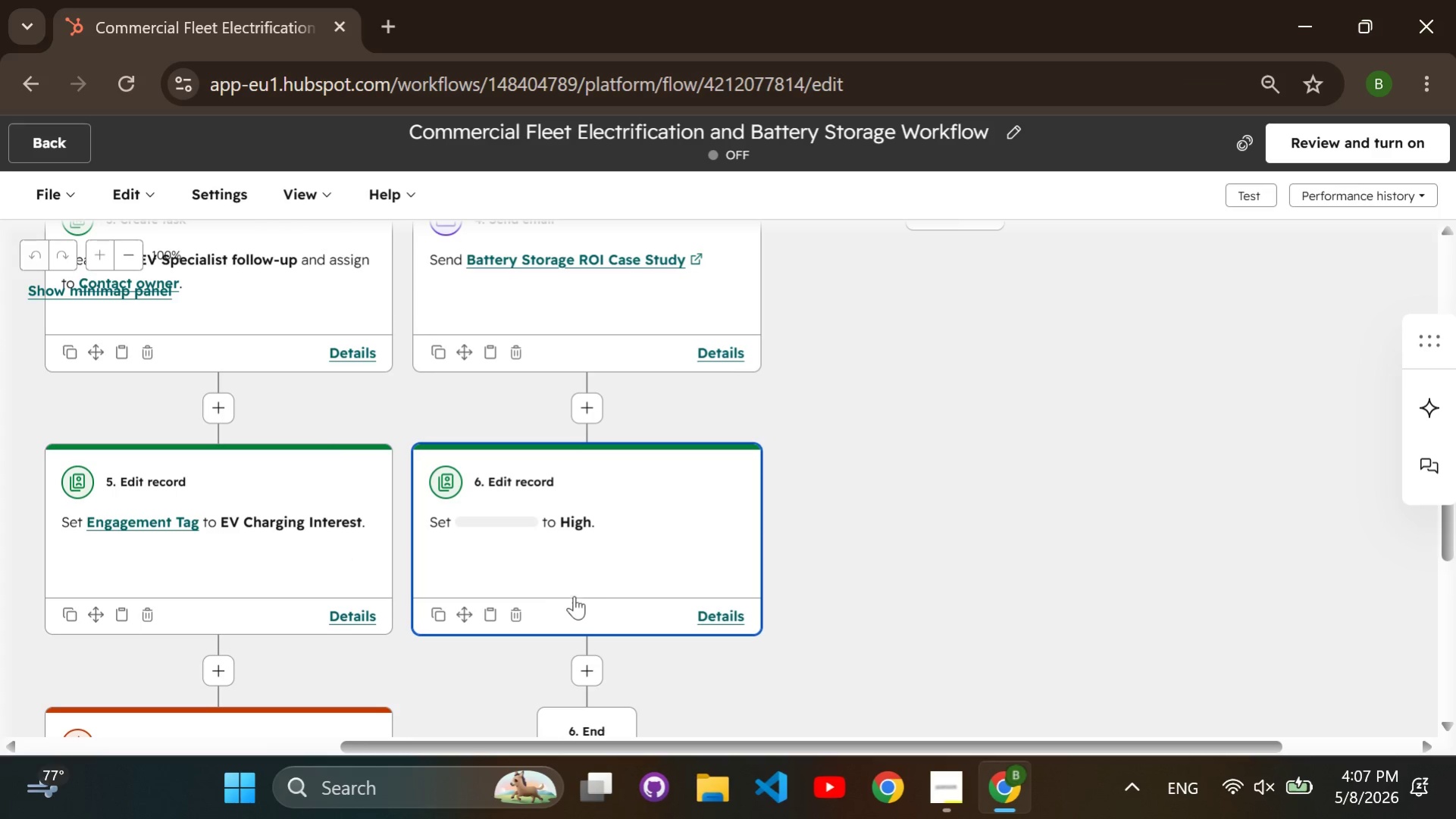 
wait(5.8)
 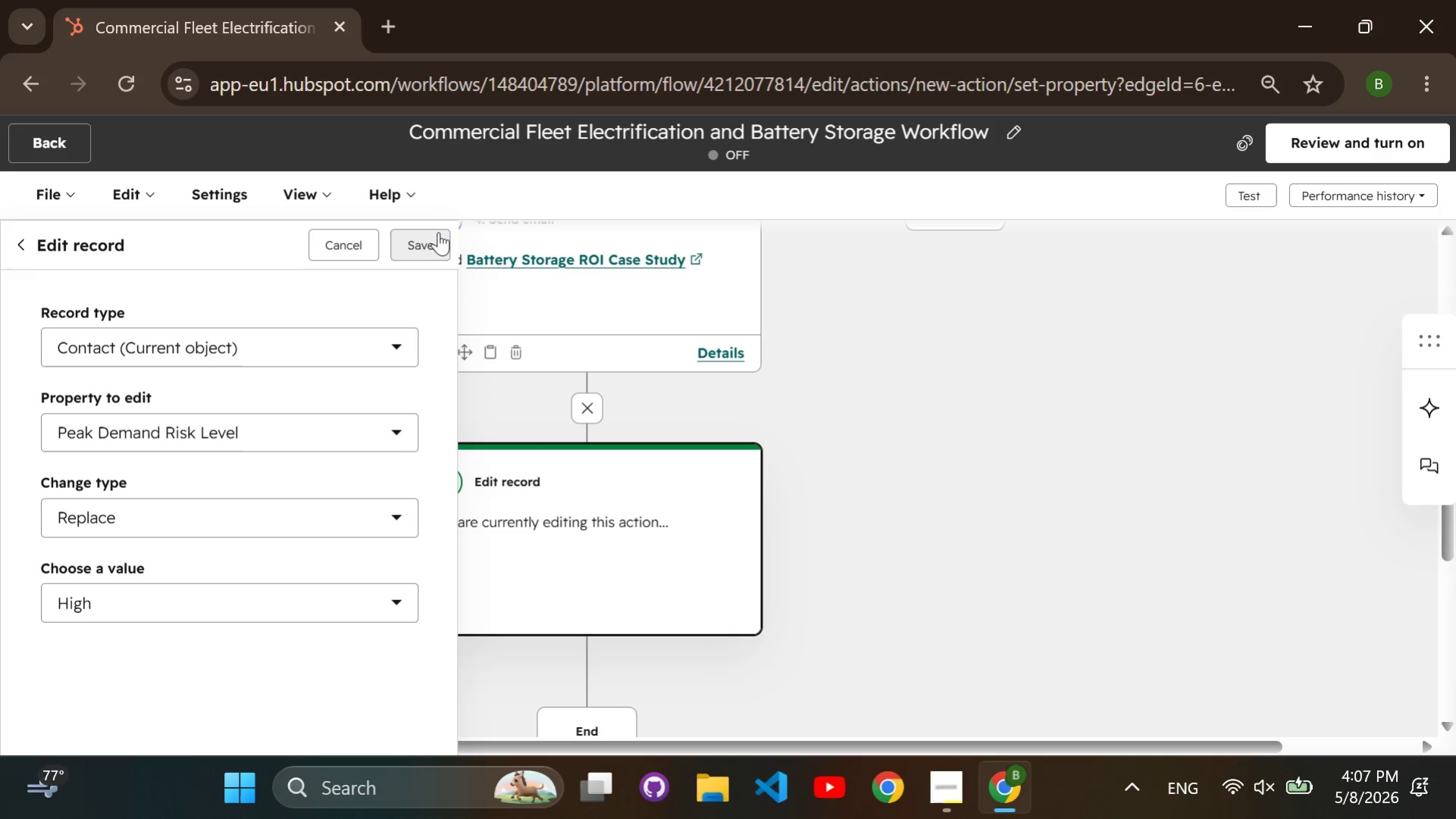 
double_click([1375, 133])
 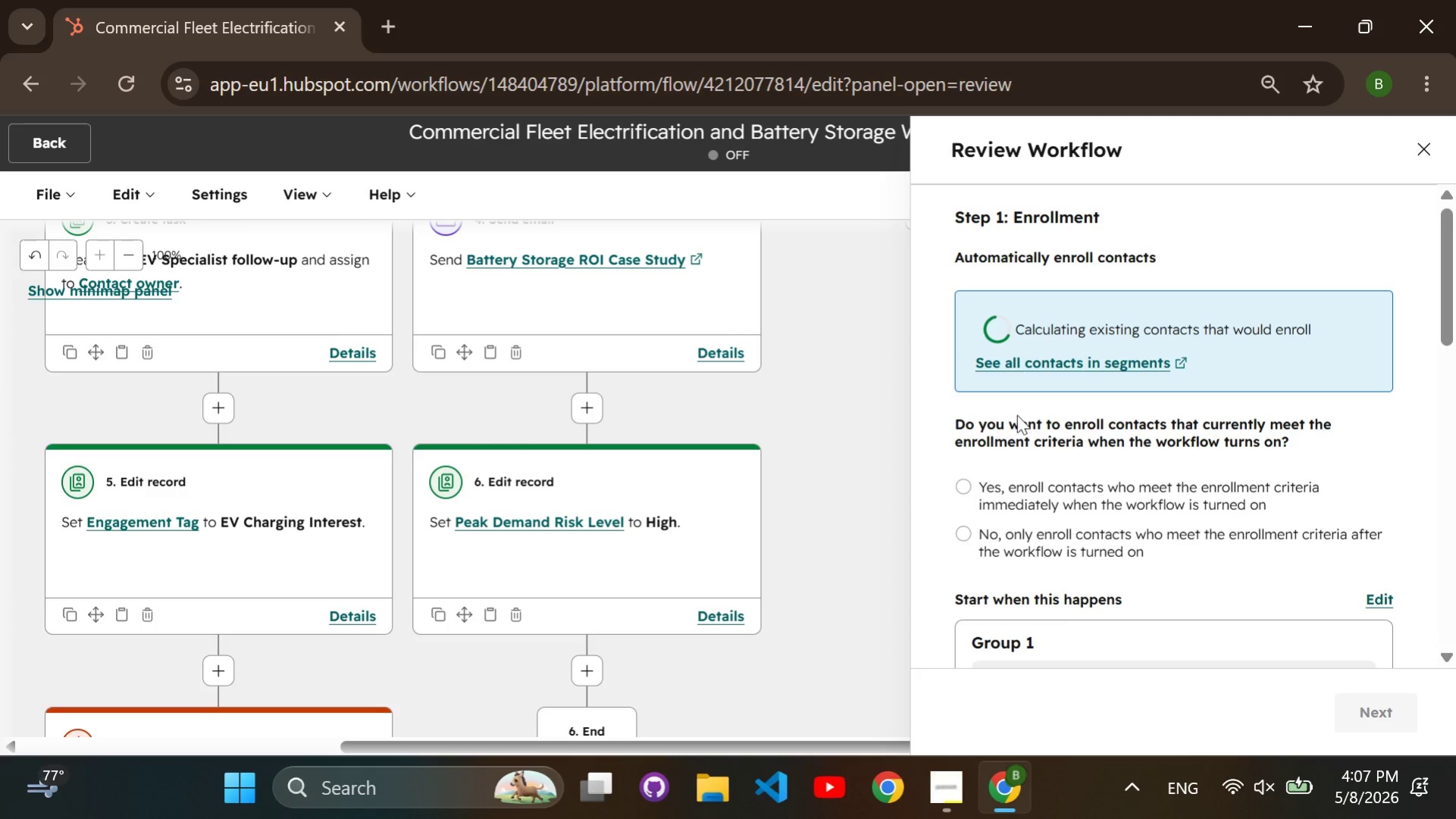 
left_click([971, 482])
 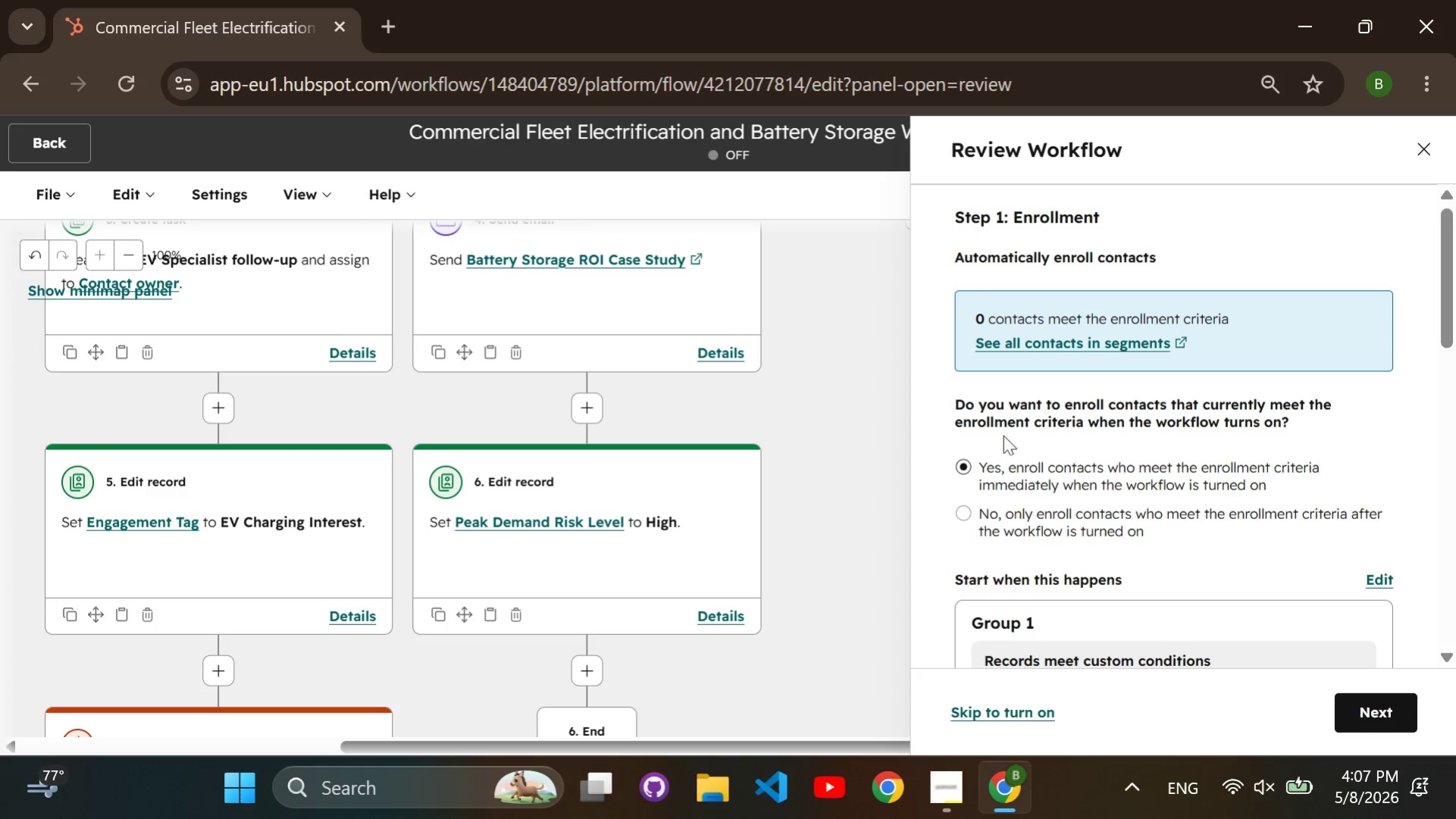 
wait(5.31)
 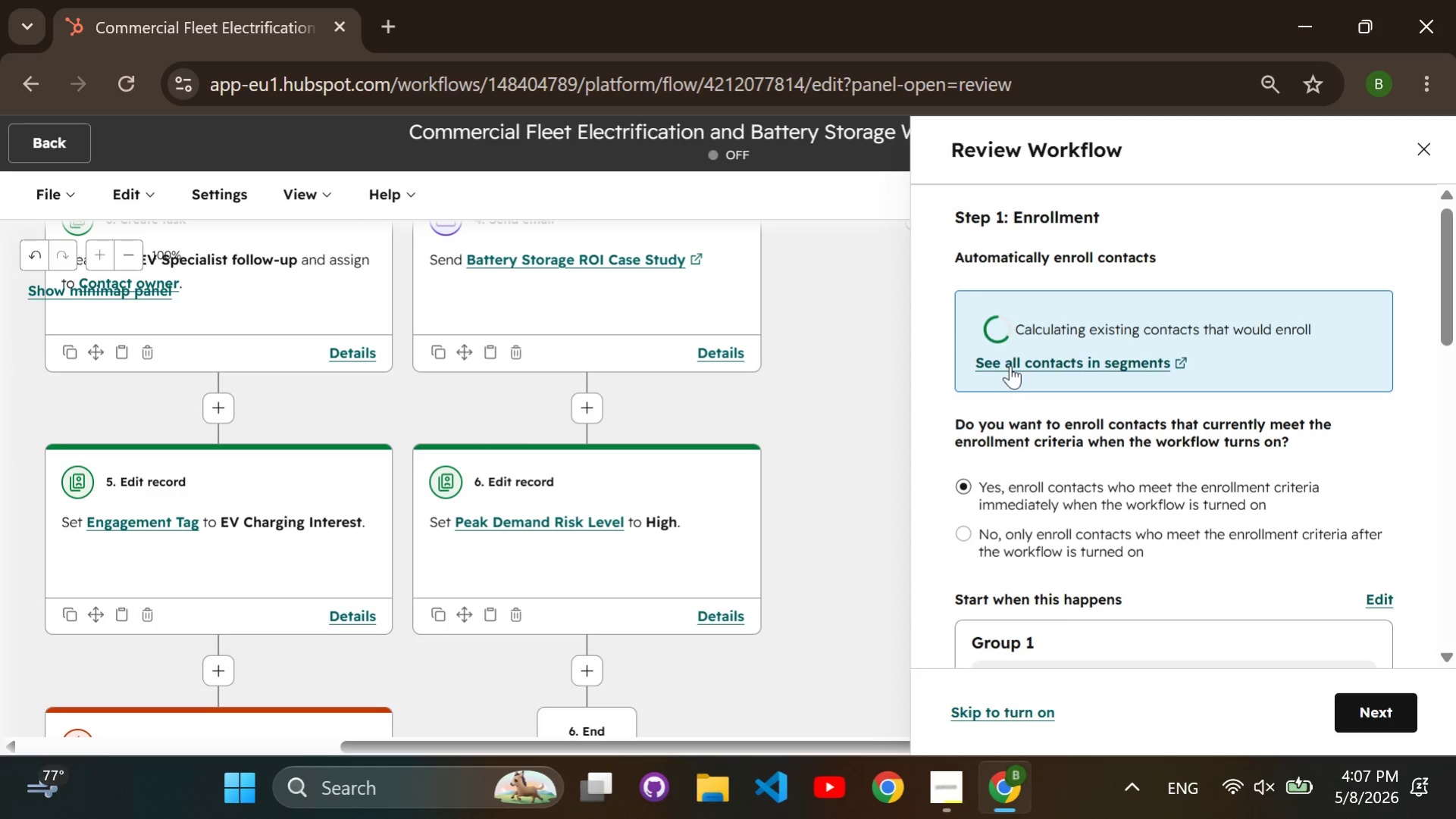 
left_click([1383, 714])
 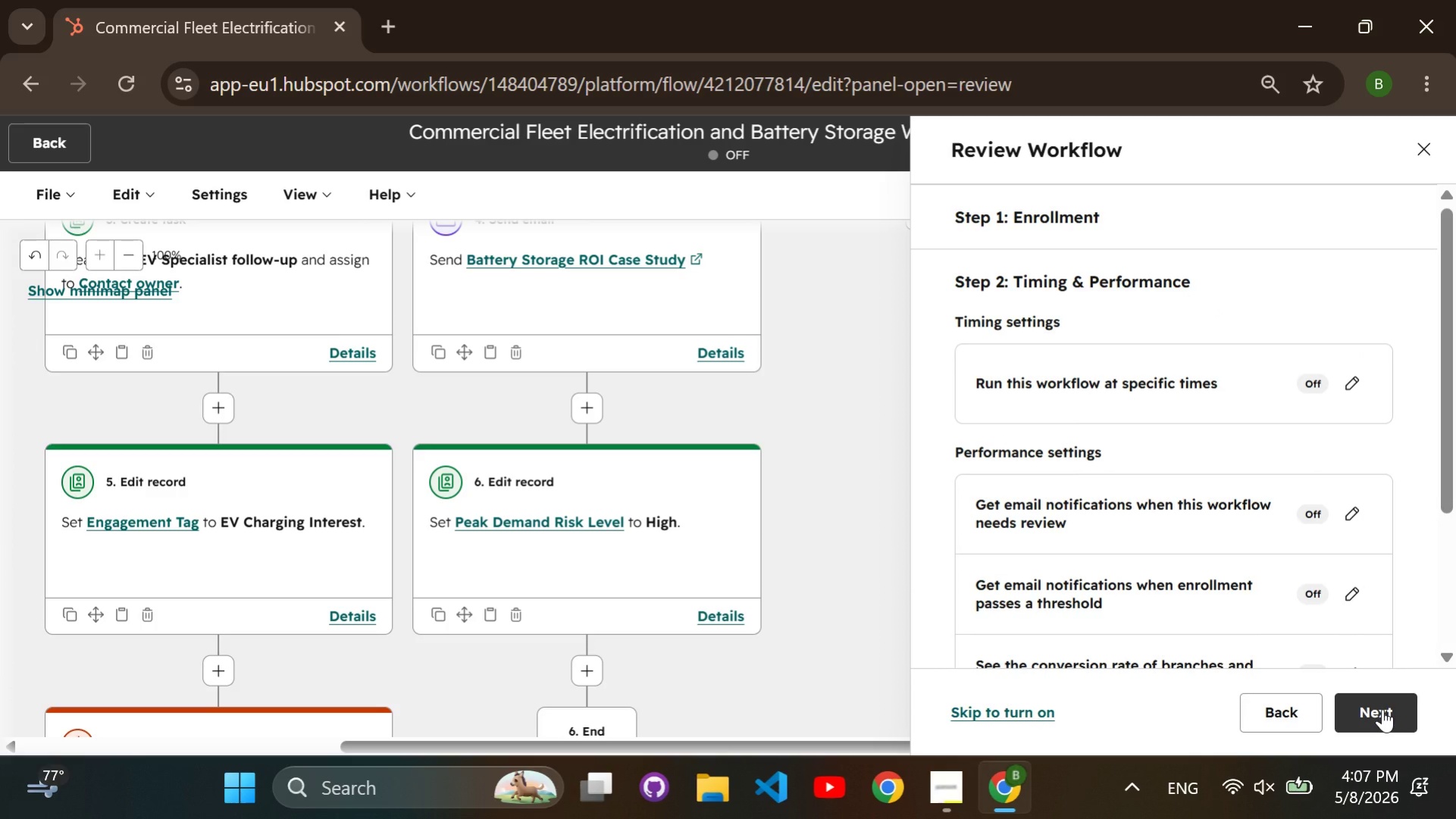 
left_click([1382, 708])
 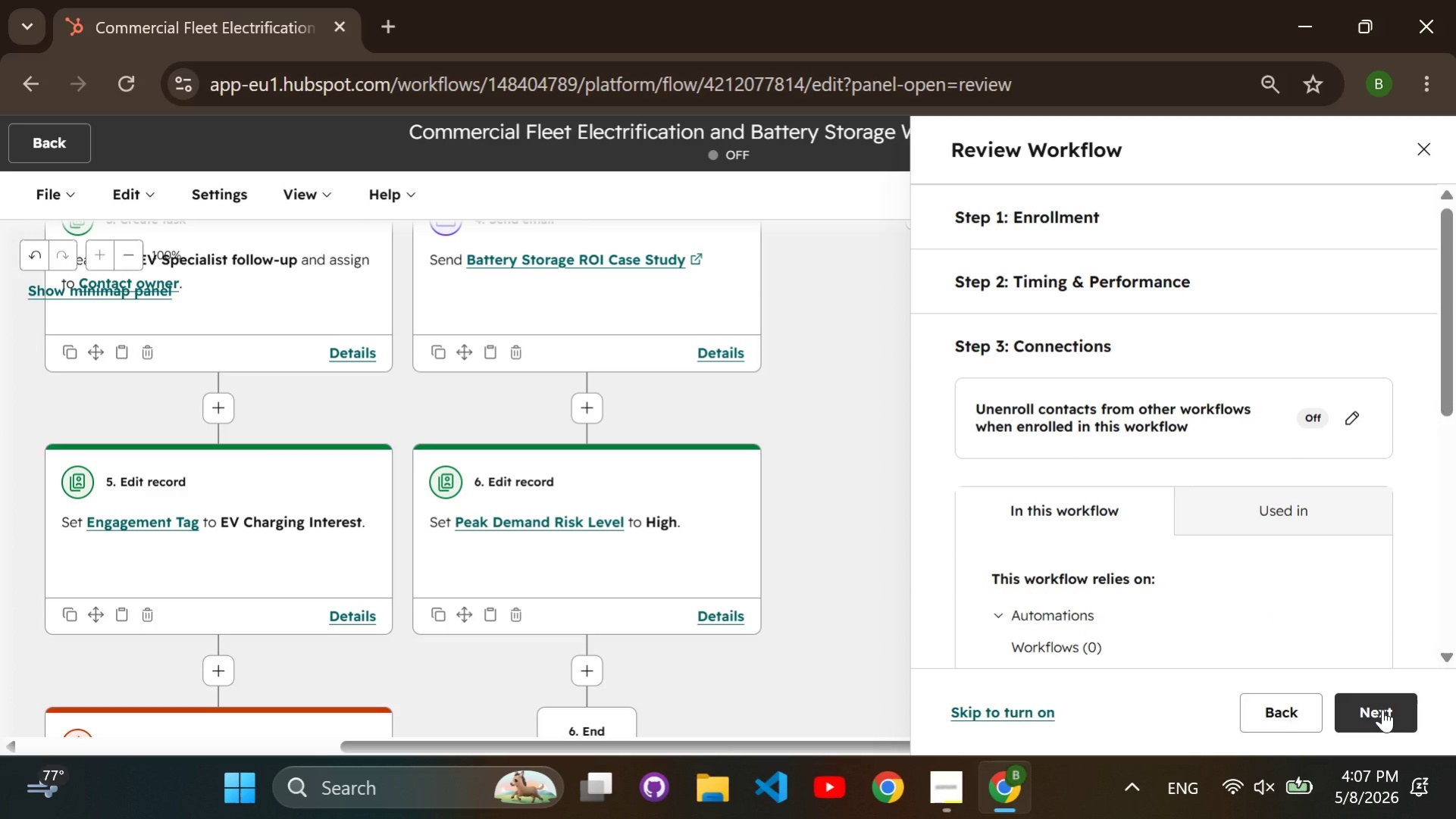 
left_click([1382, 708])
 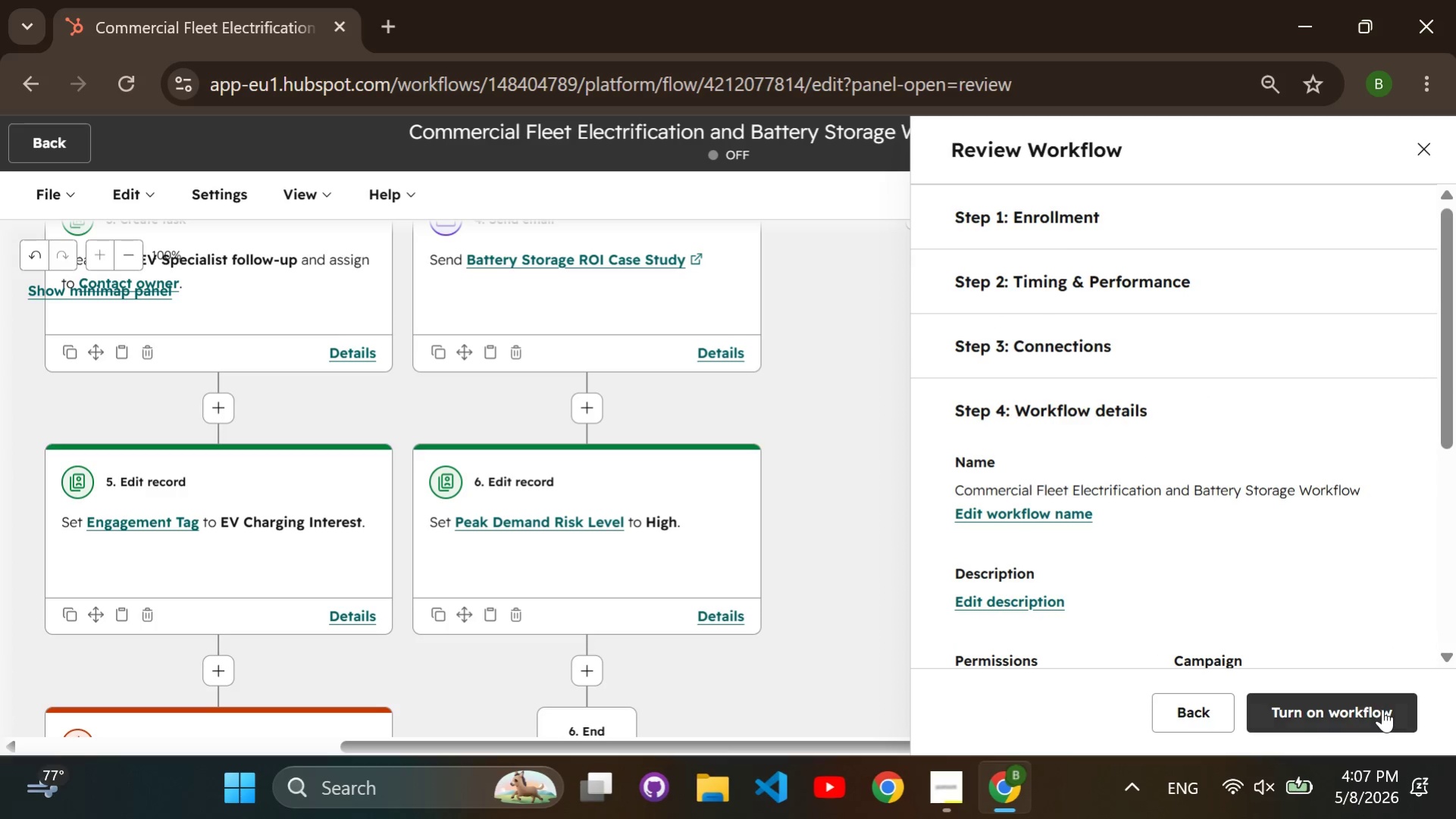 
double_click([1382, 708])
 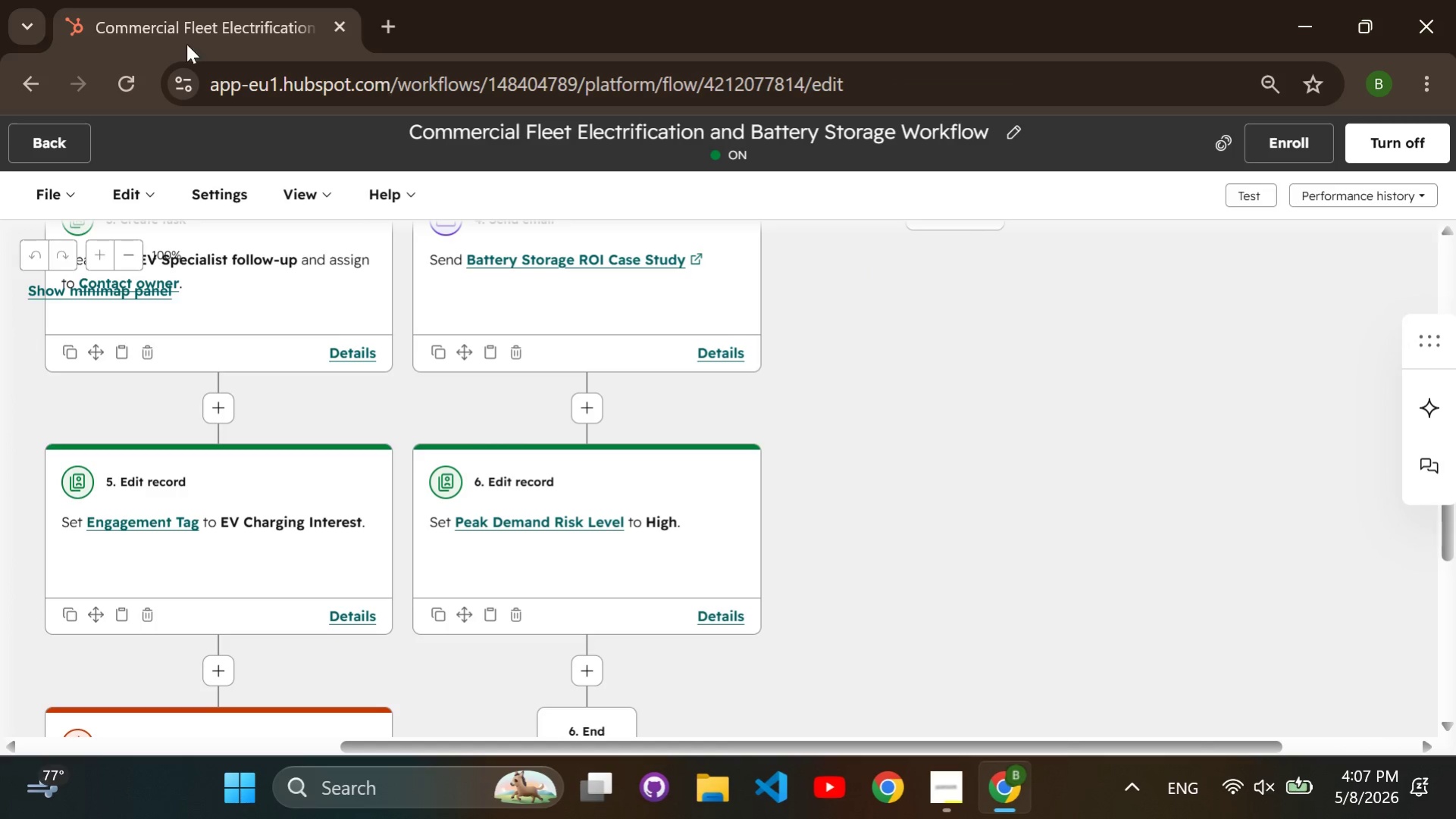 
left_click([46, 131])
 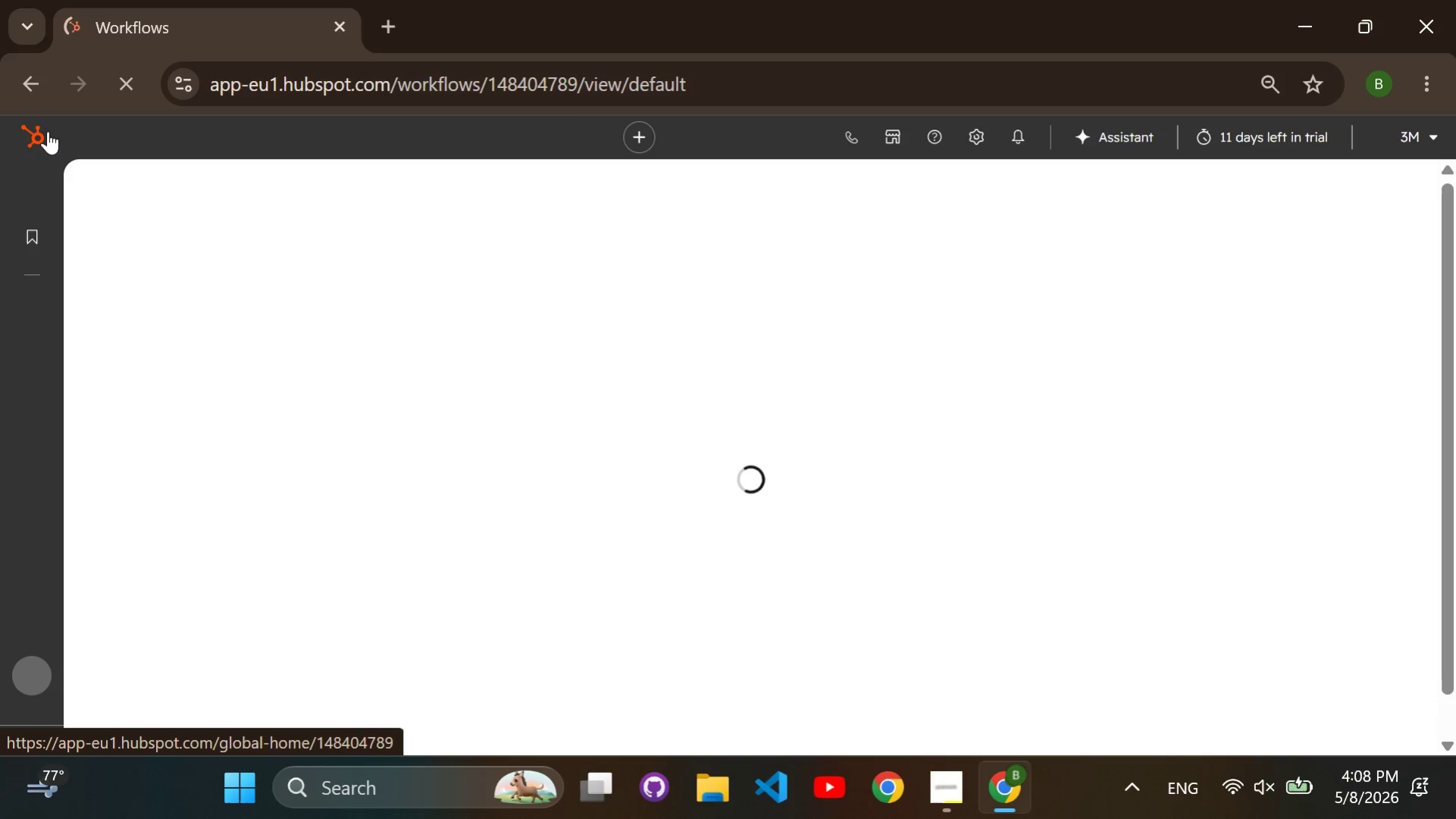 
mouse_move([23, 605])
 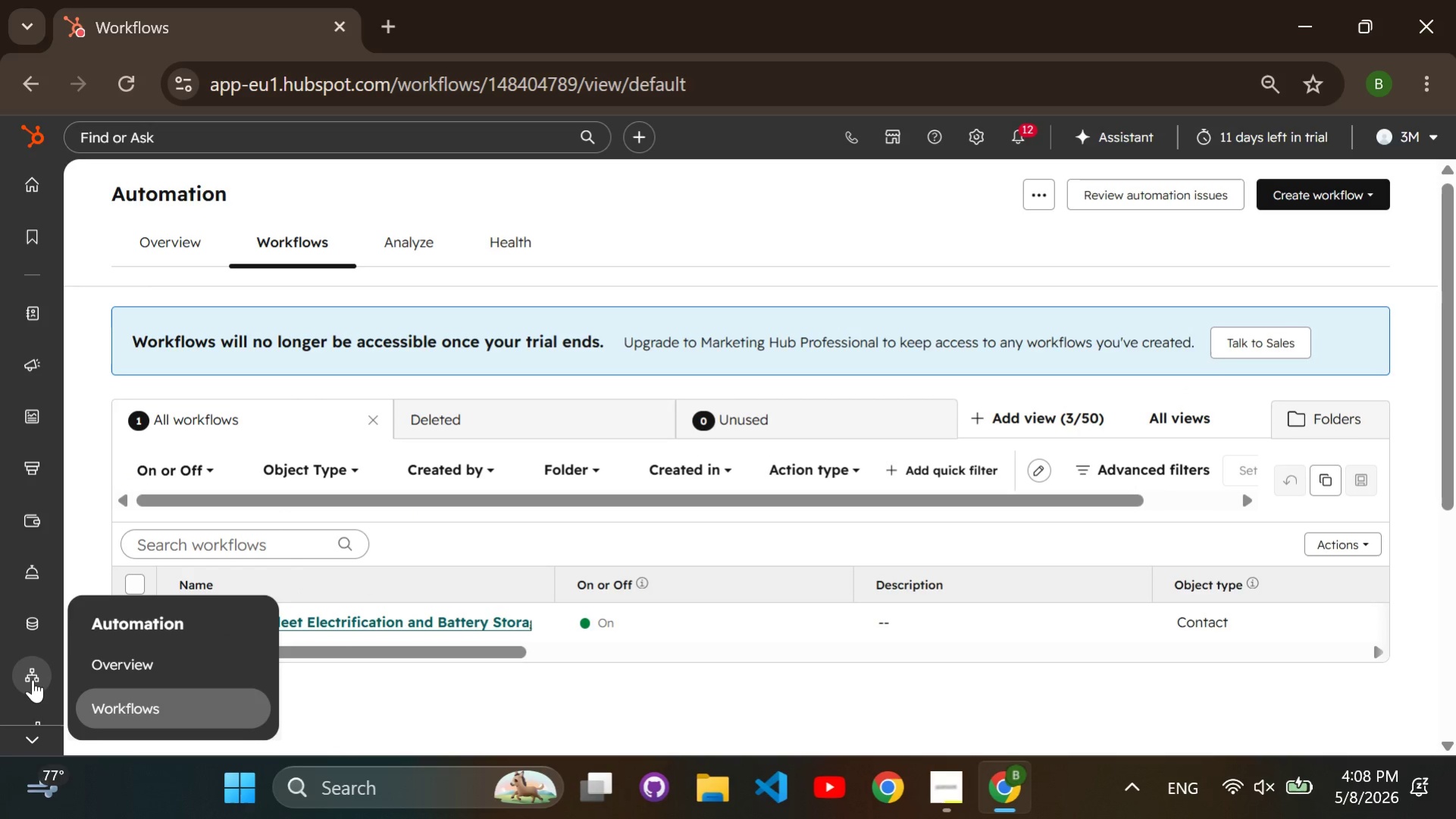 
scroll: coordinate [33, 681], scroll_direction: down, amount: 1.0
 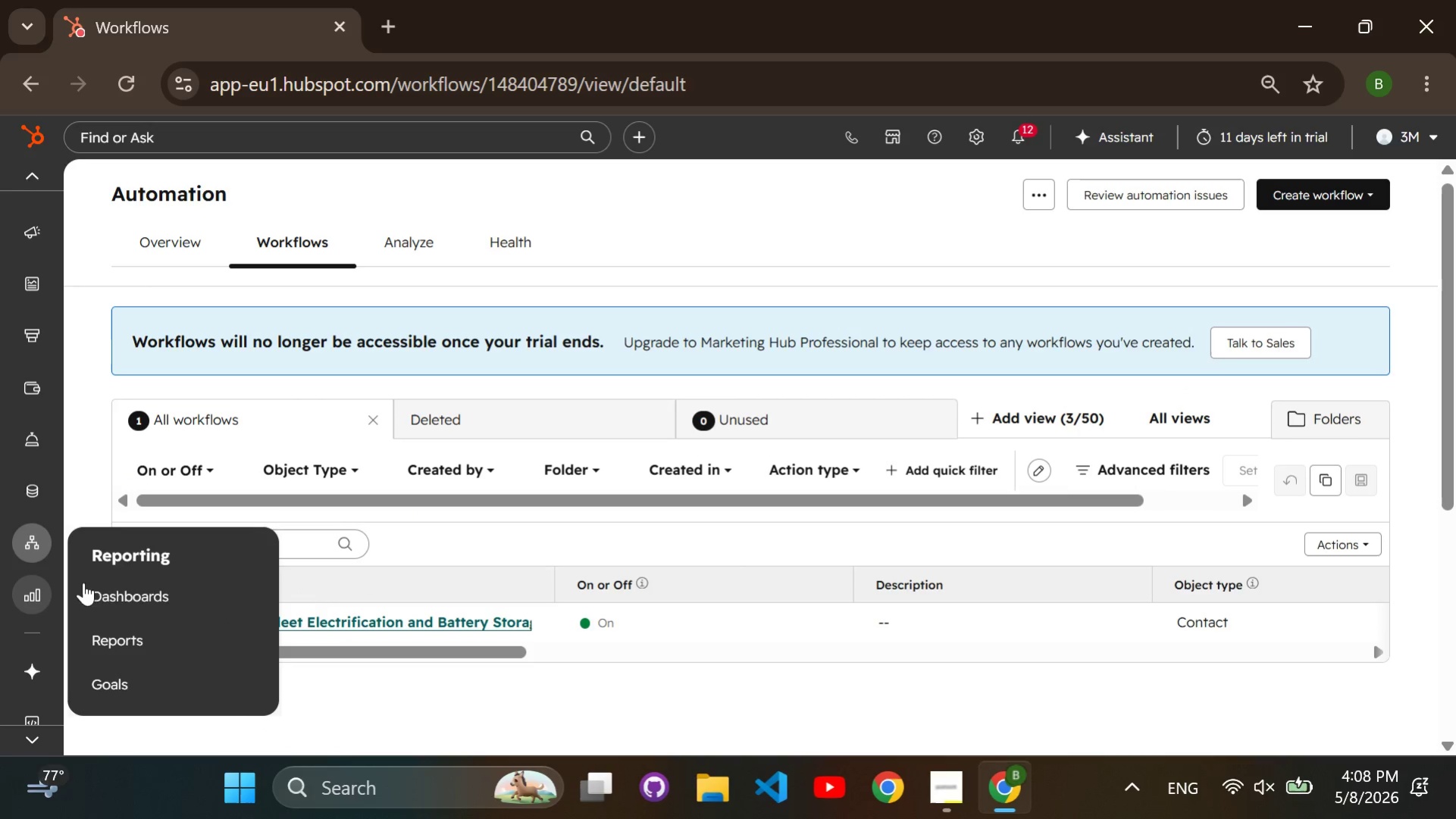 
left_click([127, 582])
 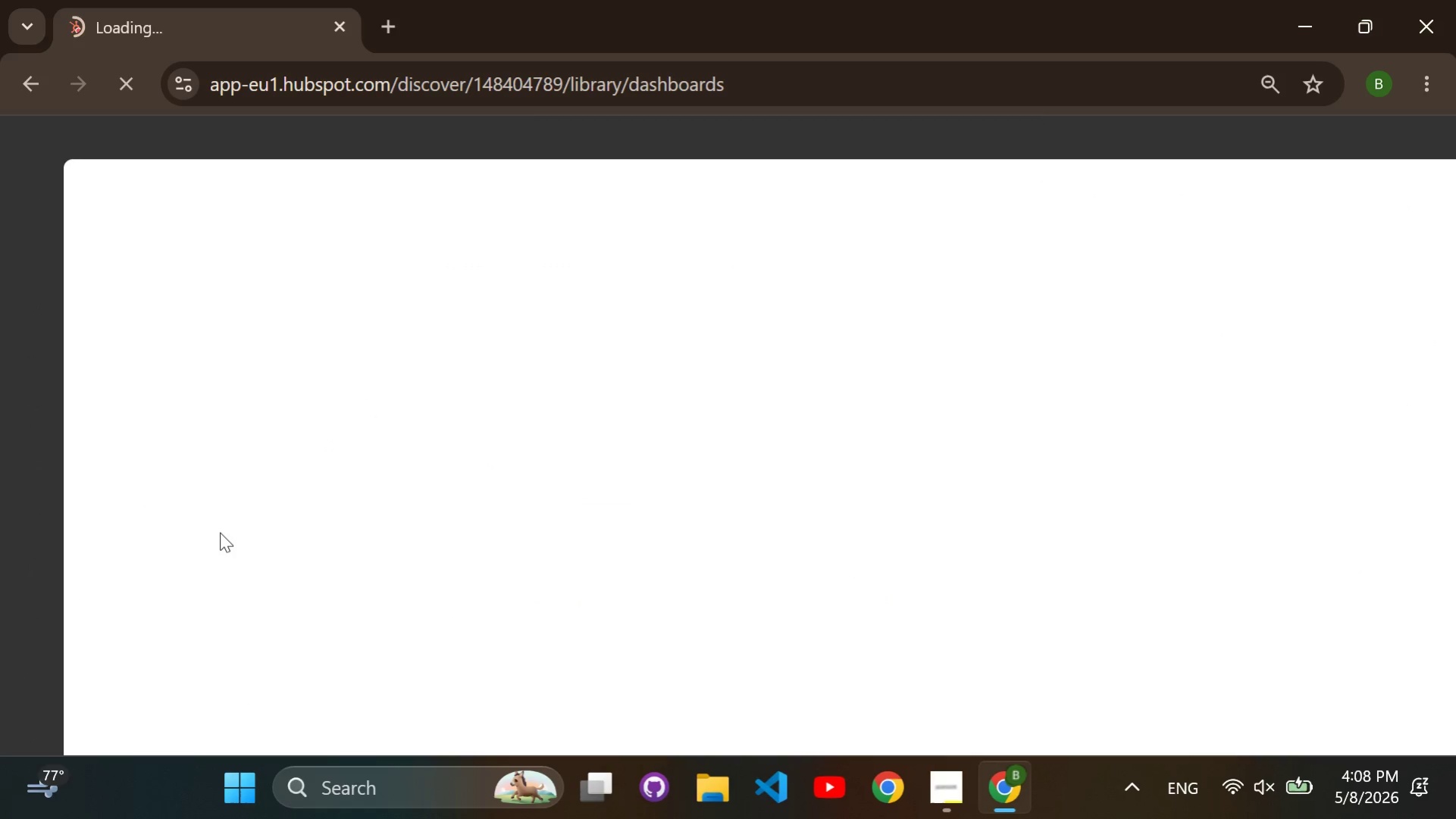 
left_click([697, 261])
 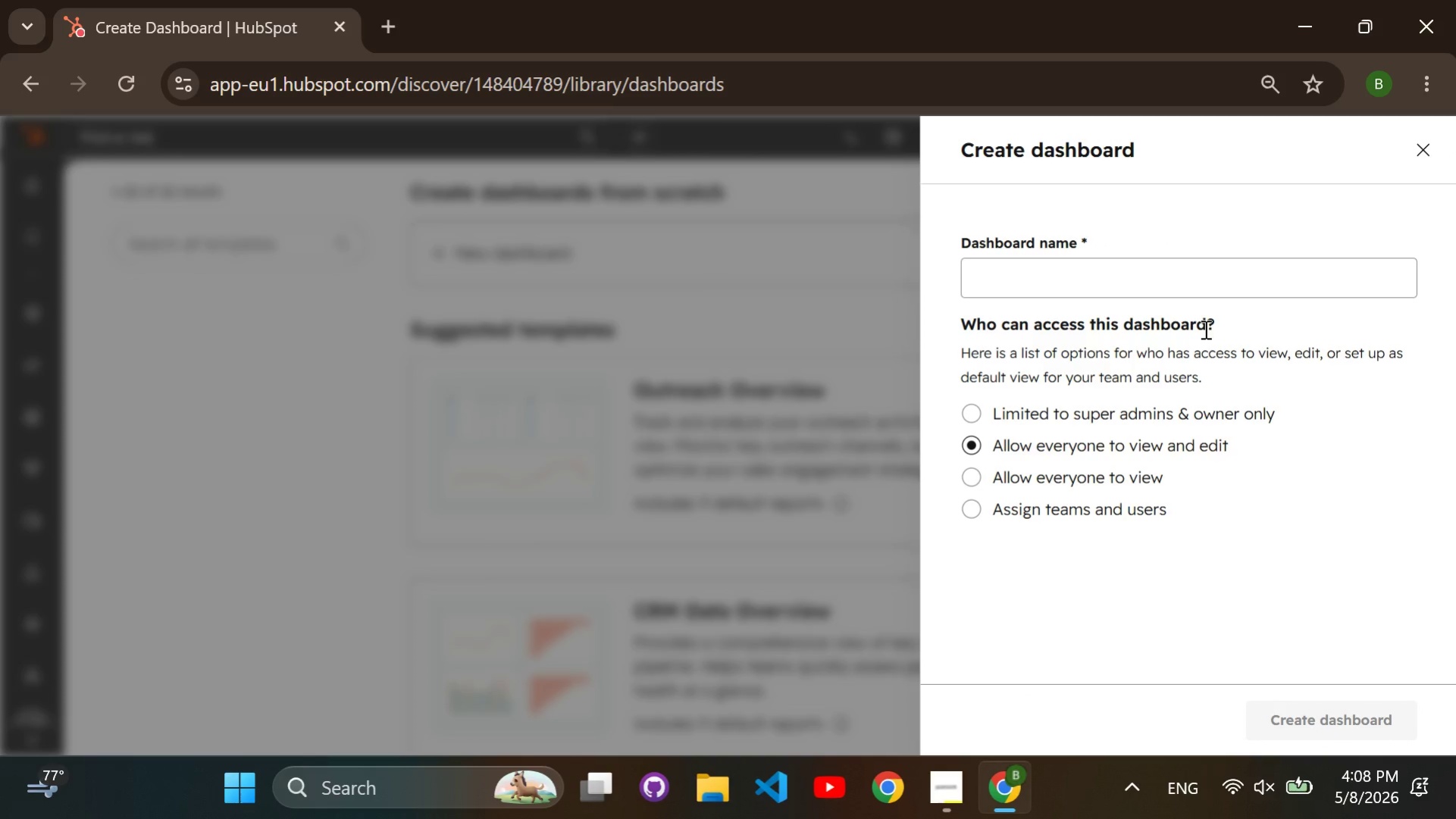 
left_click([1185, 291])
 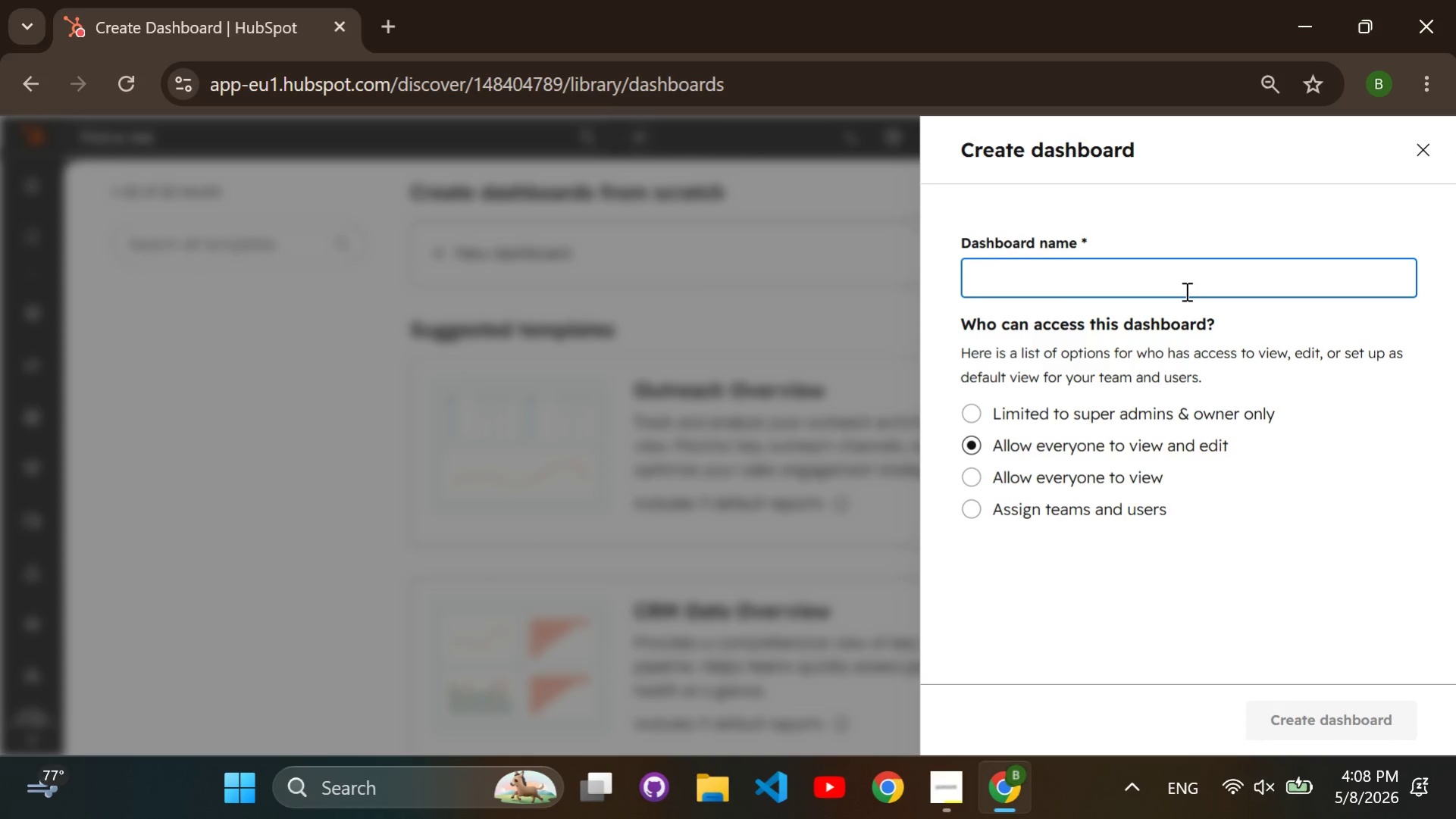 
type(Lumina Grid Sals)
key(Backspace)
type(es Lead Dashboard)
 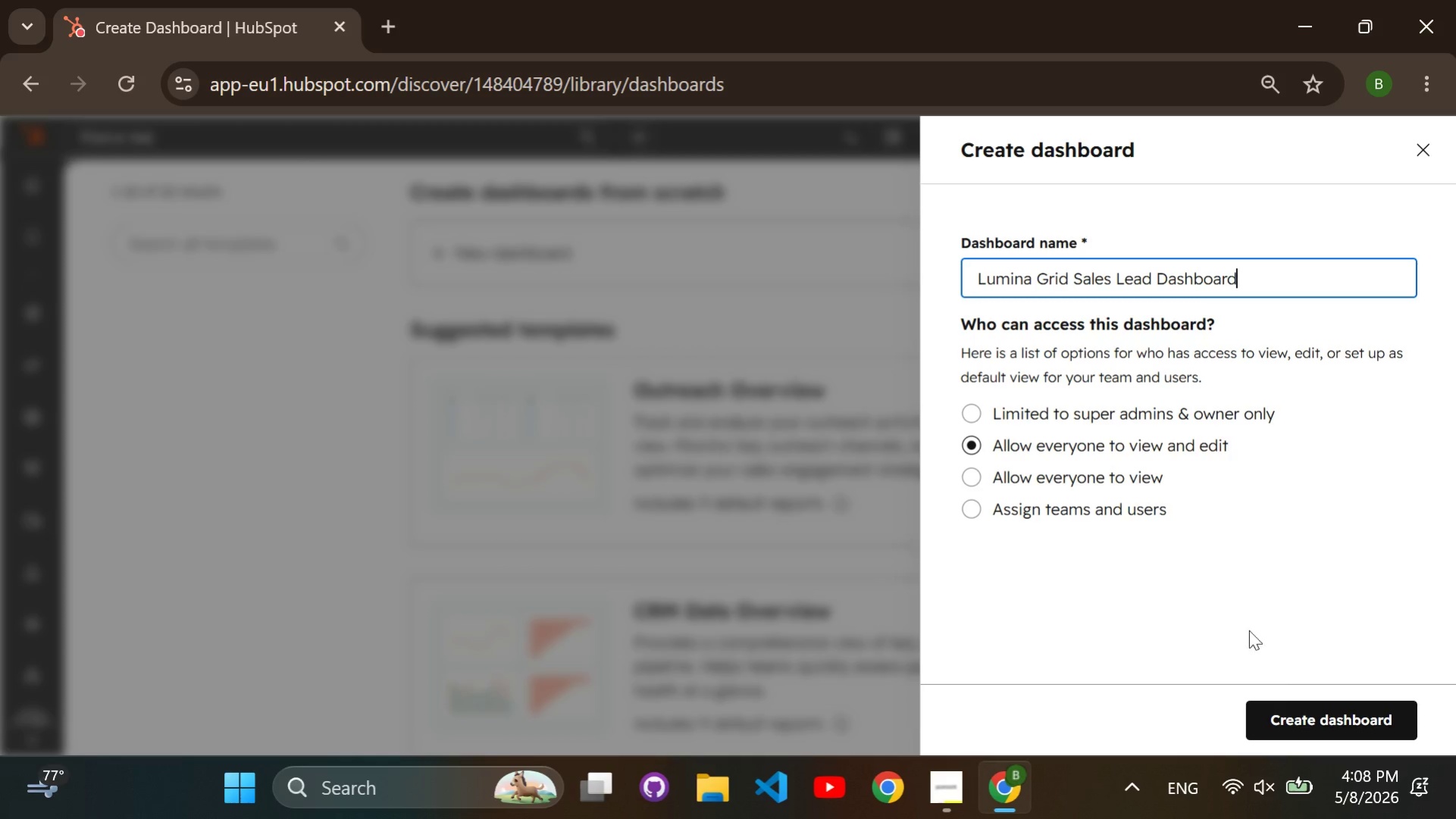 
left_click([1276, 713])
 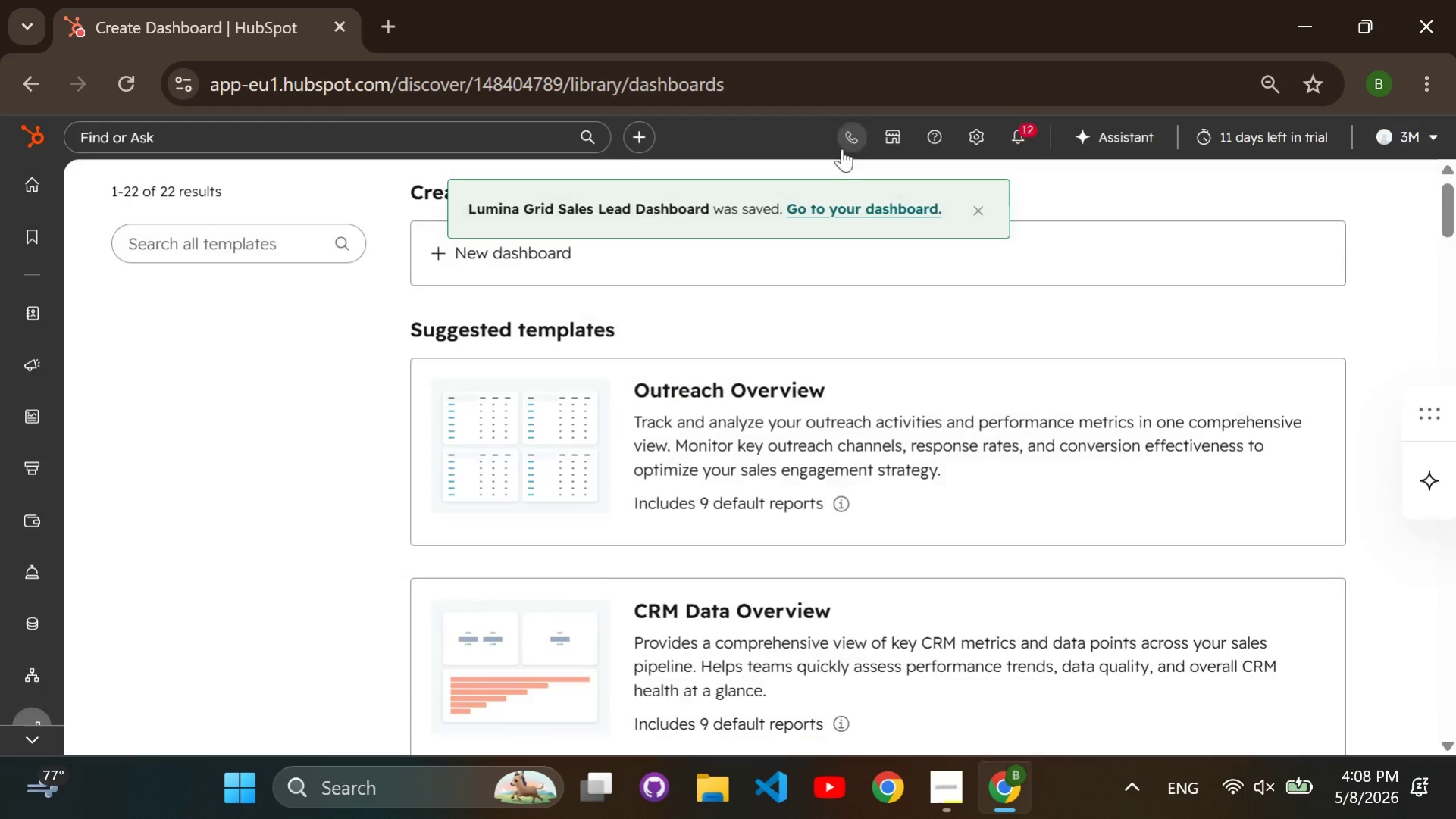 
left_click([833, 204])
 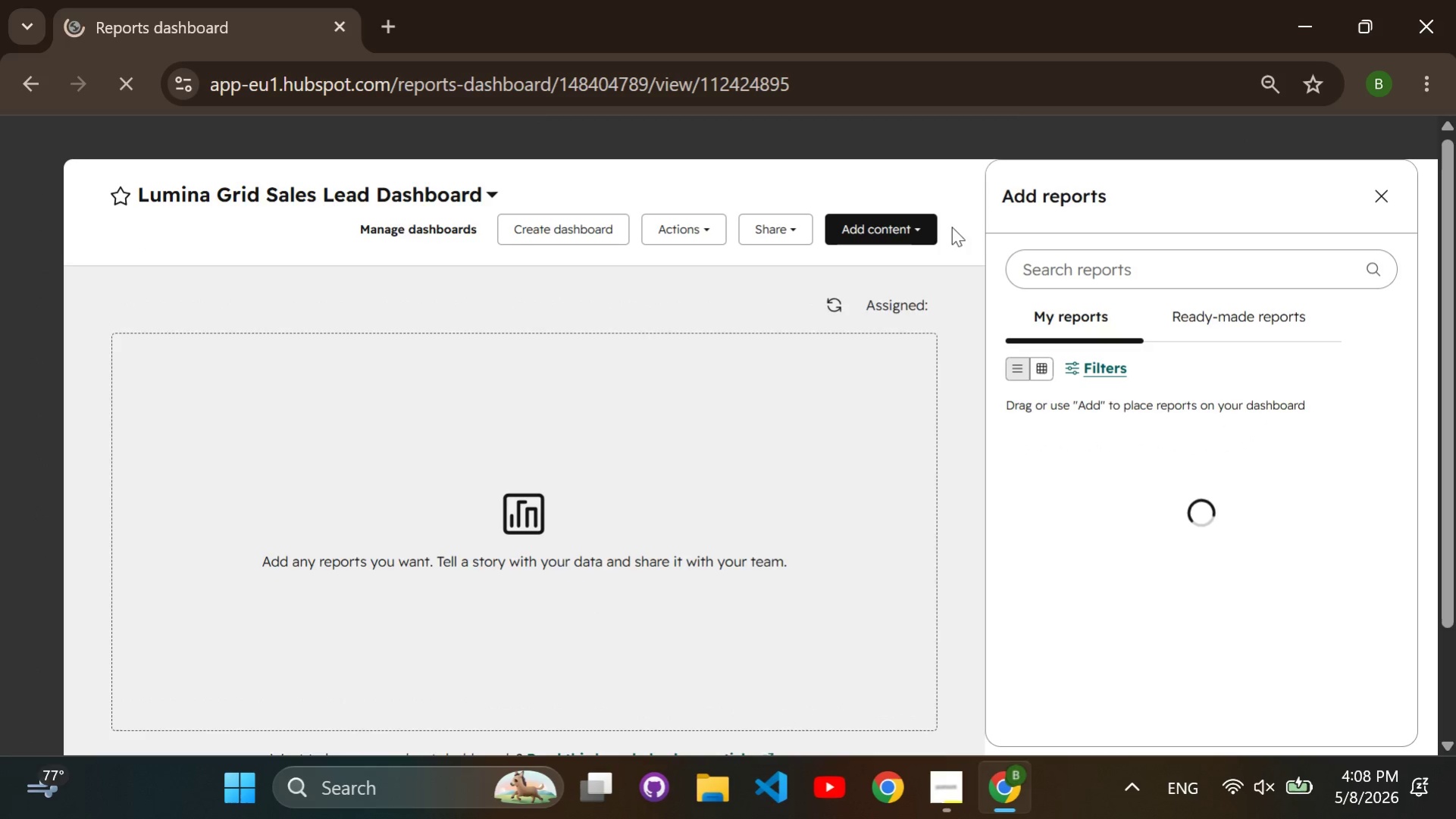 
left_click([910, 227])
 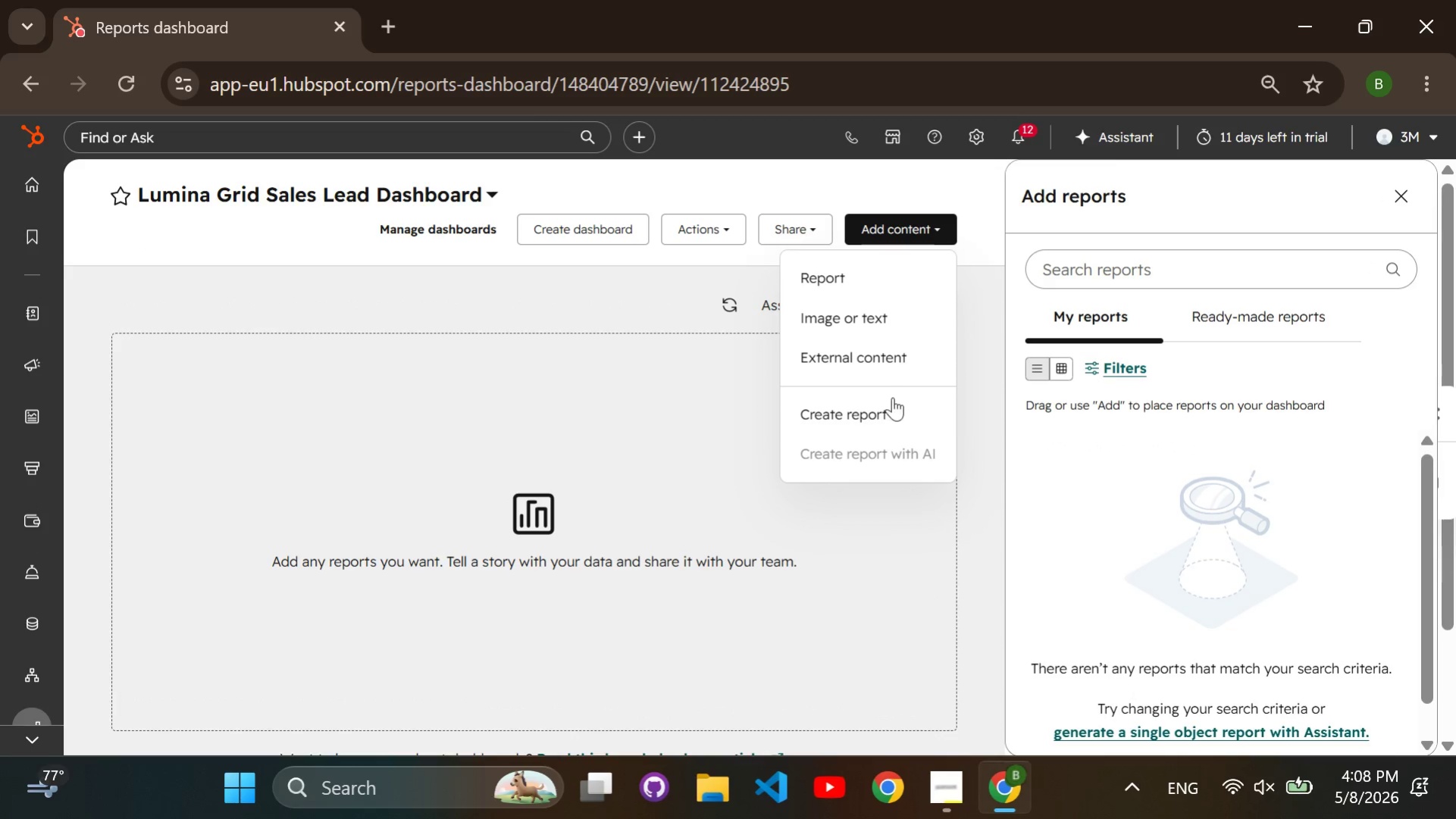 
left_click([882, 405])
 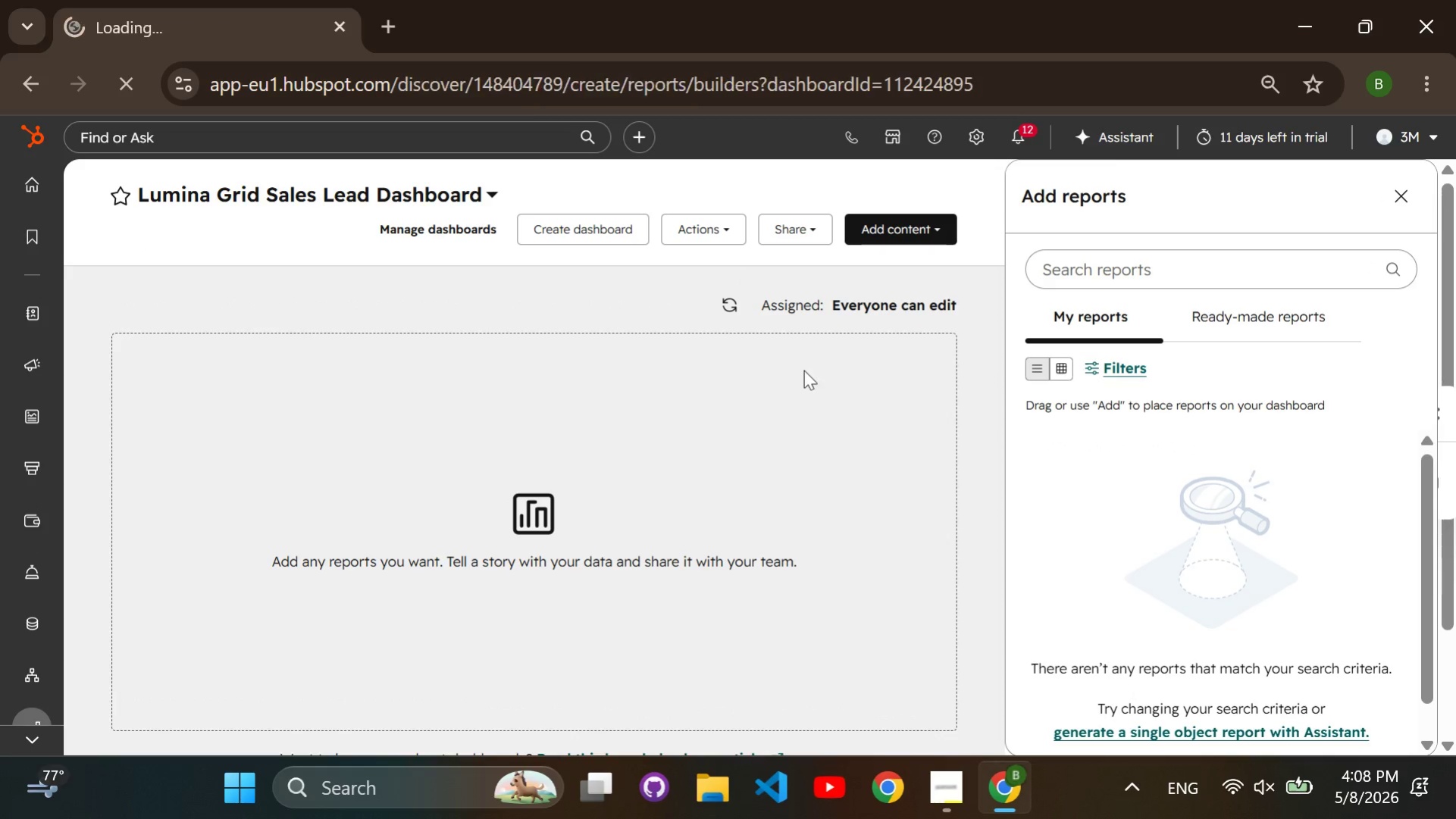 
double_click([882, 405])
 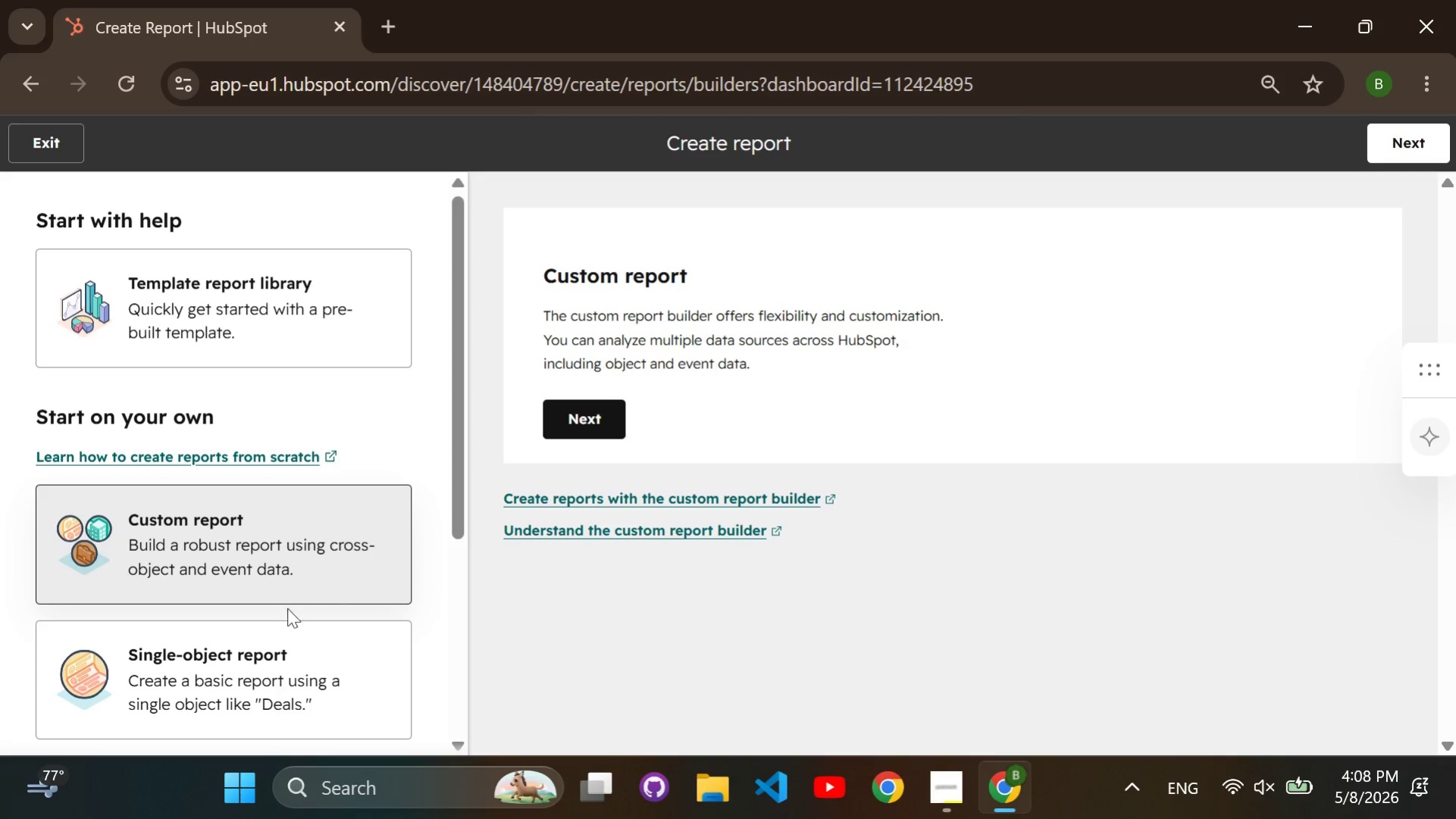 
left_click([278, 638])
 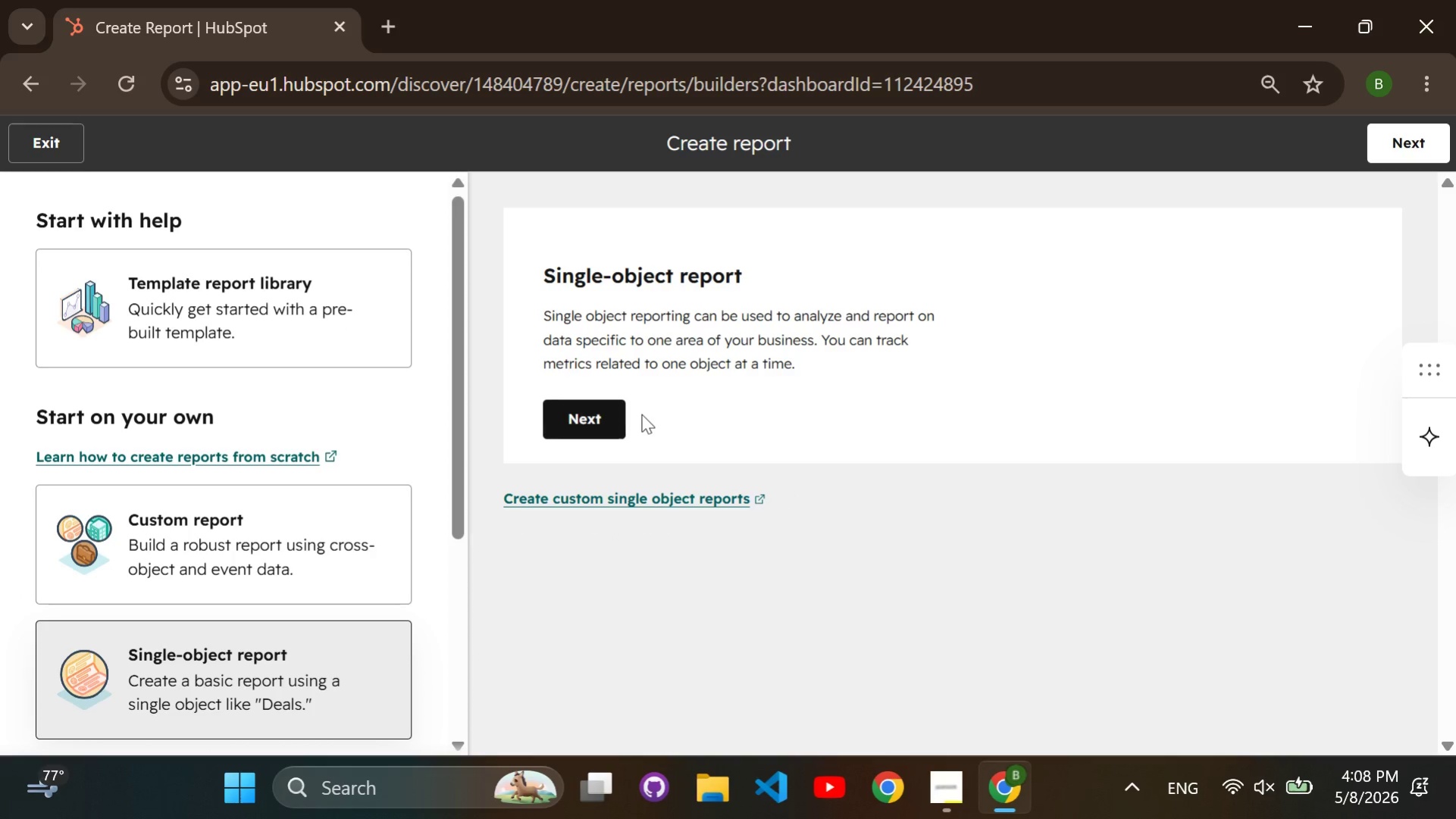 
double_click([608, 413])
 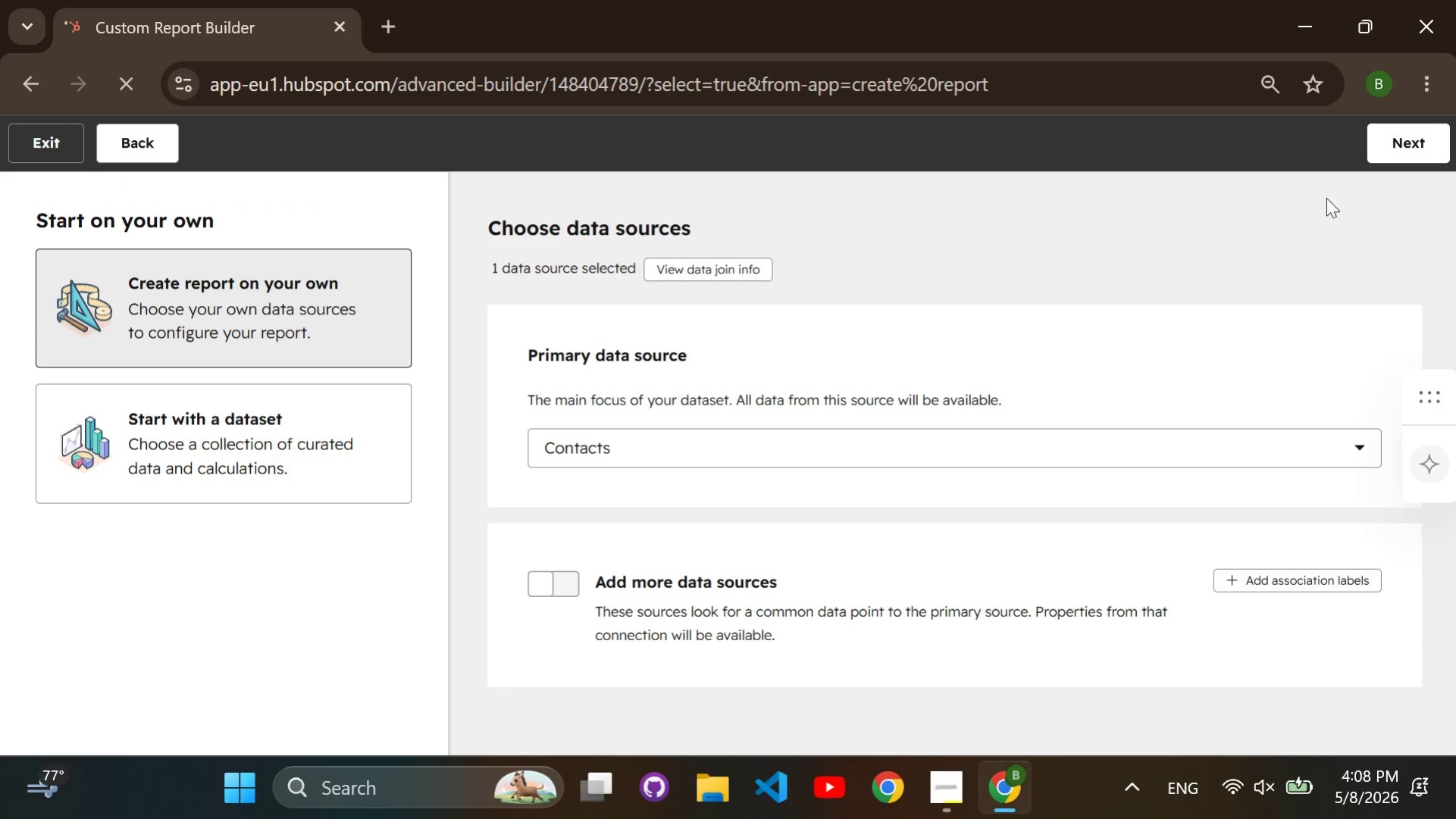 
wait(5.58)
 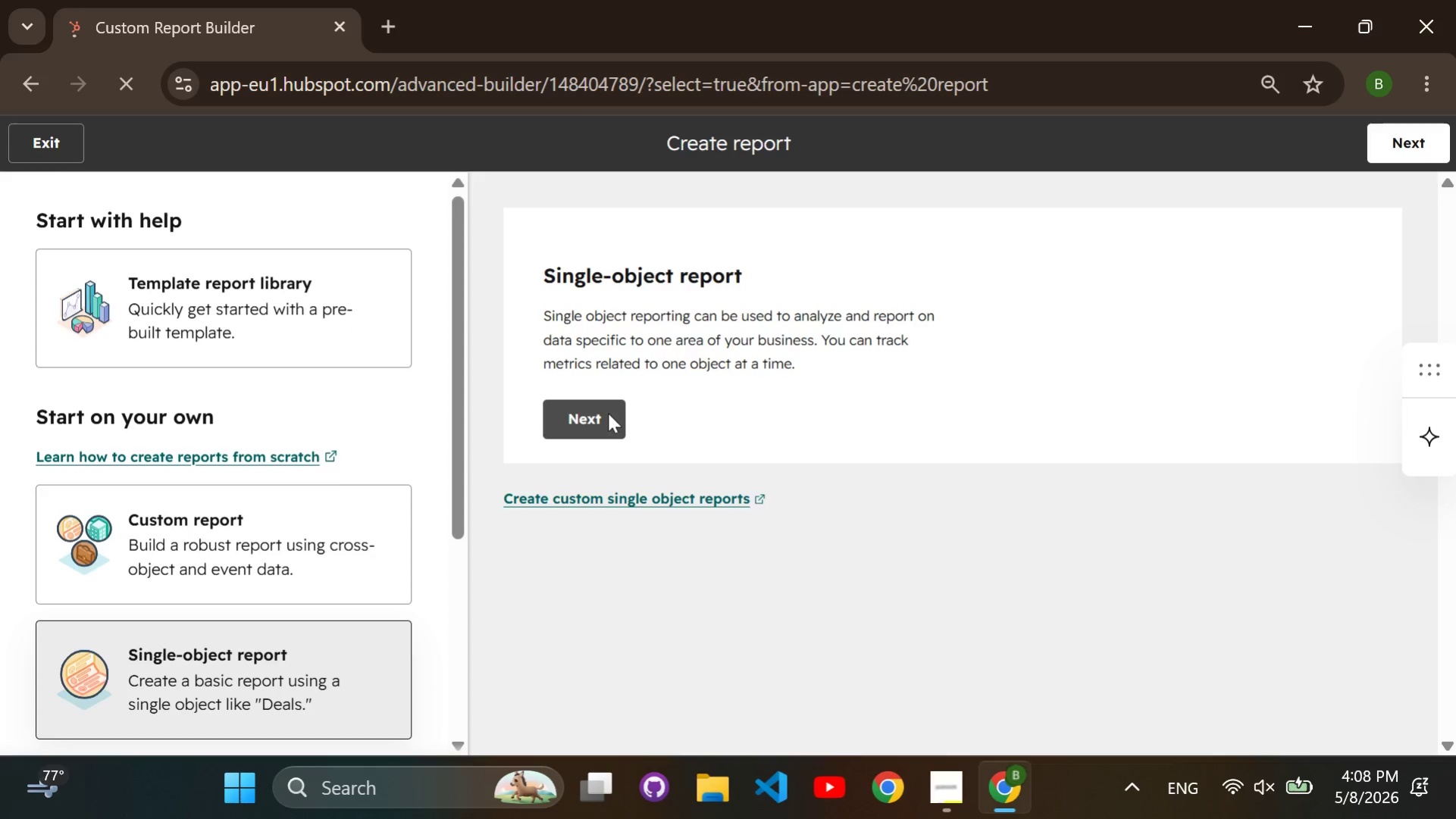 
double_click([1390, 134])
 